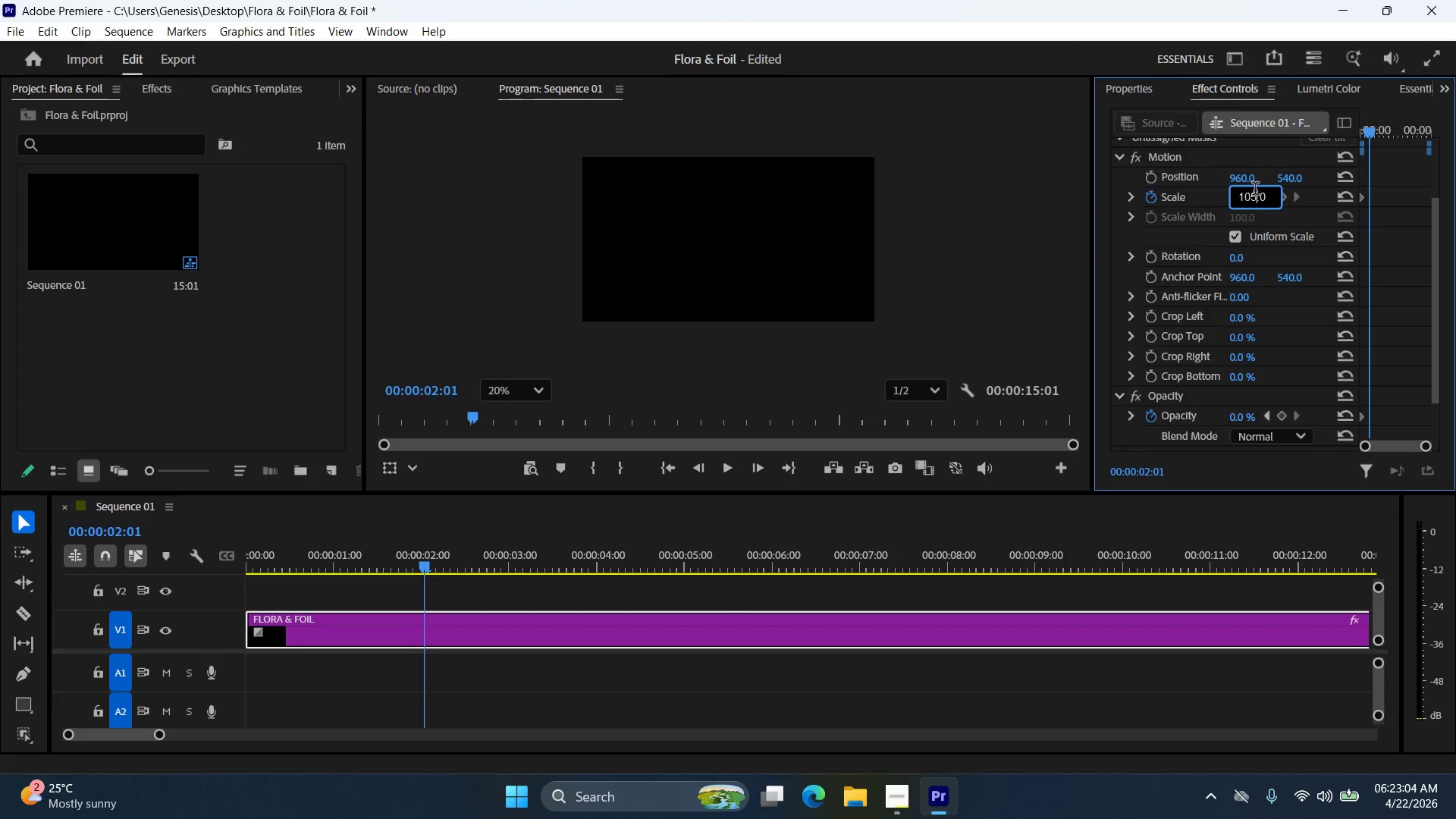 
triple_click([1255, 190])
 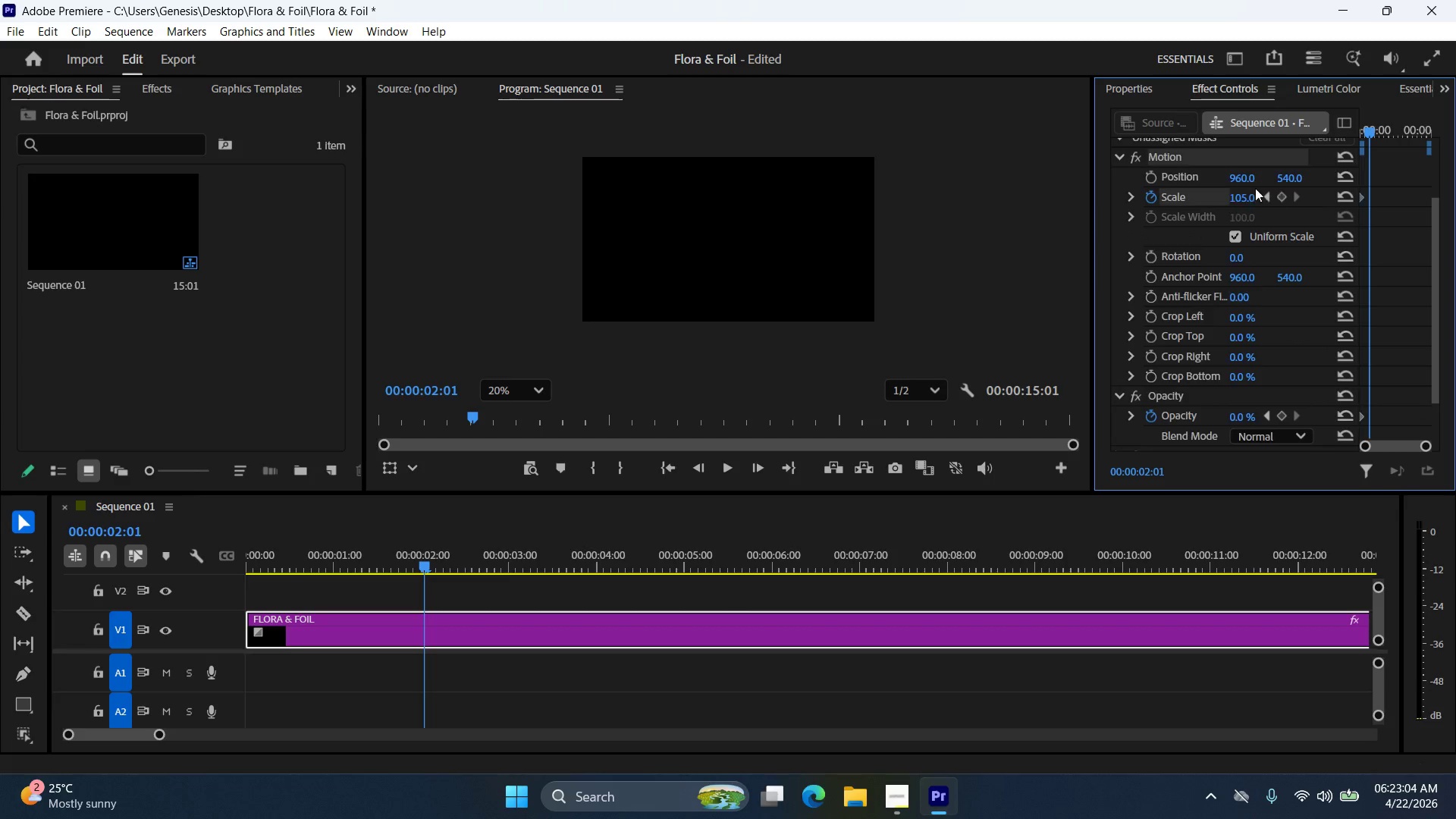 
triple_click([1255, 188])
 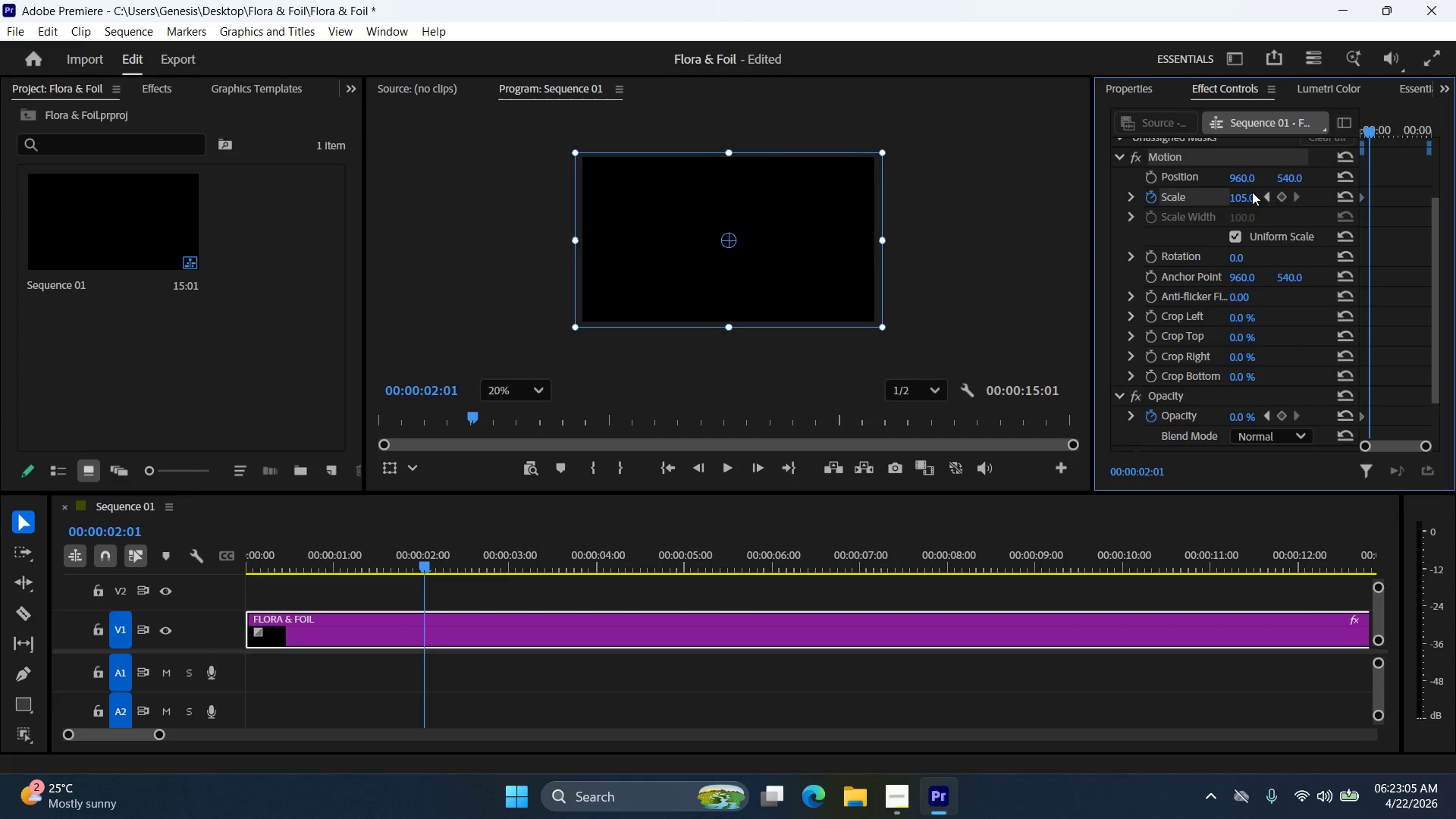 
double_click([1255, 194])
 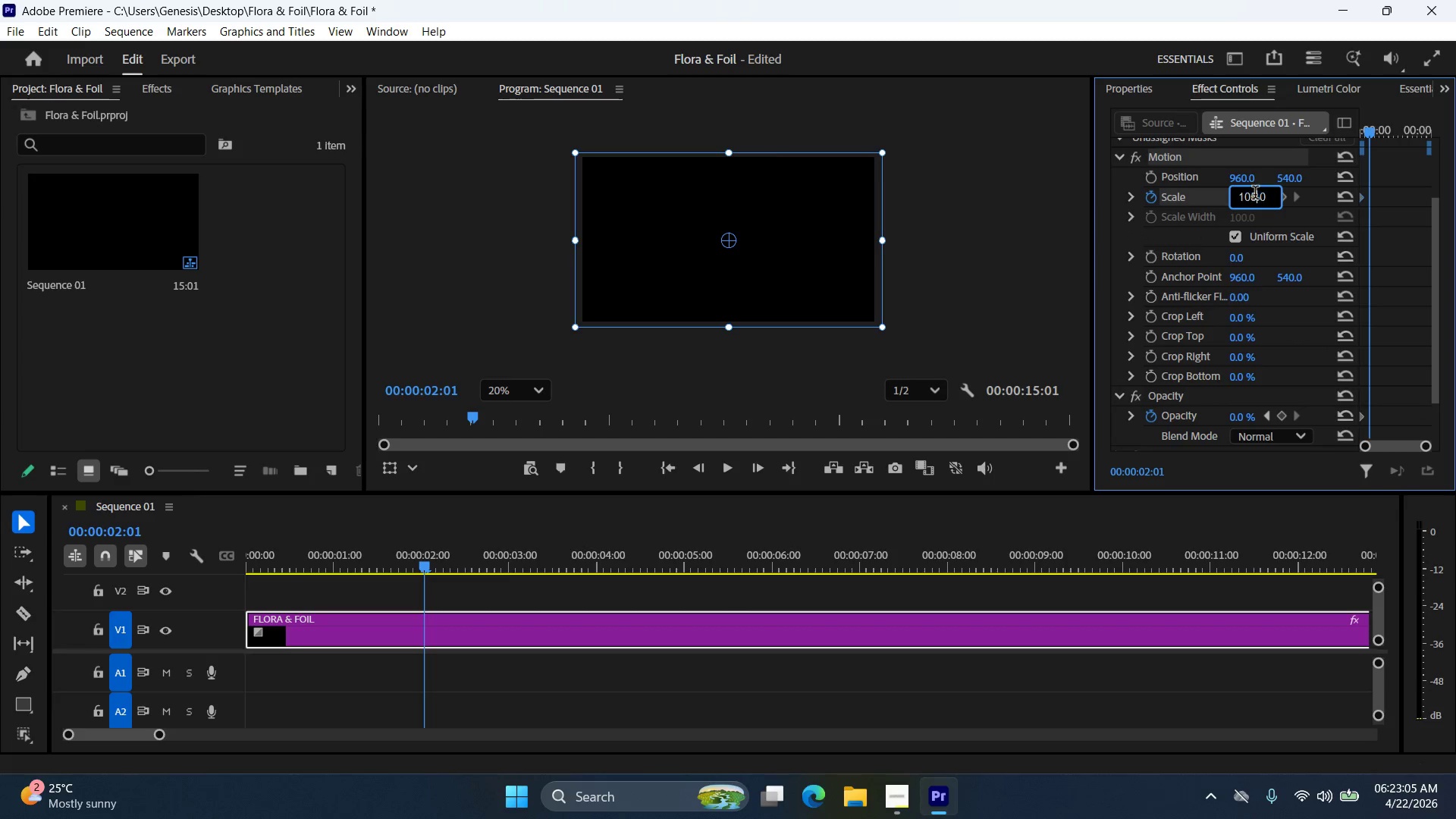 
triple_click([1255, 194])
 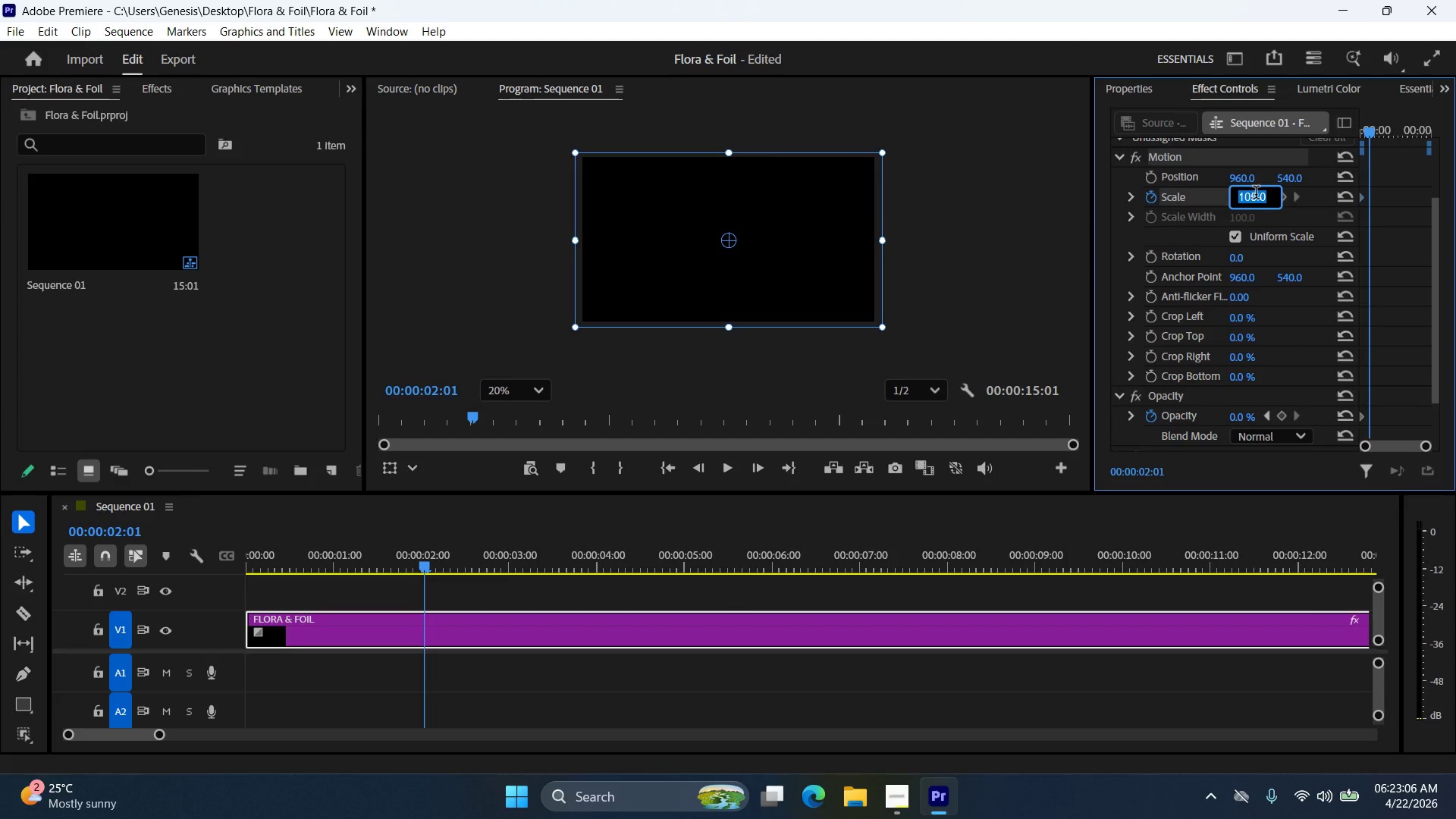 
key(Numpad1)
 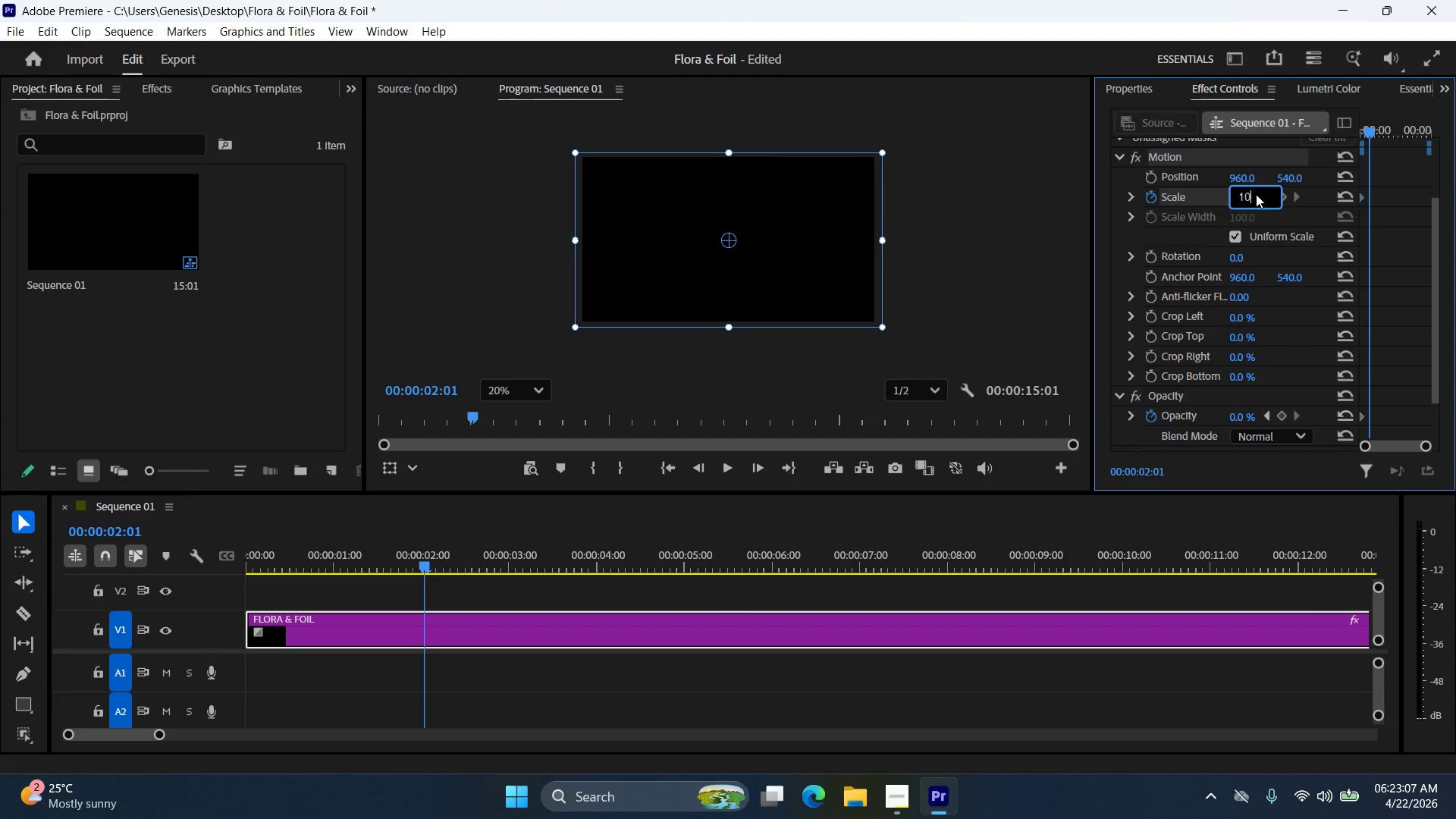 
key(Numpad0)
 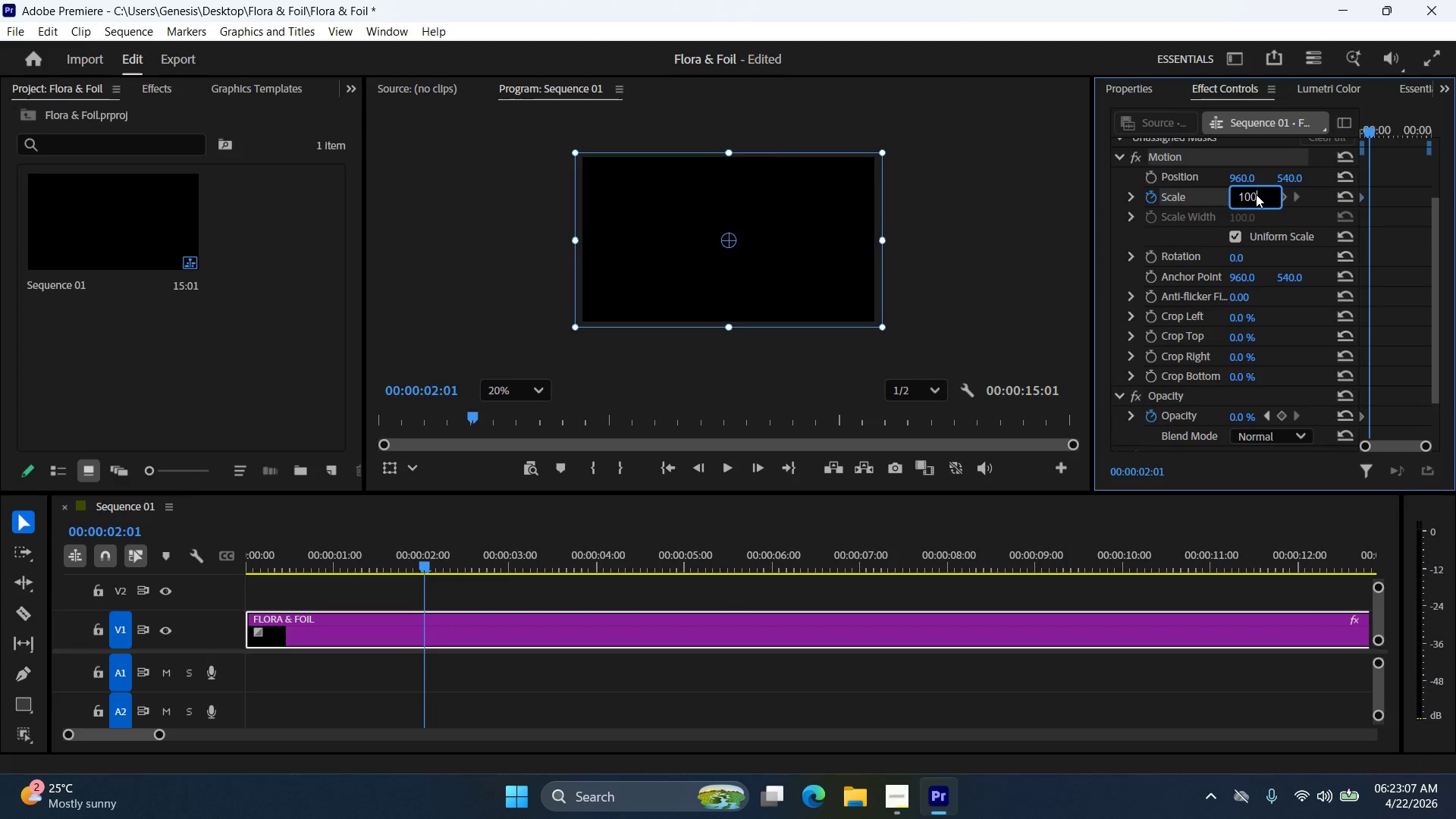 
key(Numpad0)
 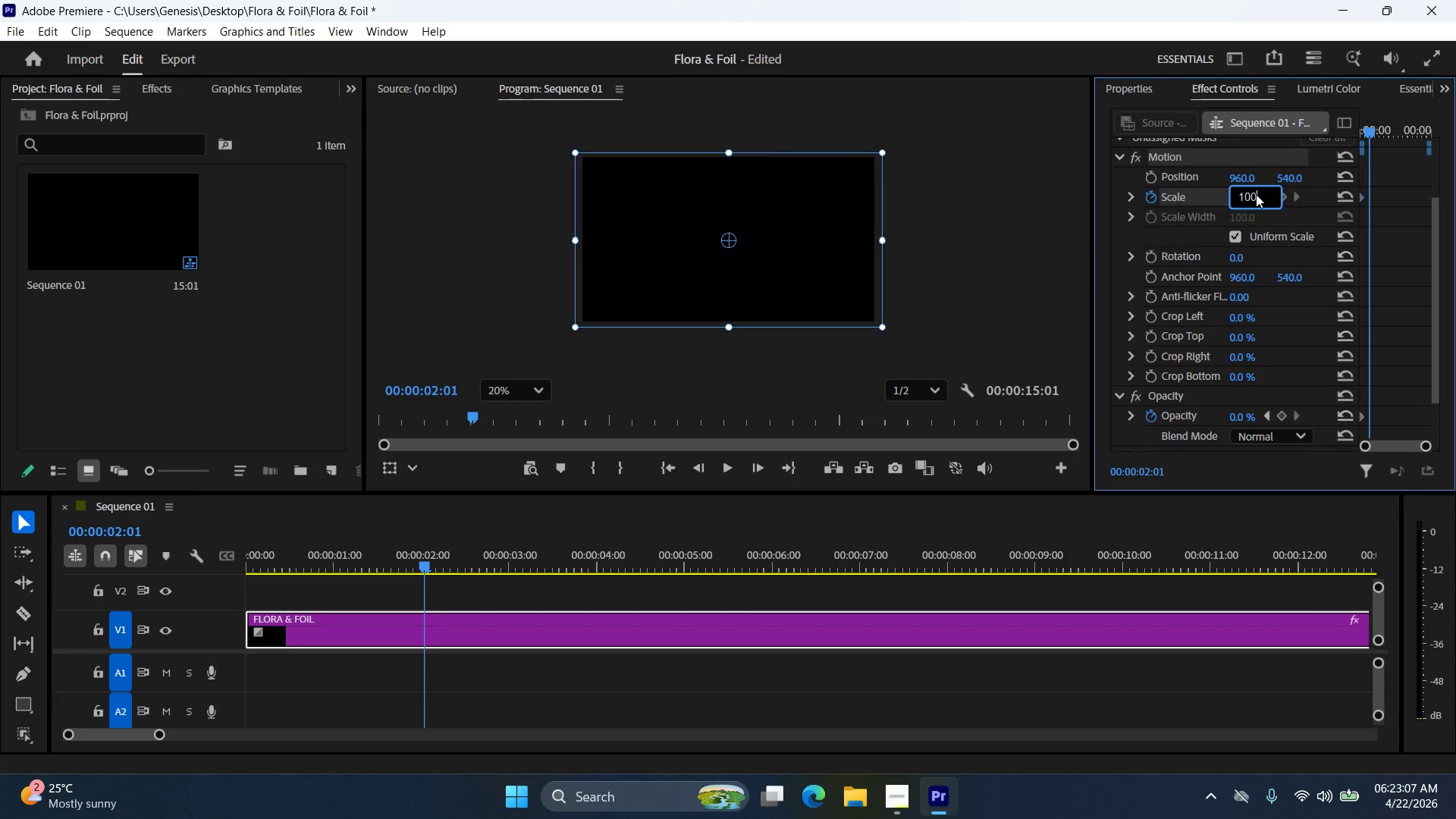 
key(NumpadEnter)
 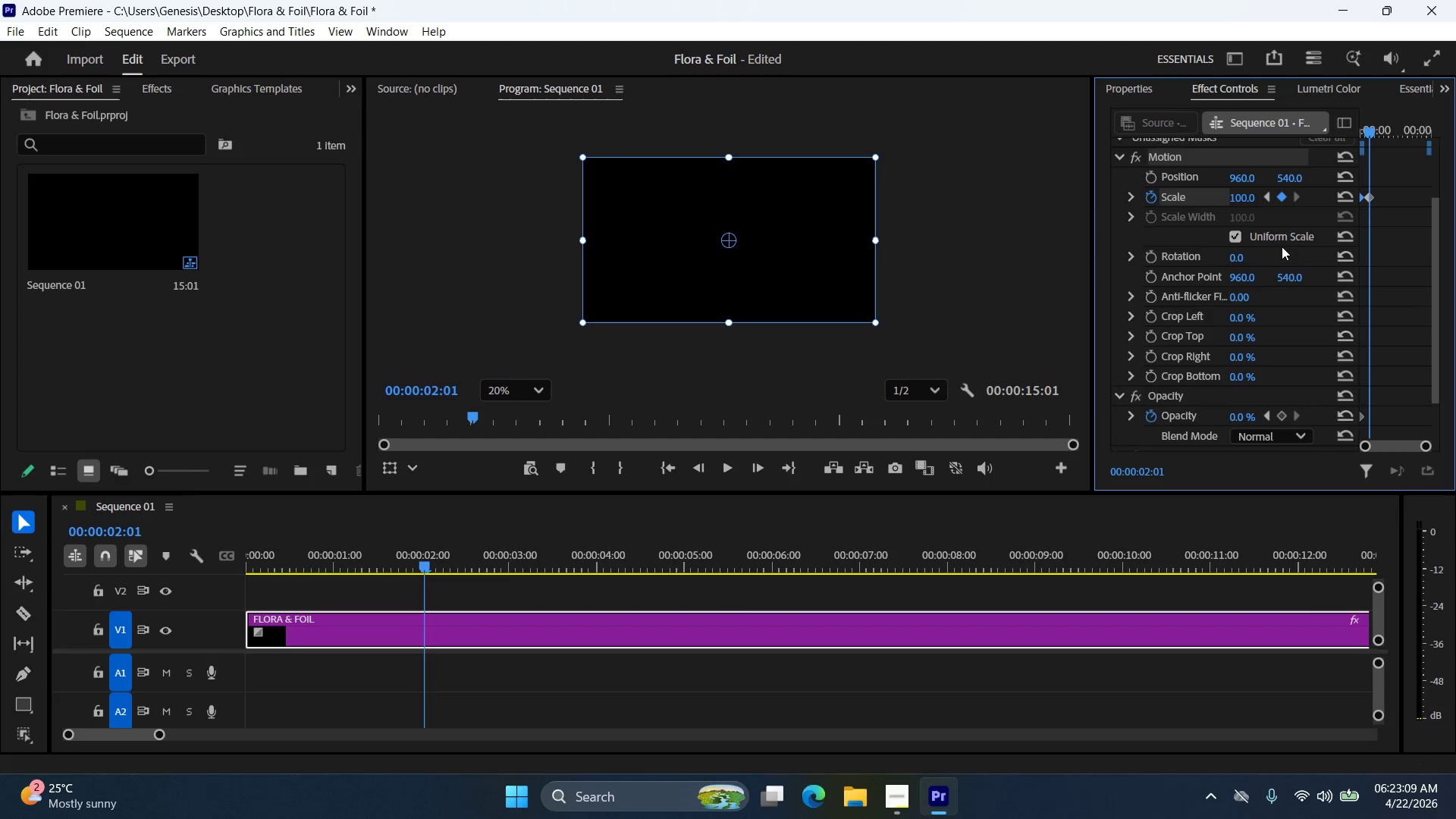 
scroll: coordinate [1235, 337], scroll_direction: down, amount: 3.0
 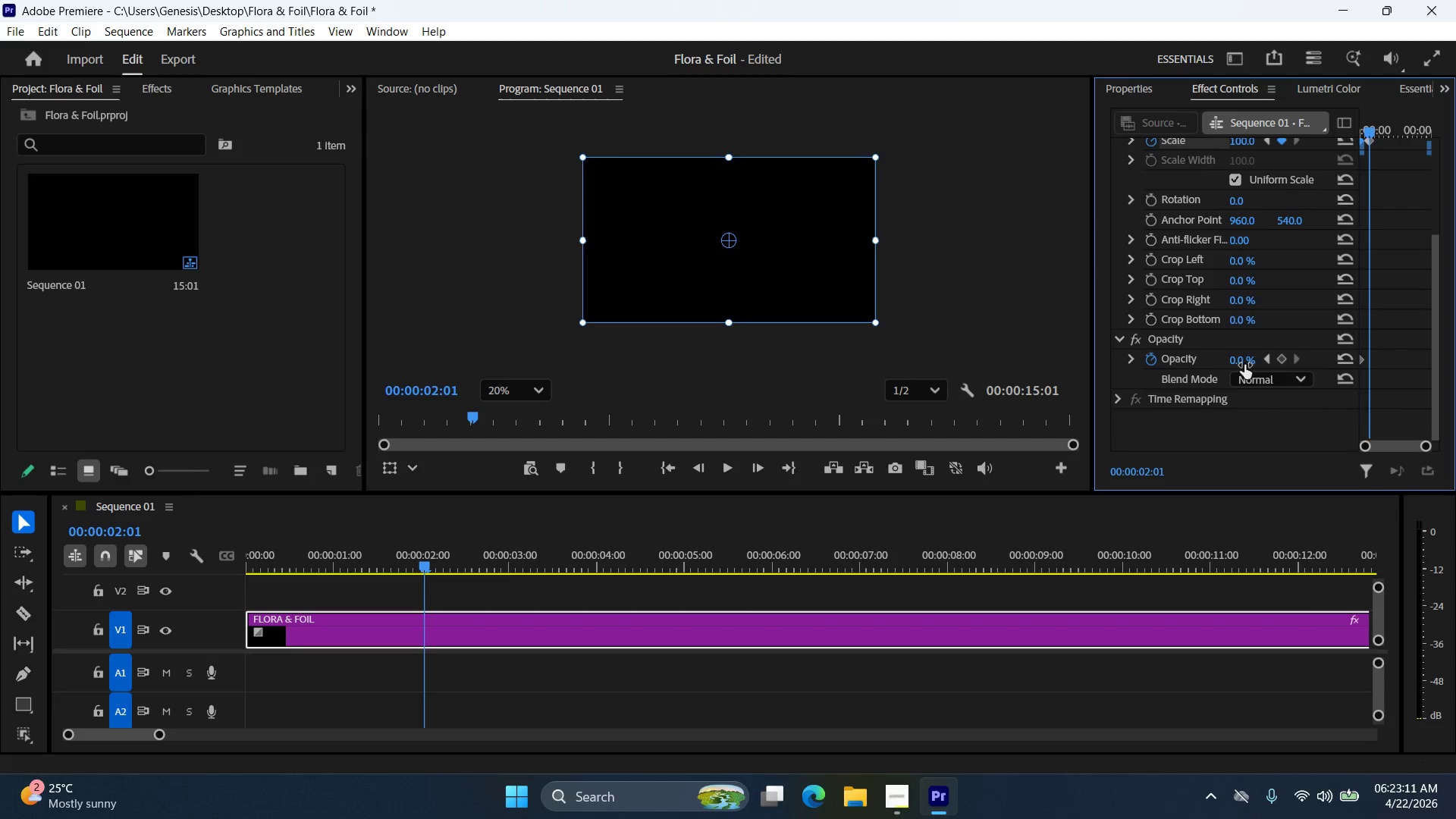 
left_click([1247, 359])
 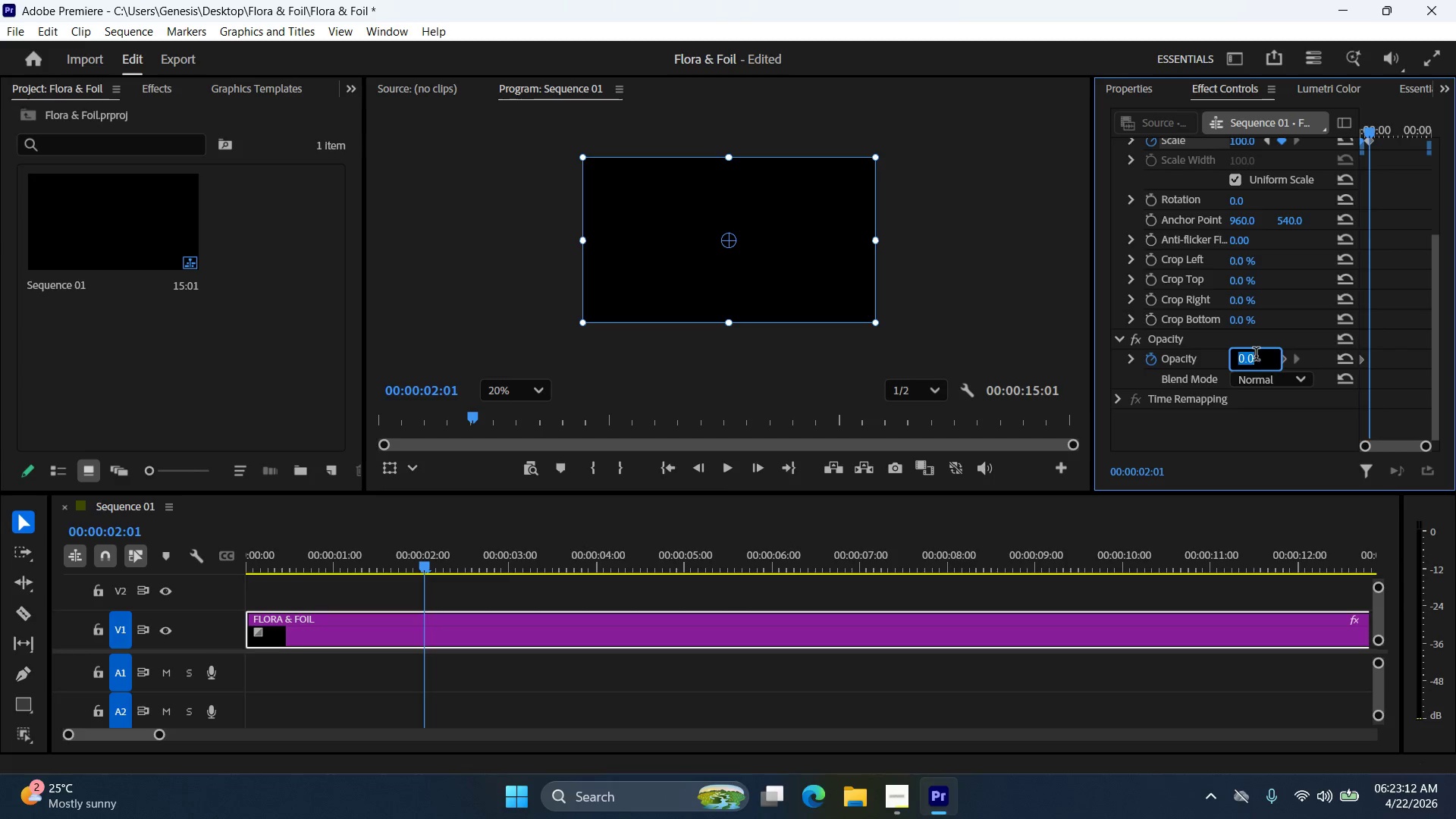 
key(Numpad1)
 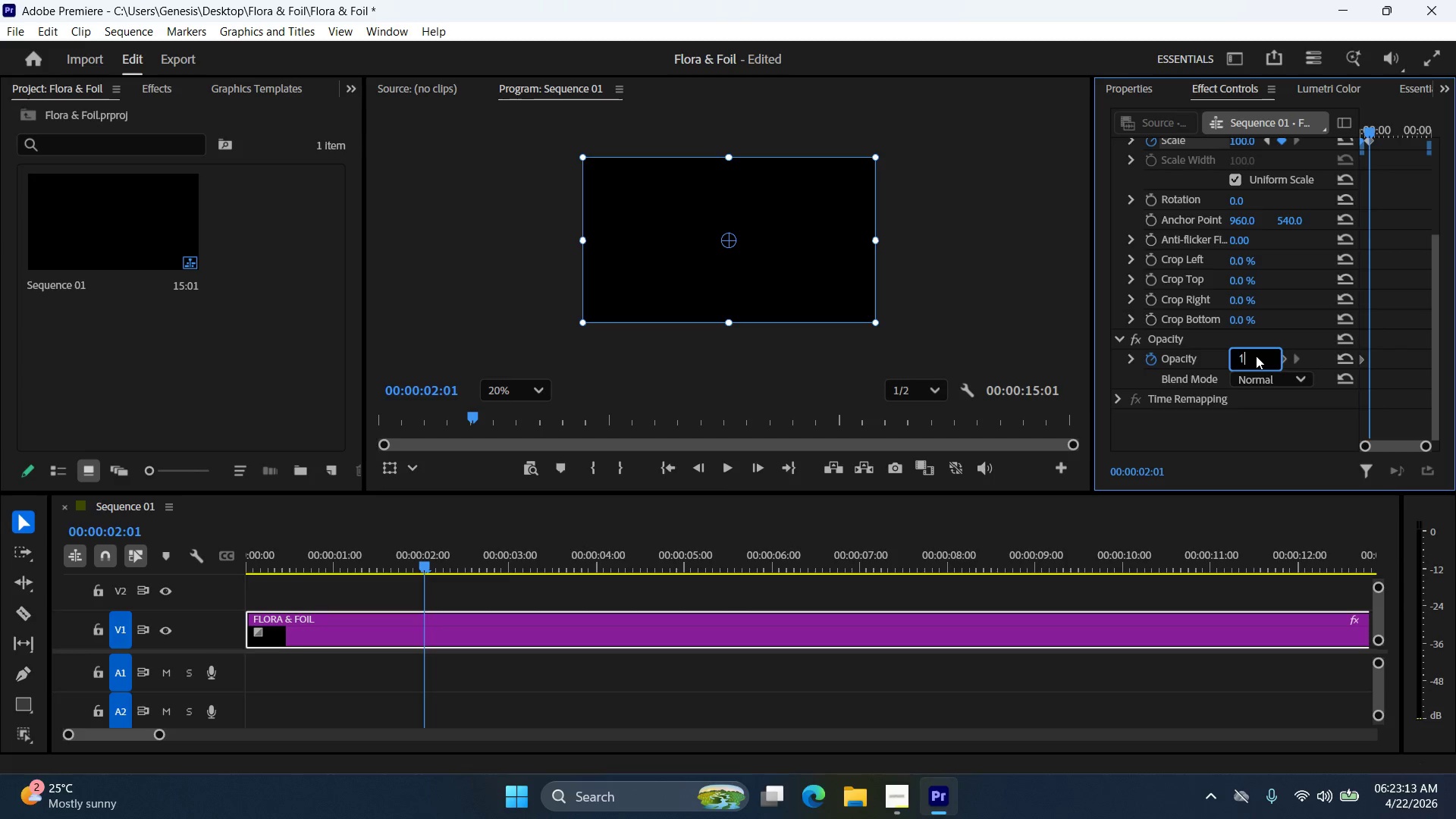 
key(Numpad0)
 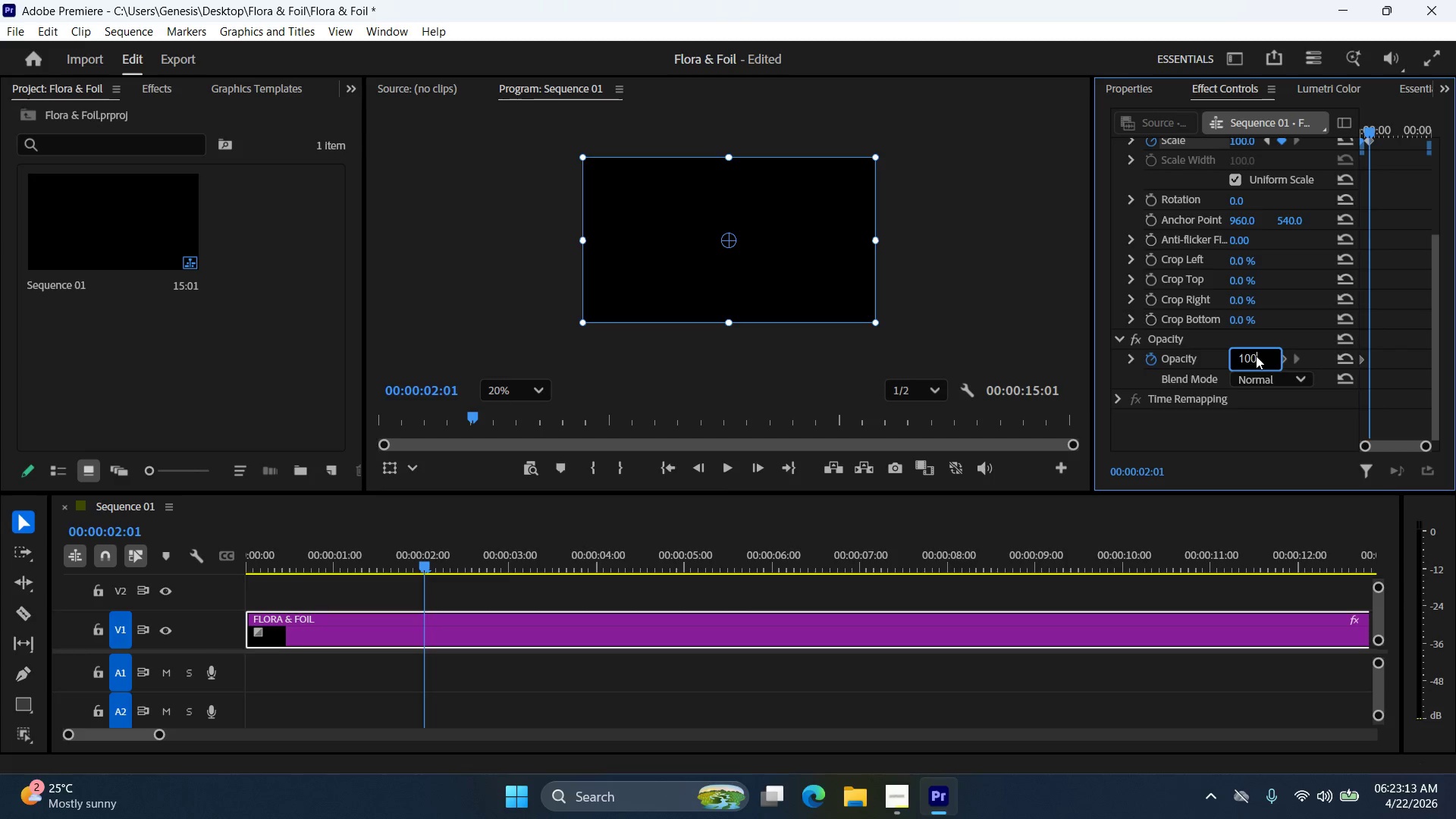 
key(Numpad0)
 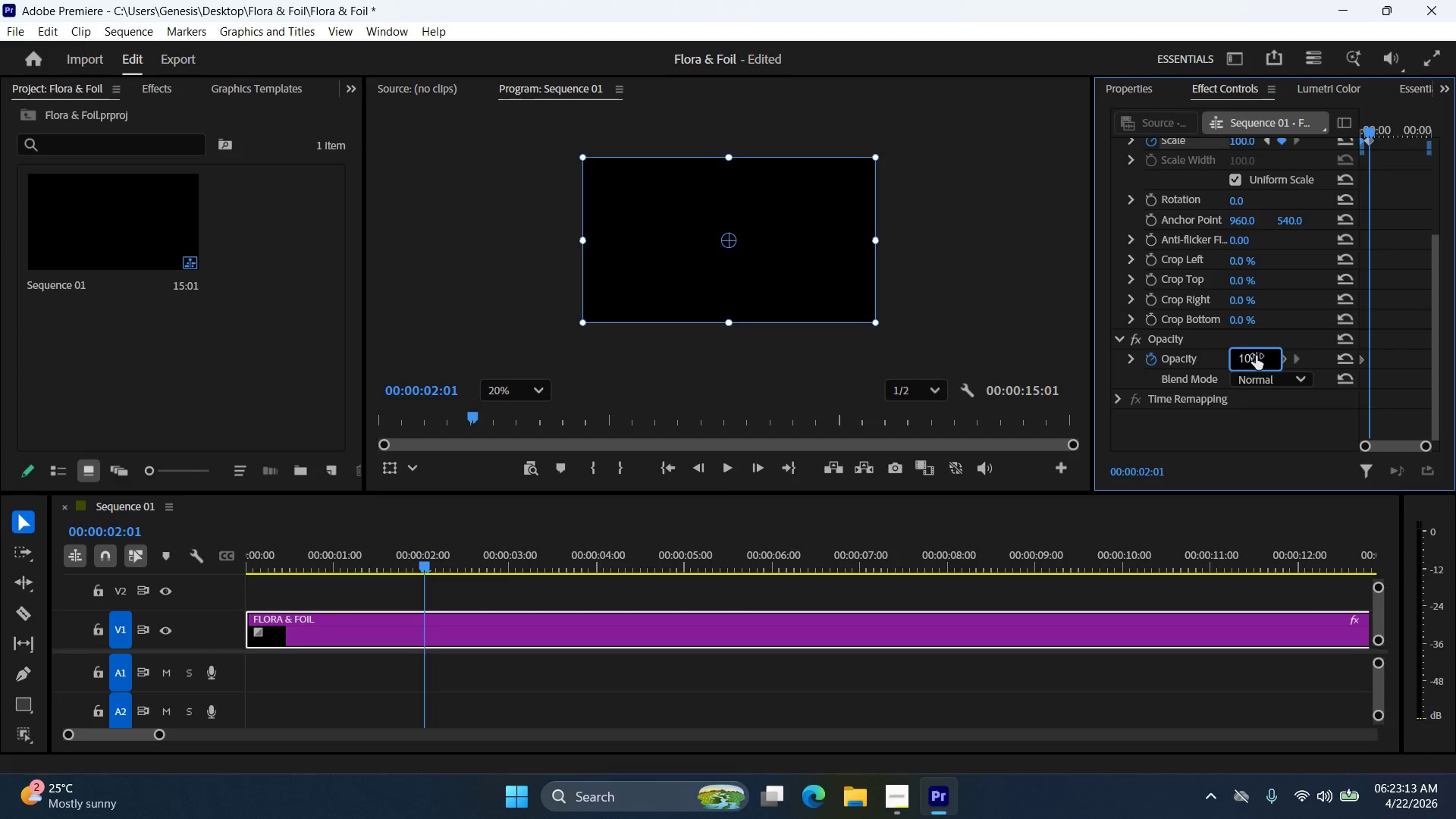 
key(NumpadEnter)
 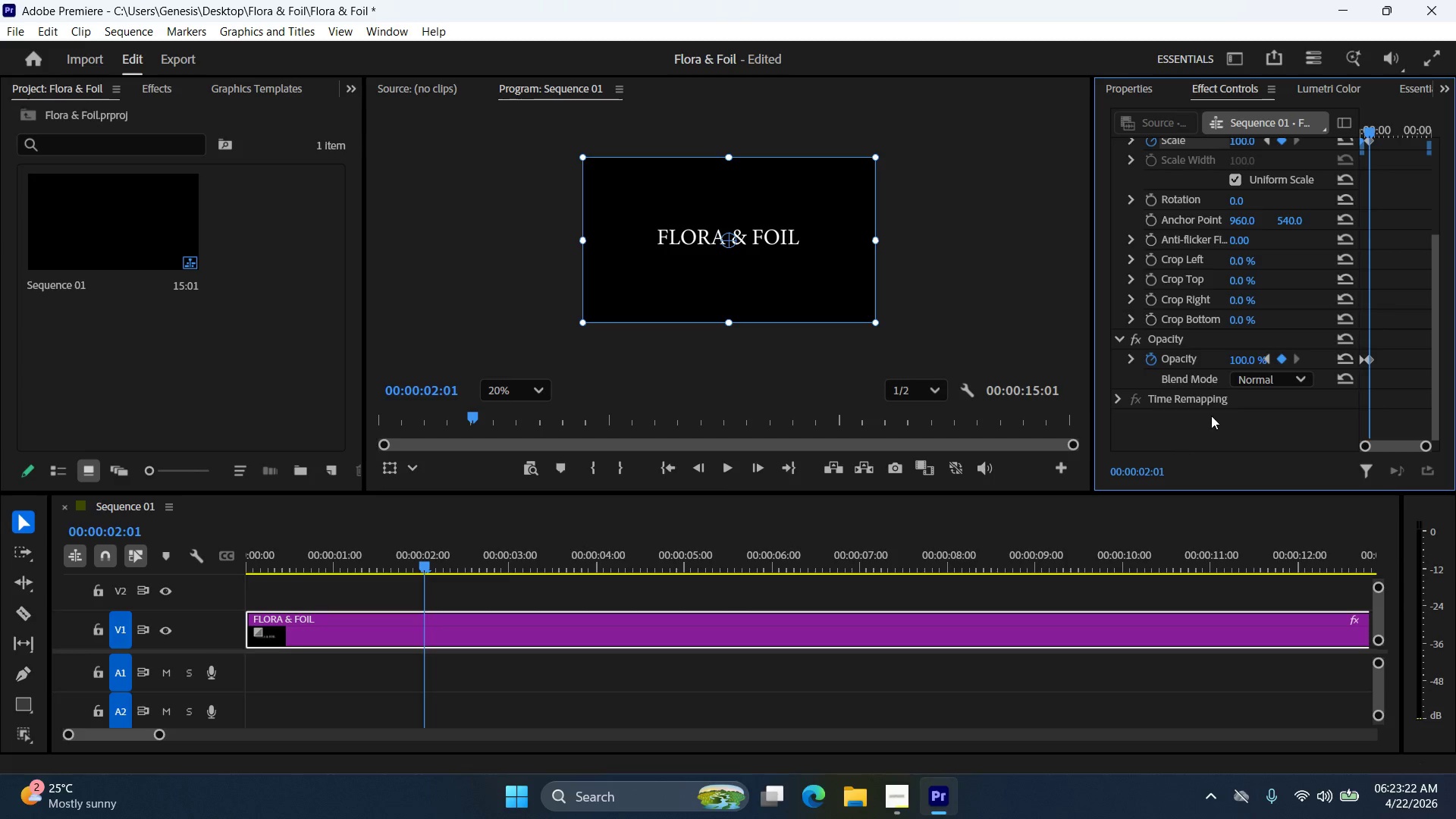 
wait(13.88)
 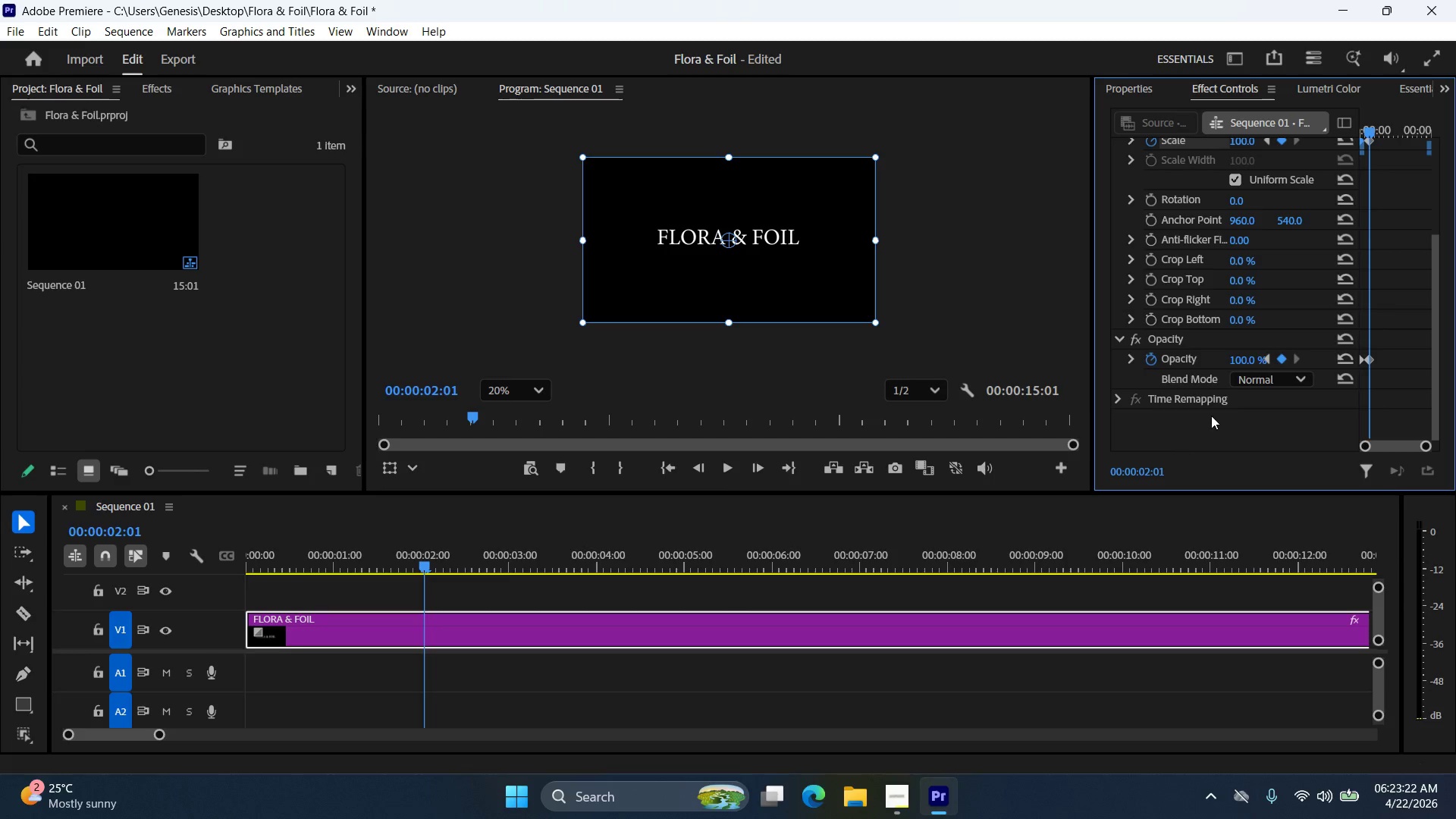 
left_click([214, 633])
 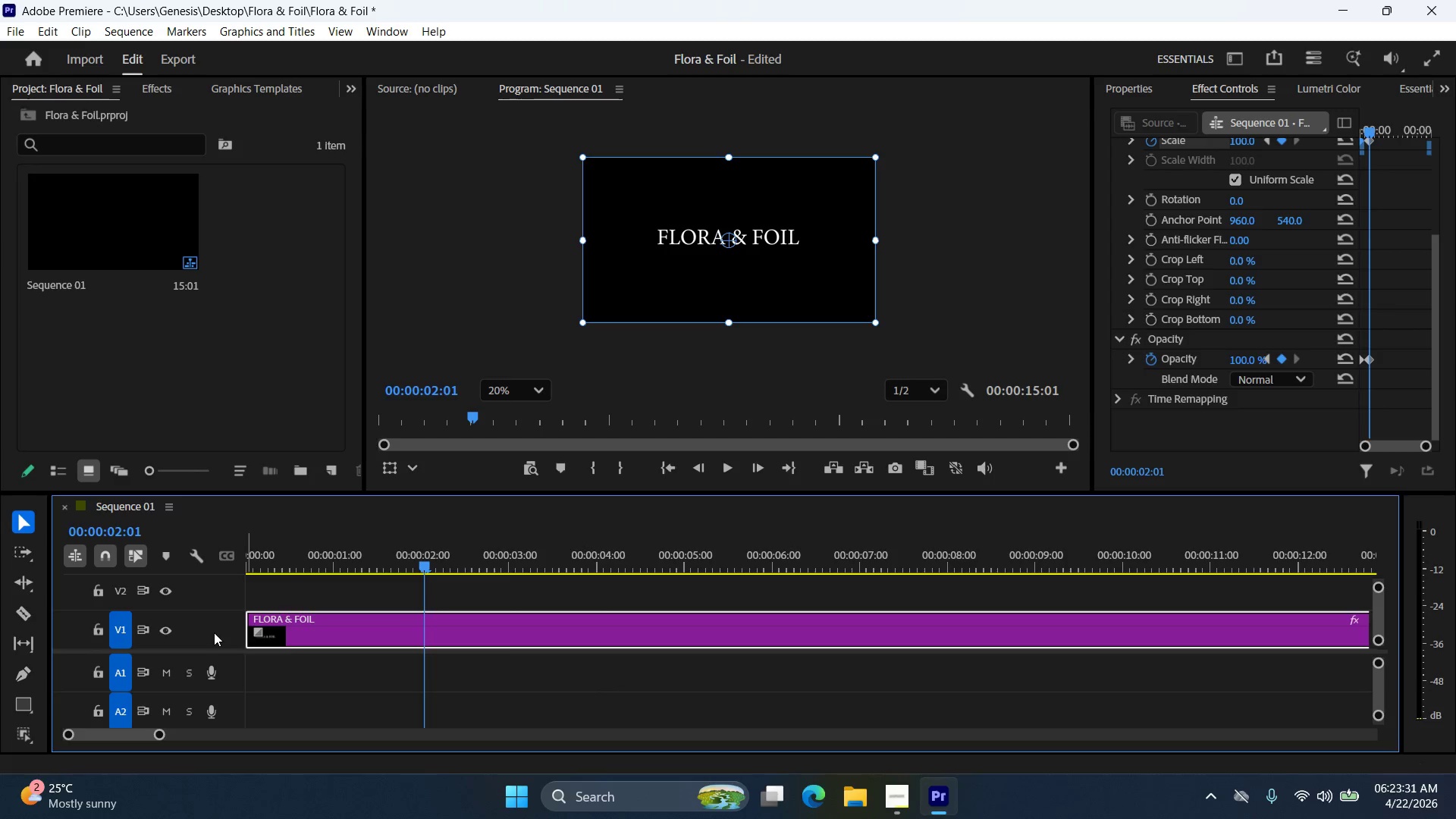 
type(ss)
 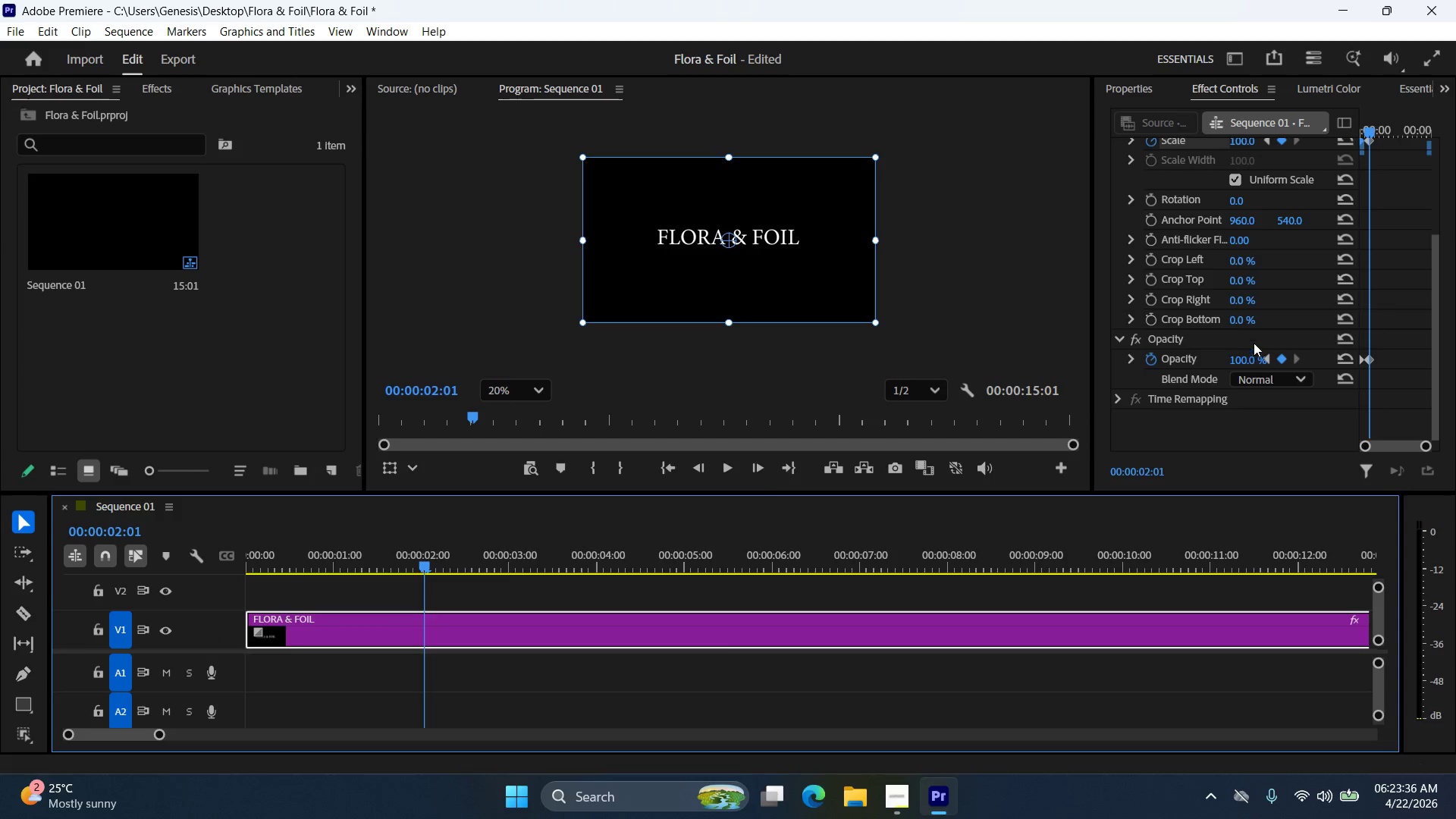 
right_click([1206, 360])
 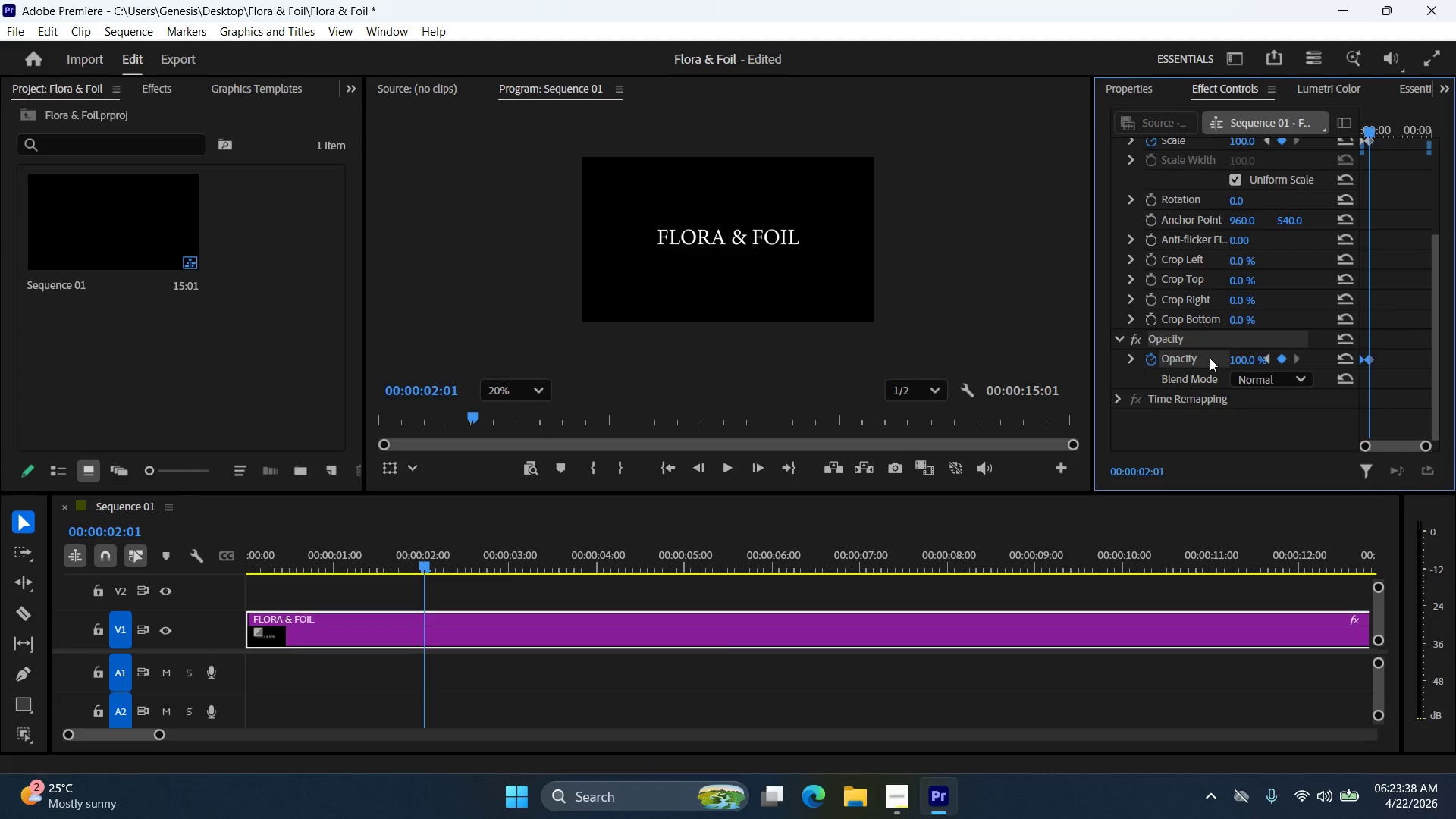 
right_click([1210, 358])
 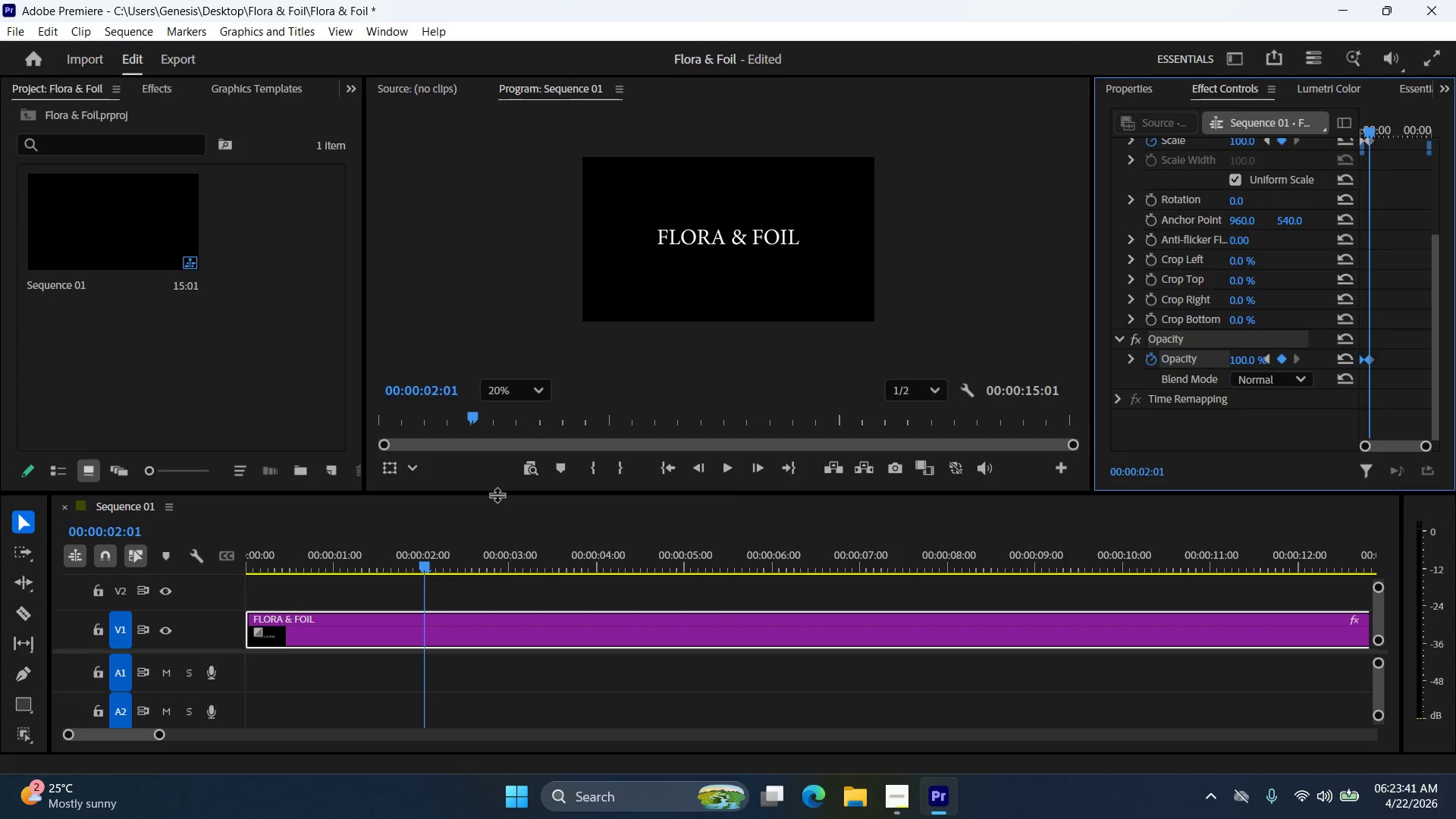 
left_click_drag(start_coordinate=[501, 492], to_coordinate=[505, 413])
 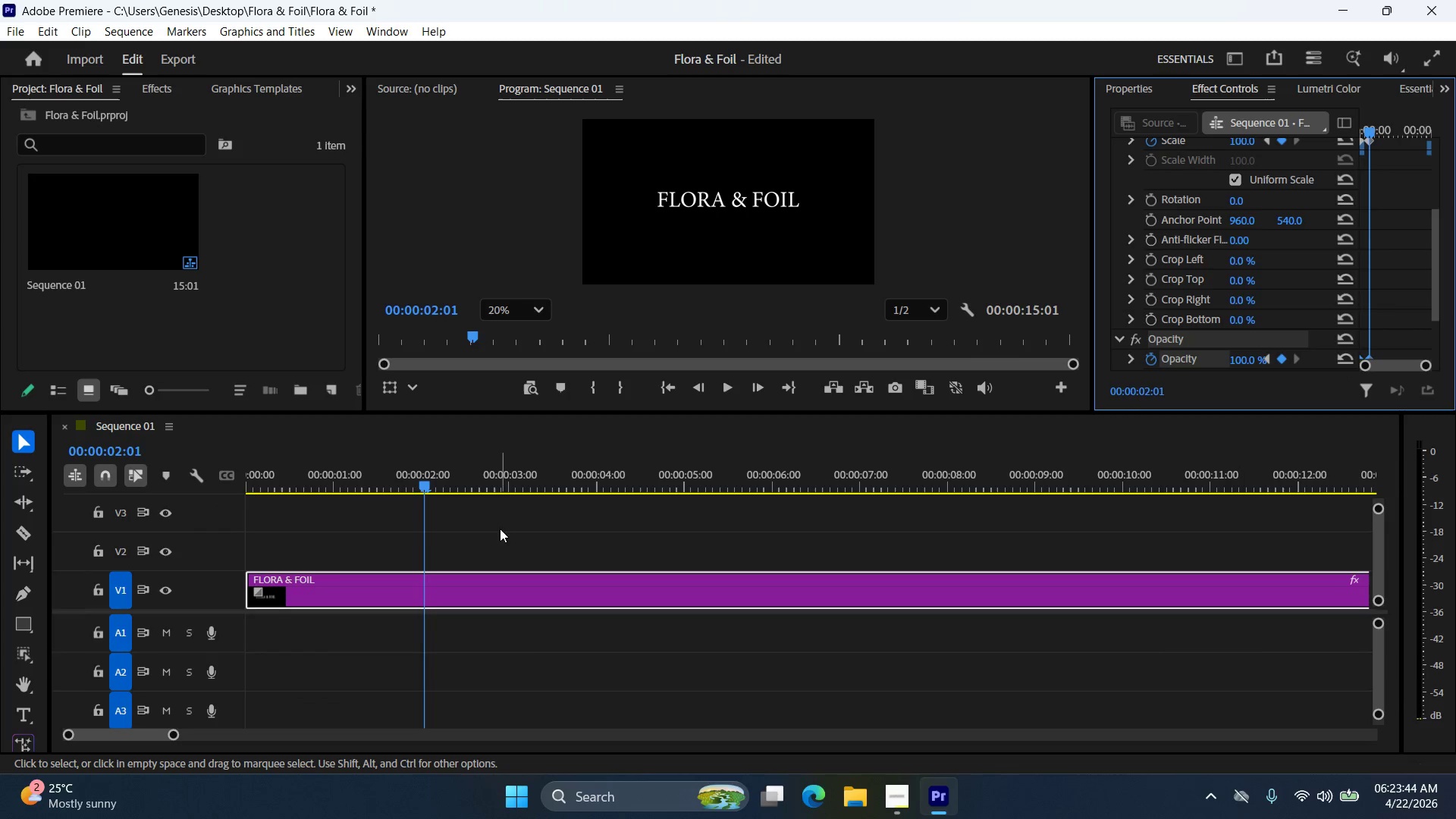 
left_click([497, 545])
 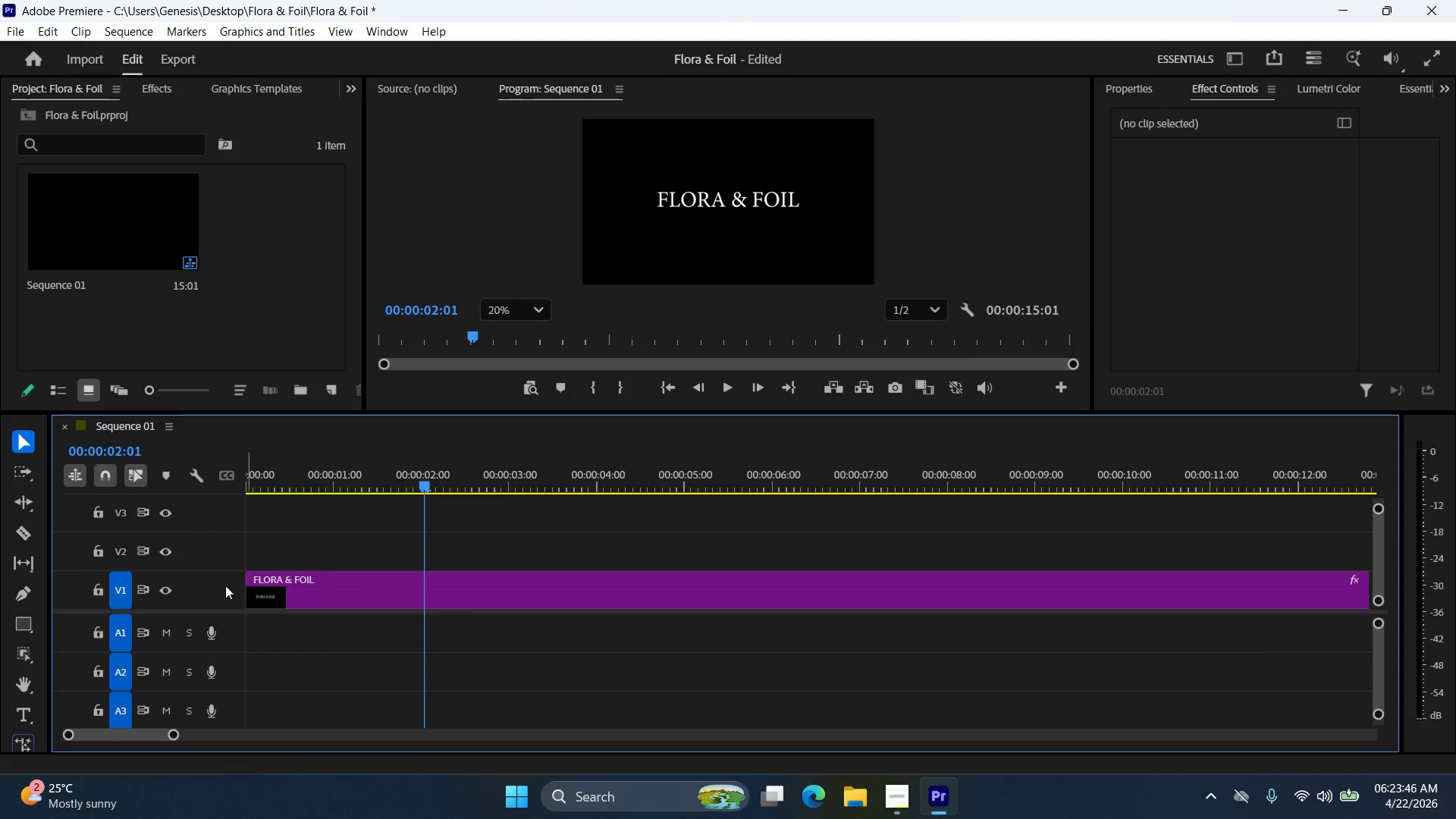 
left_click([199, 585])
 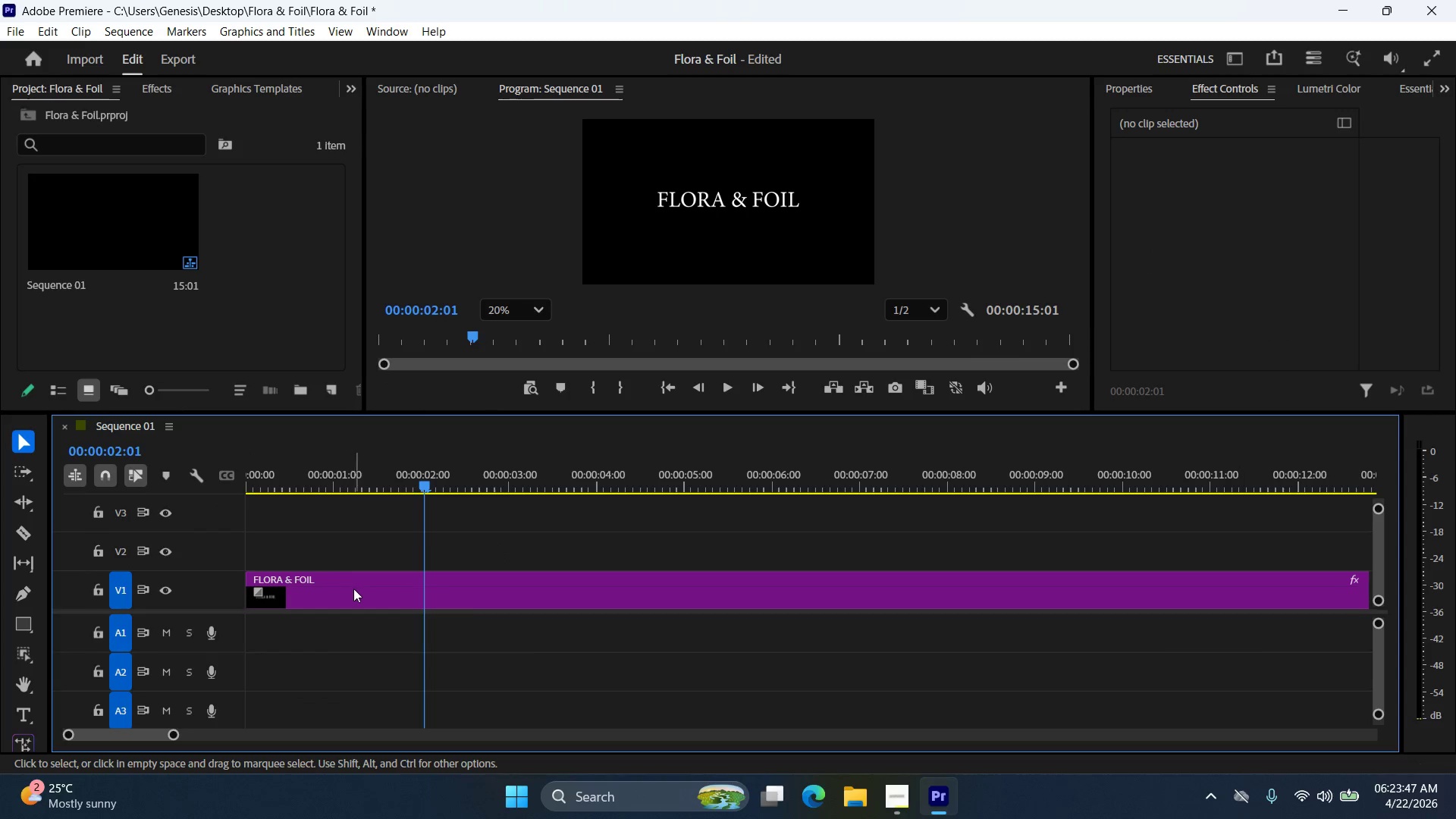 
right_click([357, 591])
 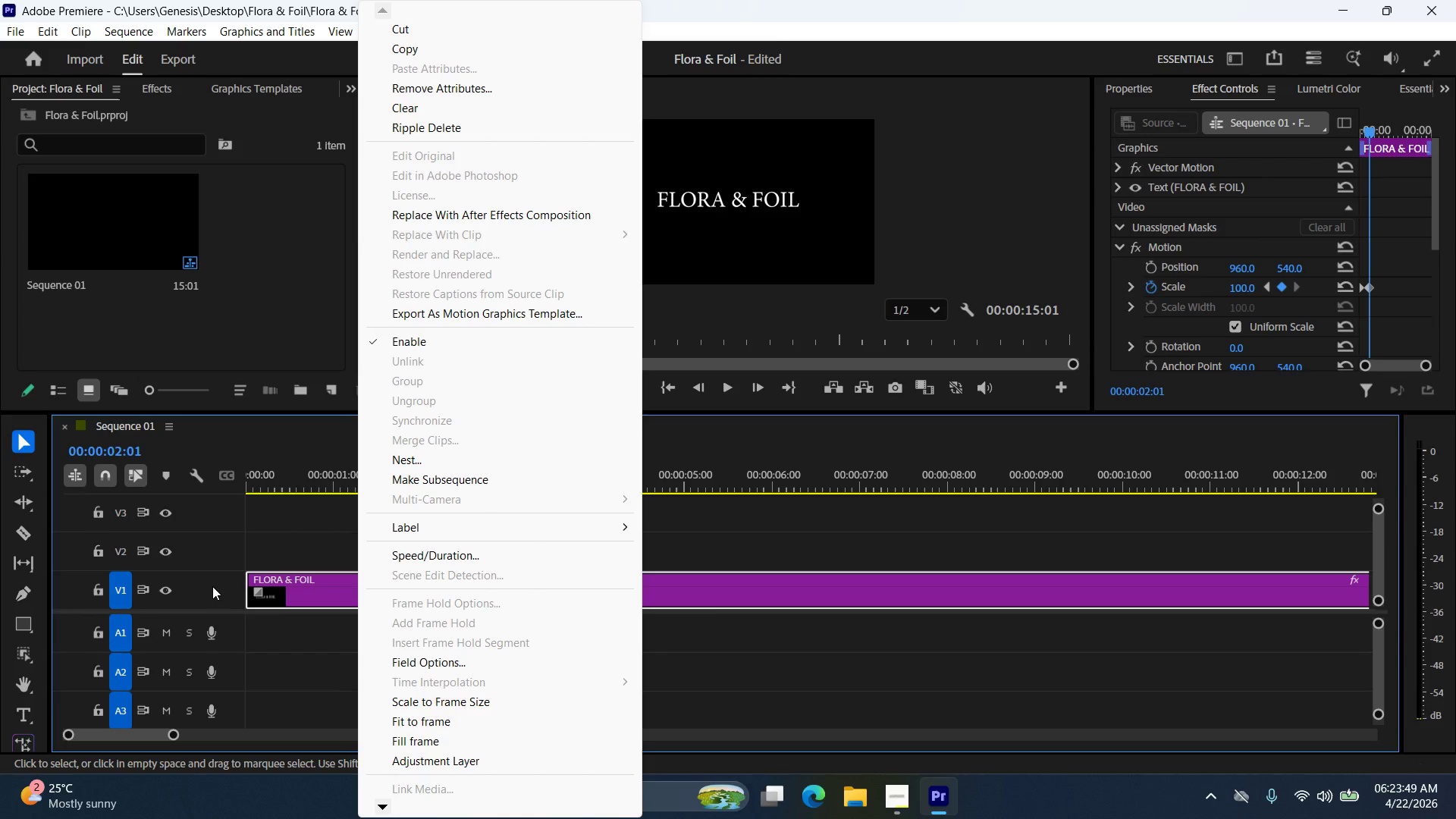 
left_click([212, 586])
 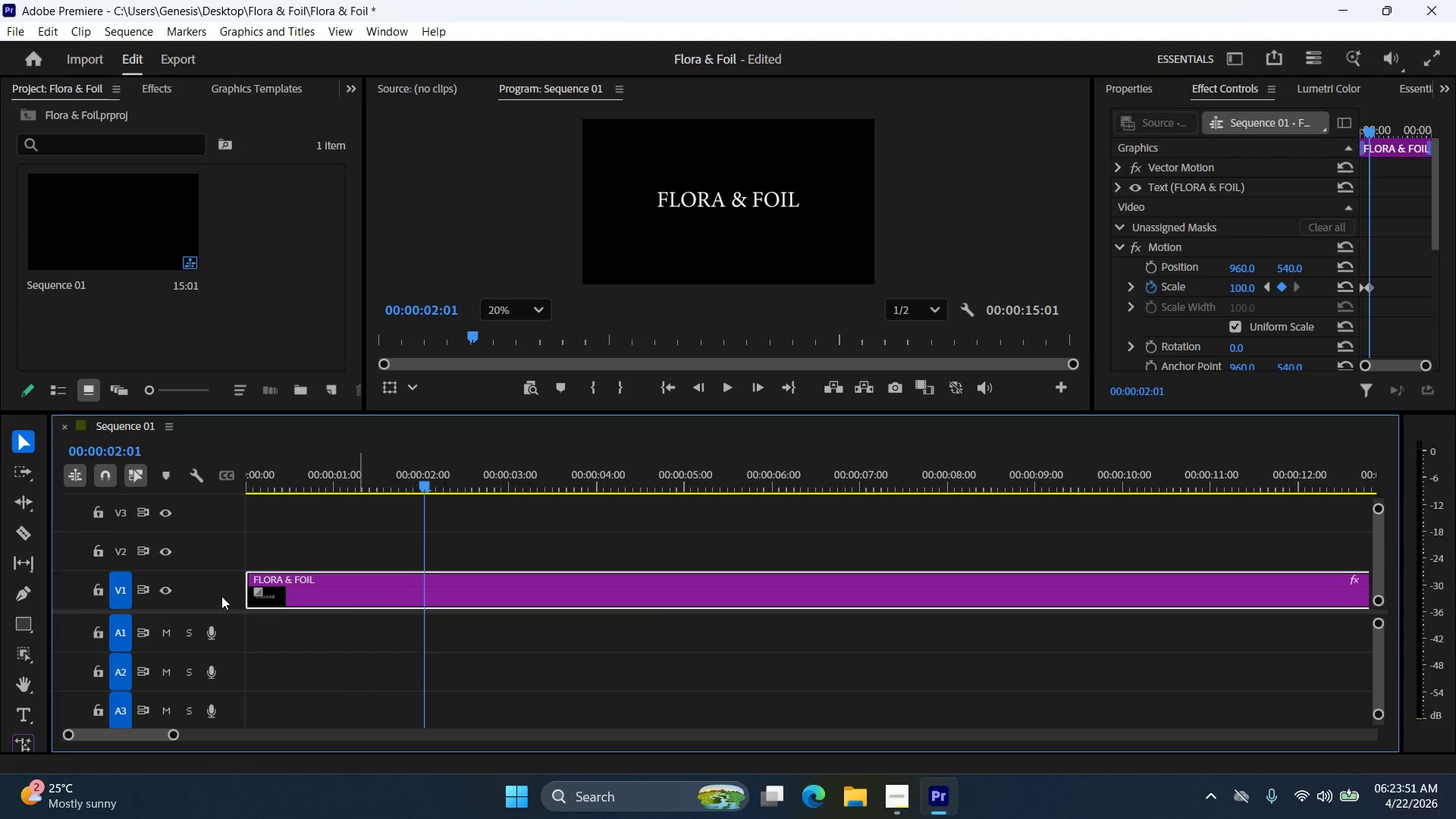 
right_click([221, 593])
 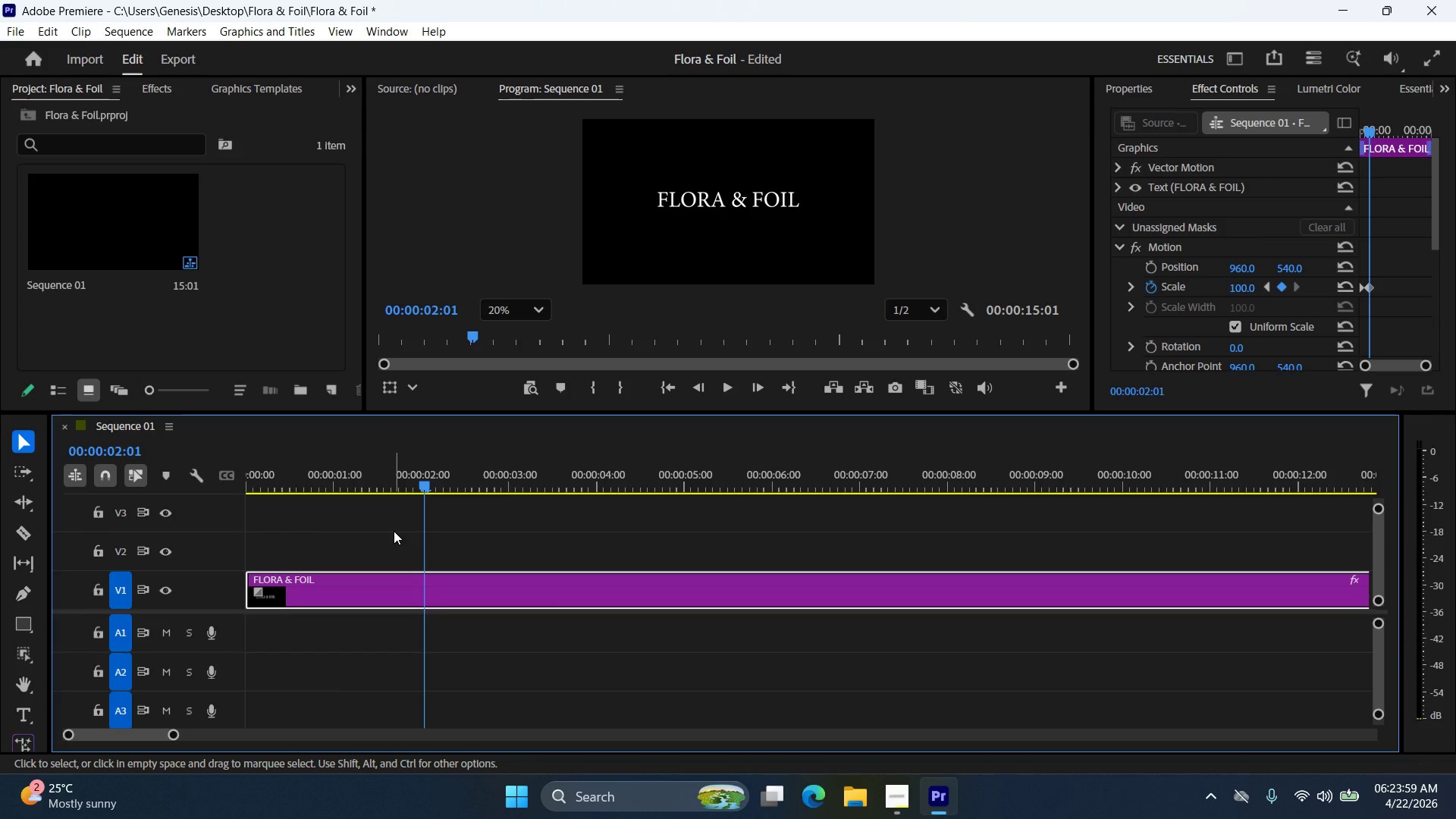 
wait(12.09)
 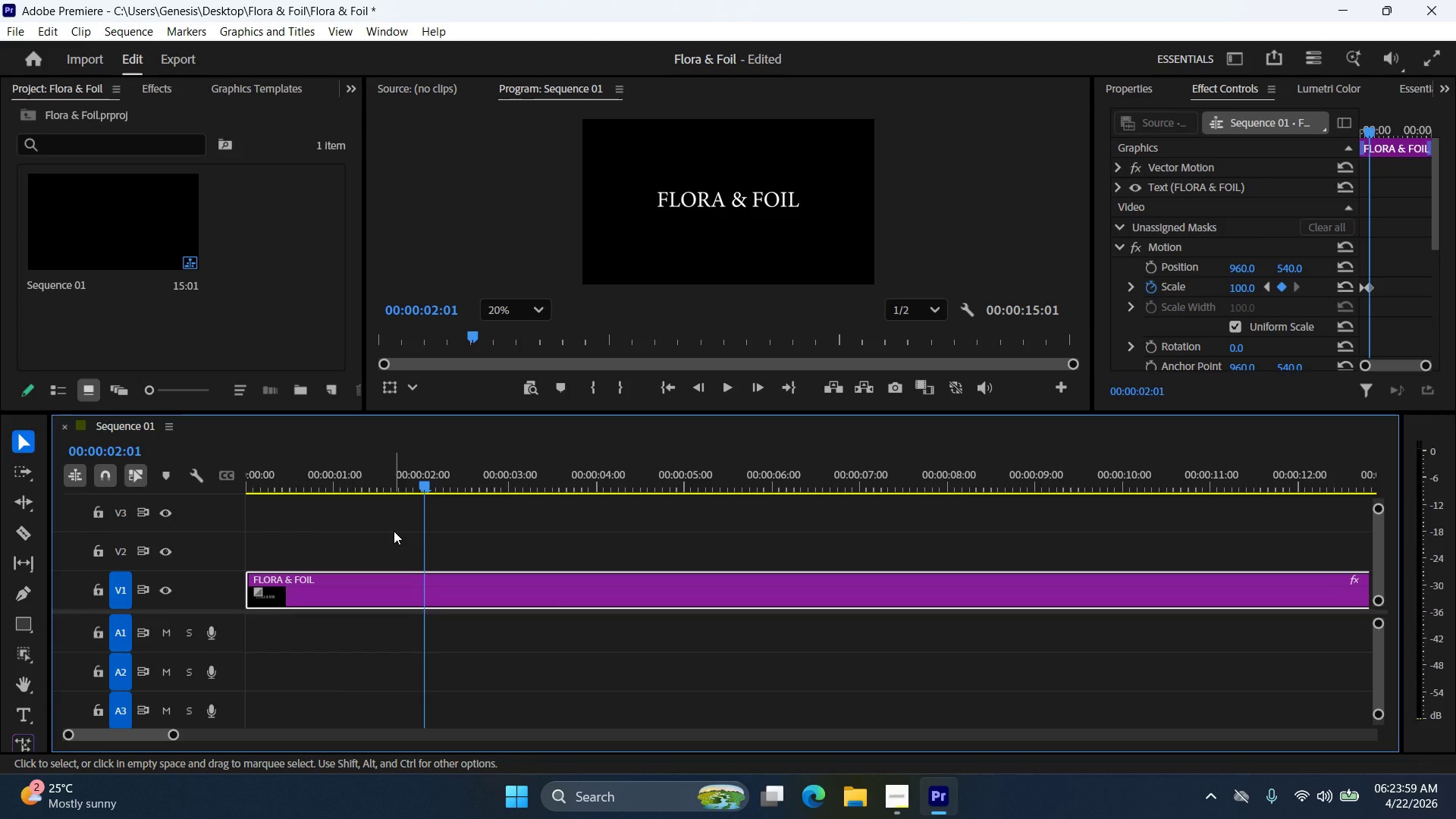 
left_click_drag(start_coordinate=[1356, 253], to_coordinate=[1343, 252])
 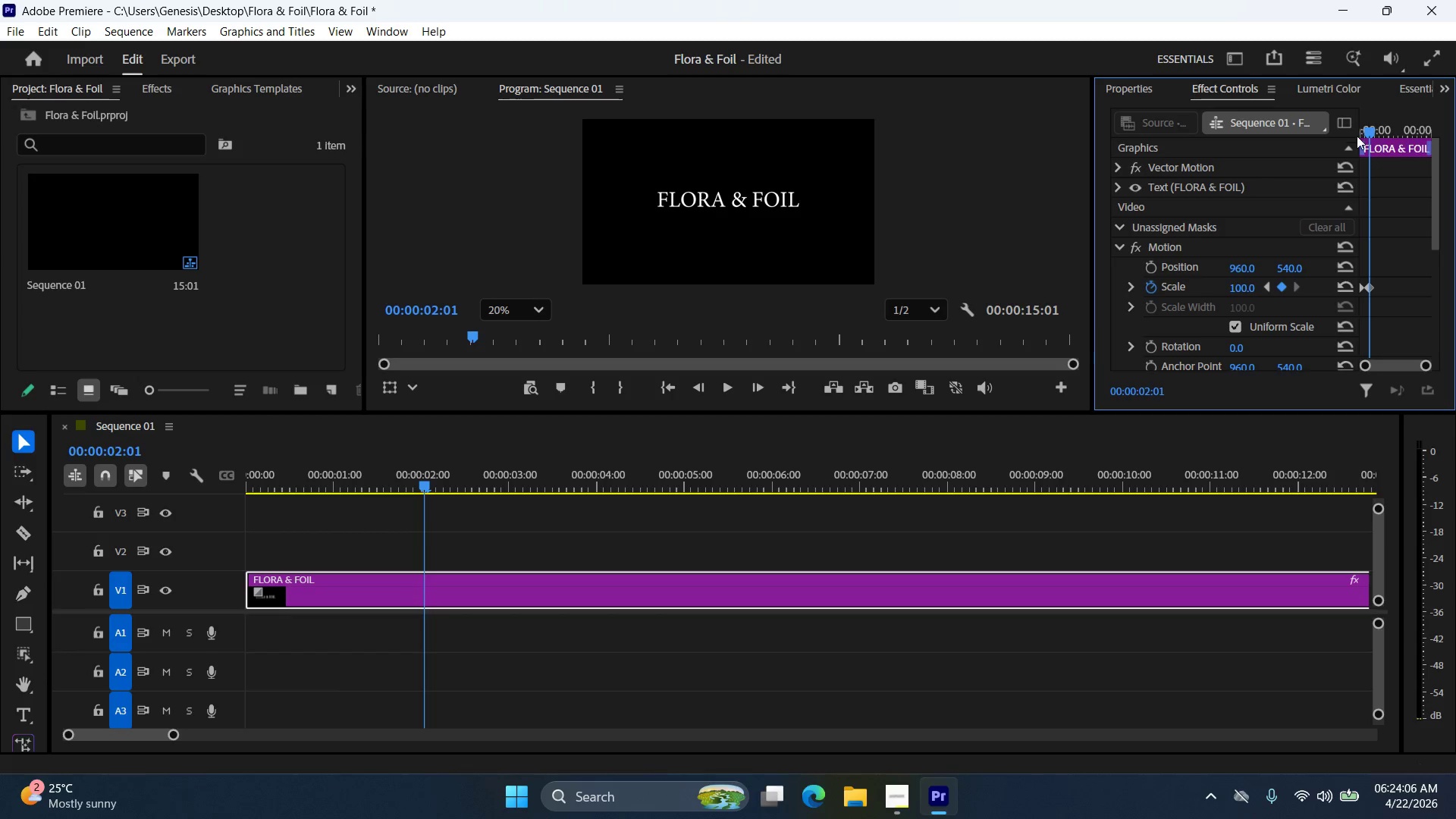 
left_click([1362, 111])
 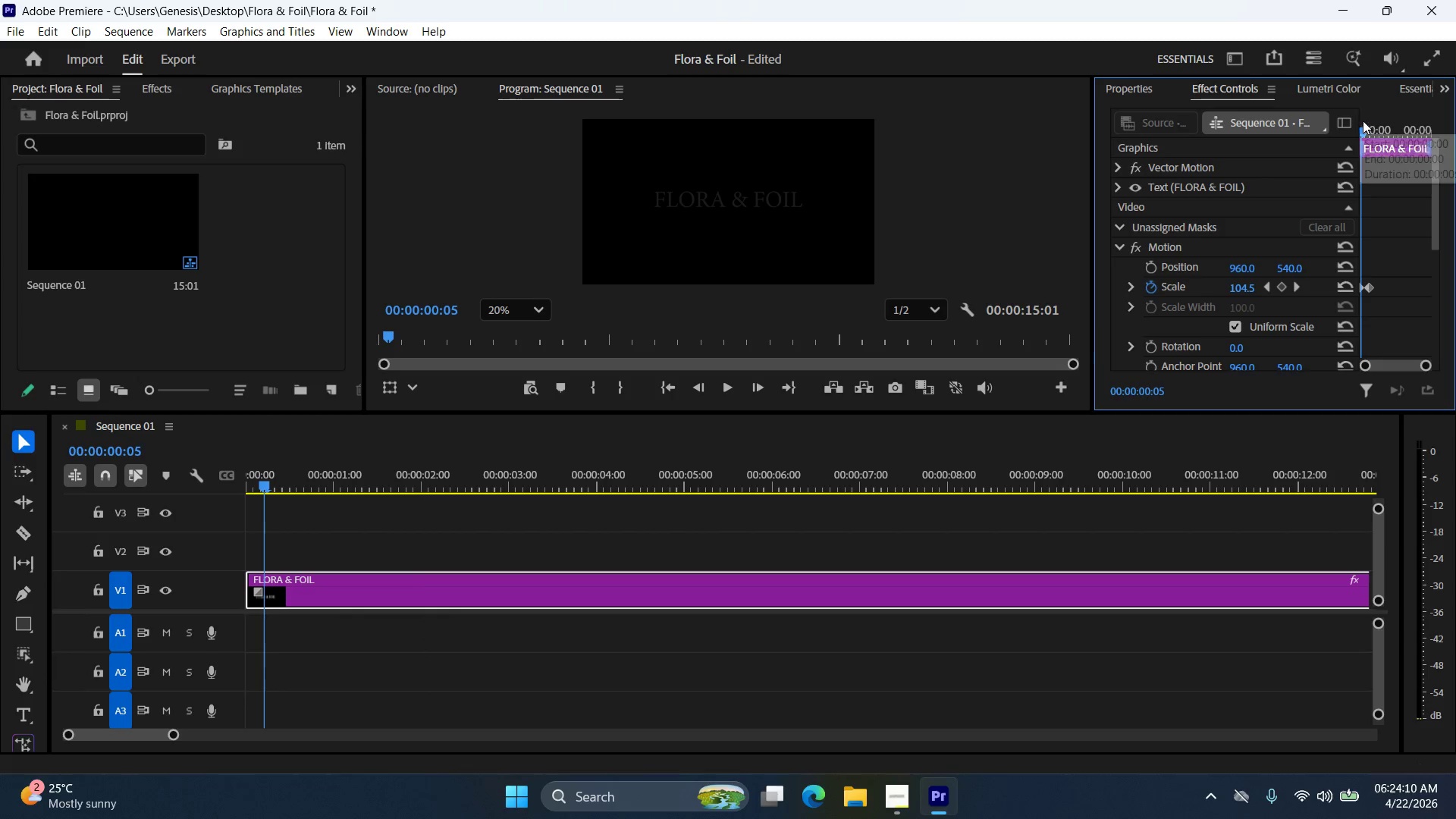 
left_click_drag(start_coordinate=[1360, 174], to_coordinate=[1386, 174])
 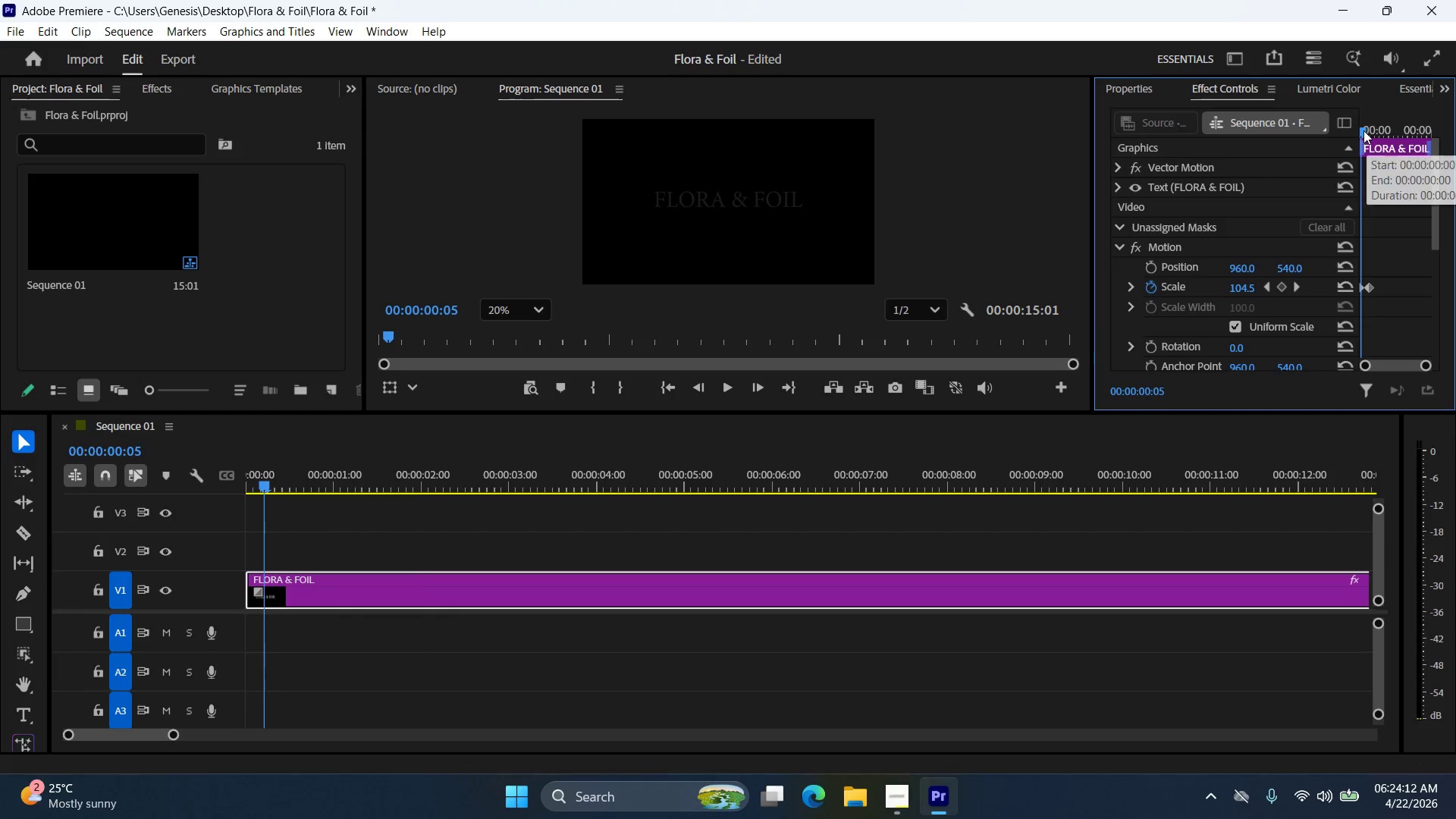 
left_click_drag(start_coordinate=[1363, 130], to_coordinate=[1405, 134])
 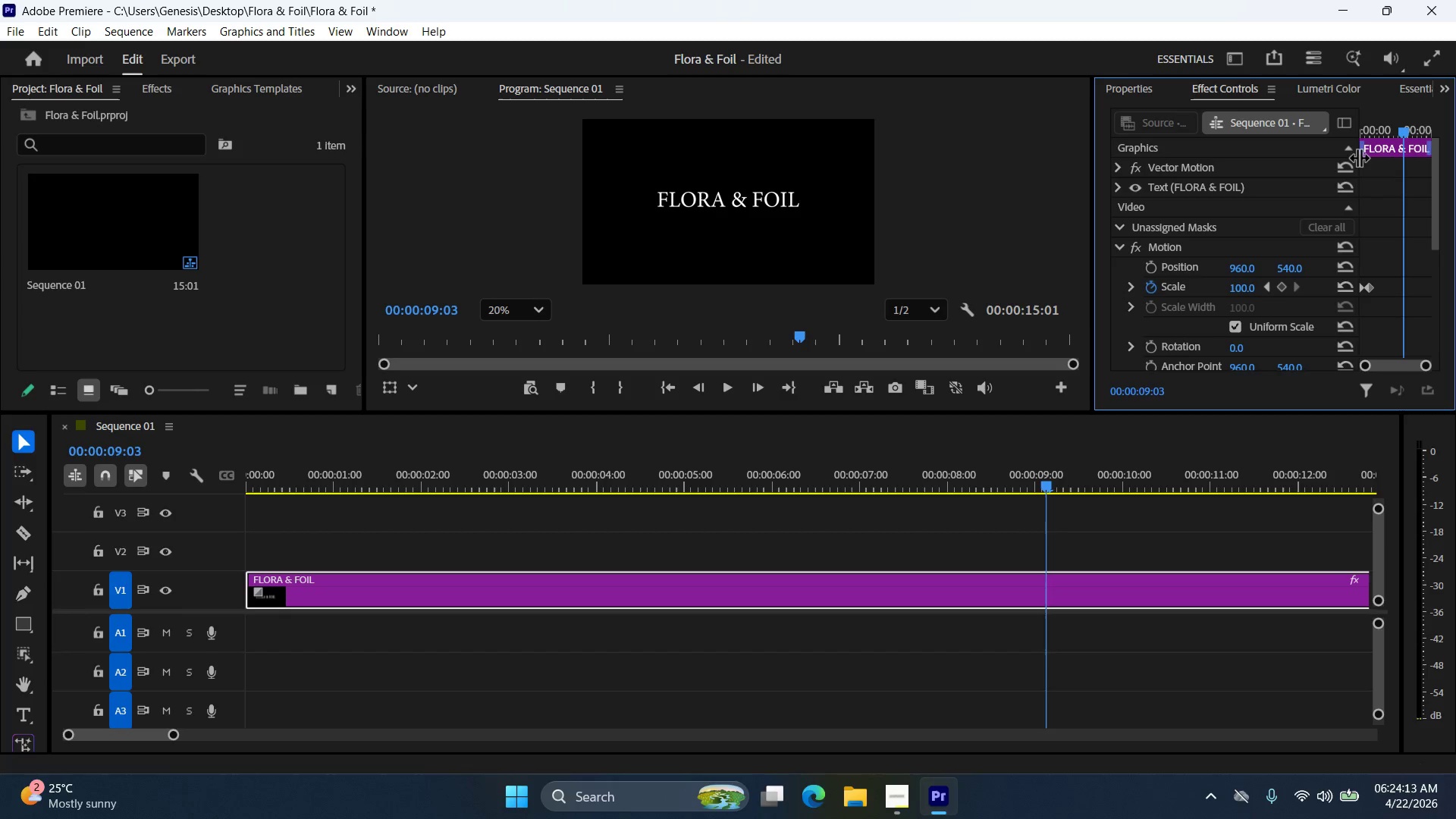 
left_click_drag(start_coordinate=[1358, 162], to_coordinate=[1308, 167])
 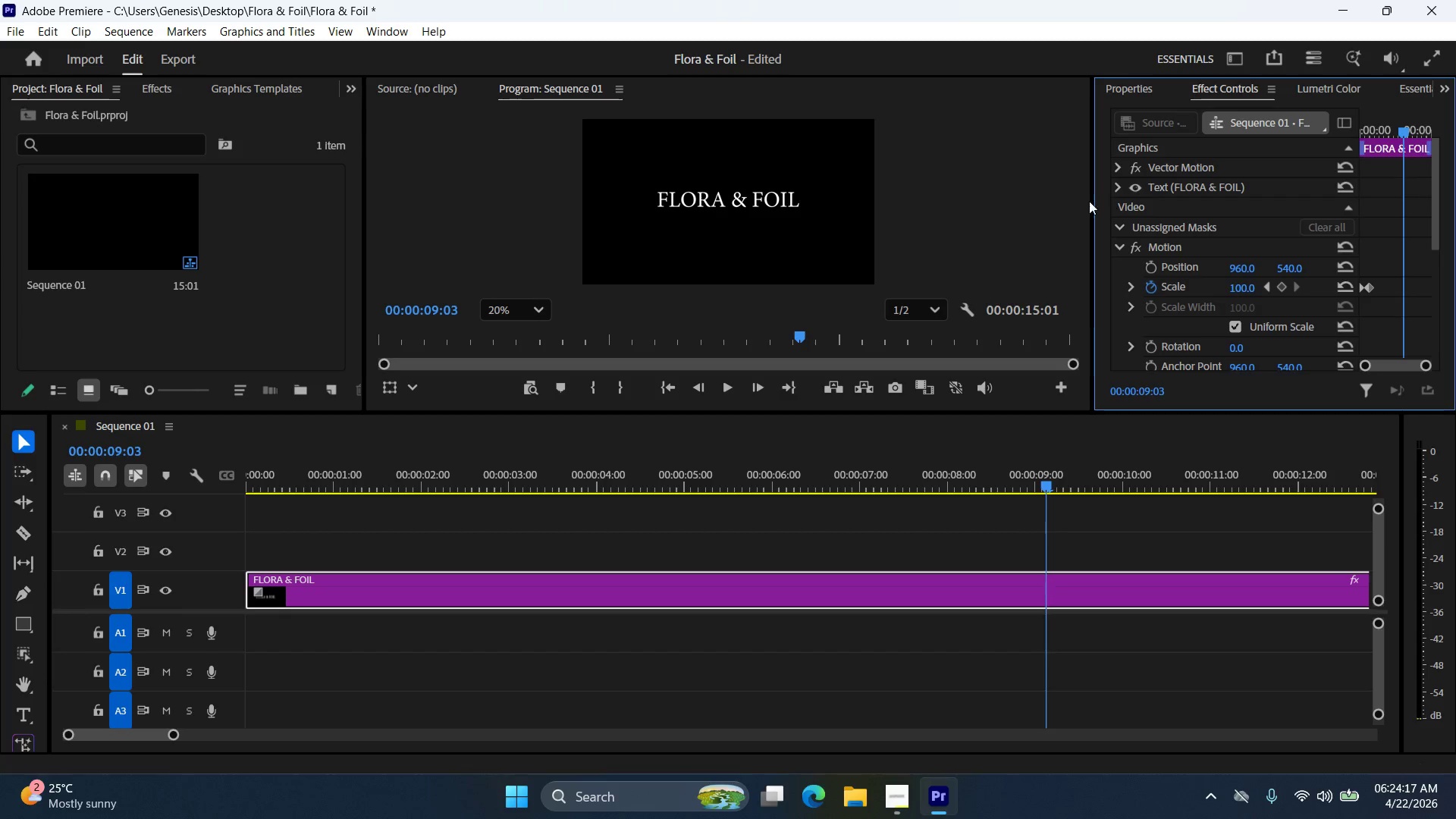 
left_click_drag(start_coordinate=[1093, 200], to_coordinate=[882, 210])
 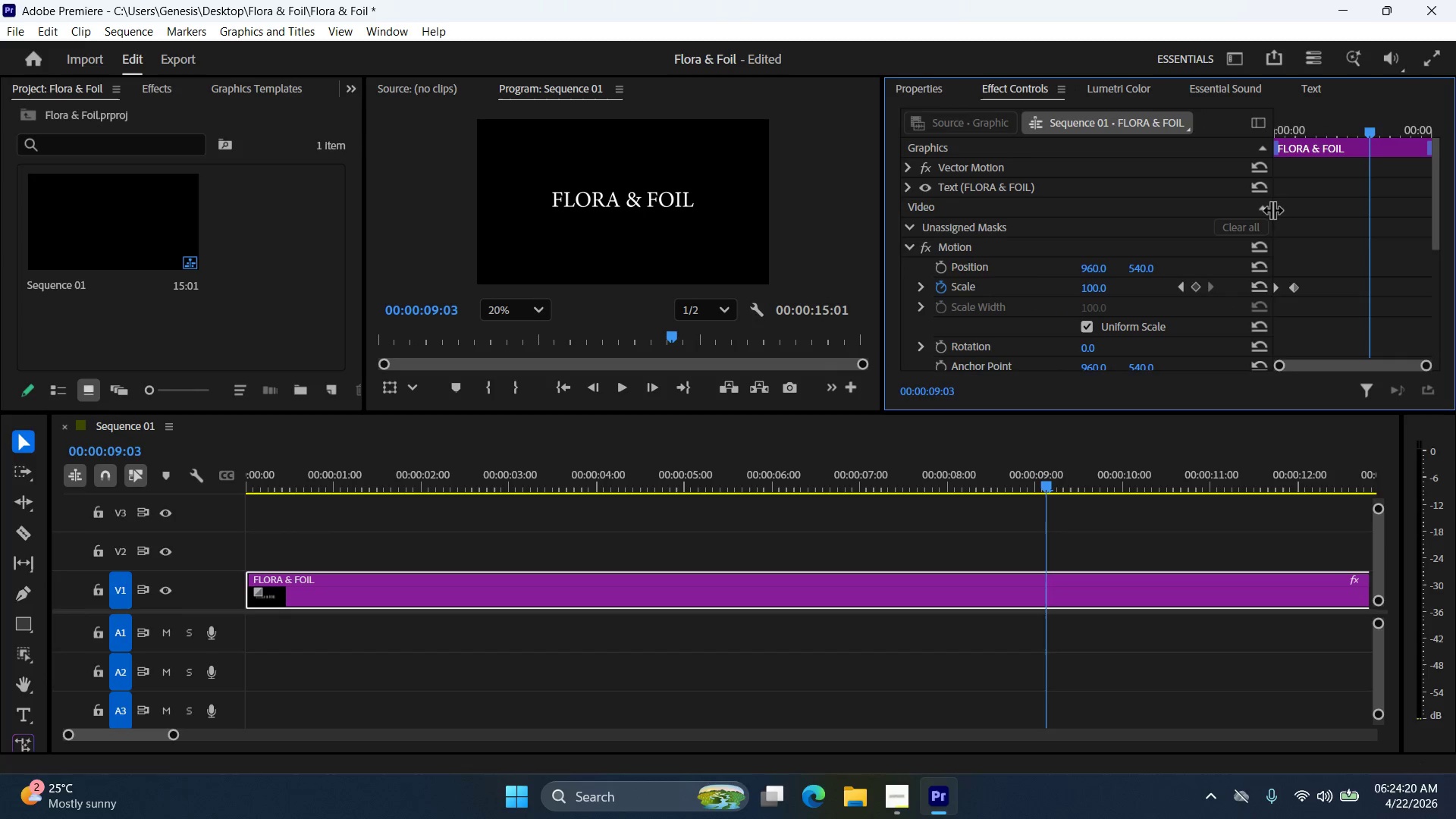 
left_click_drag(start_coordinate=[1270, 211], to_coordinate=[1199, 212])
 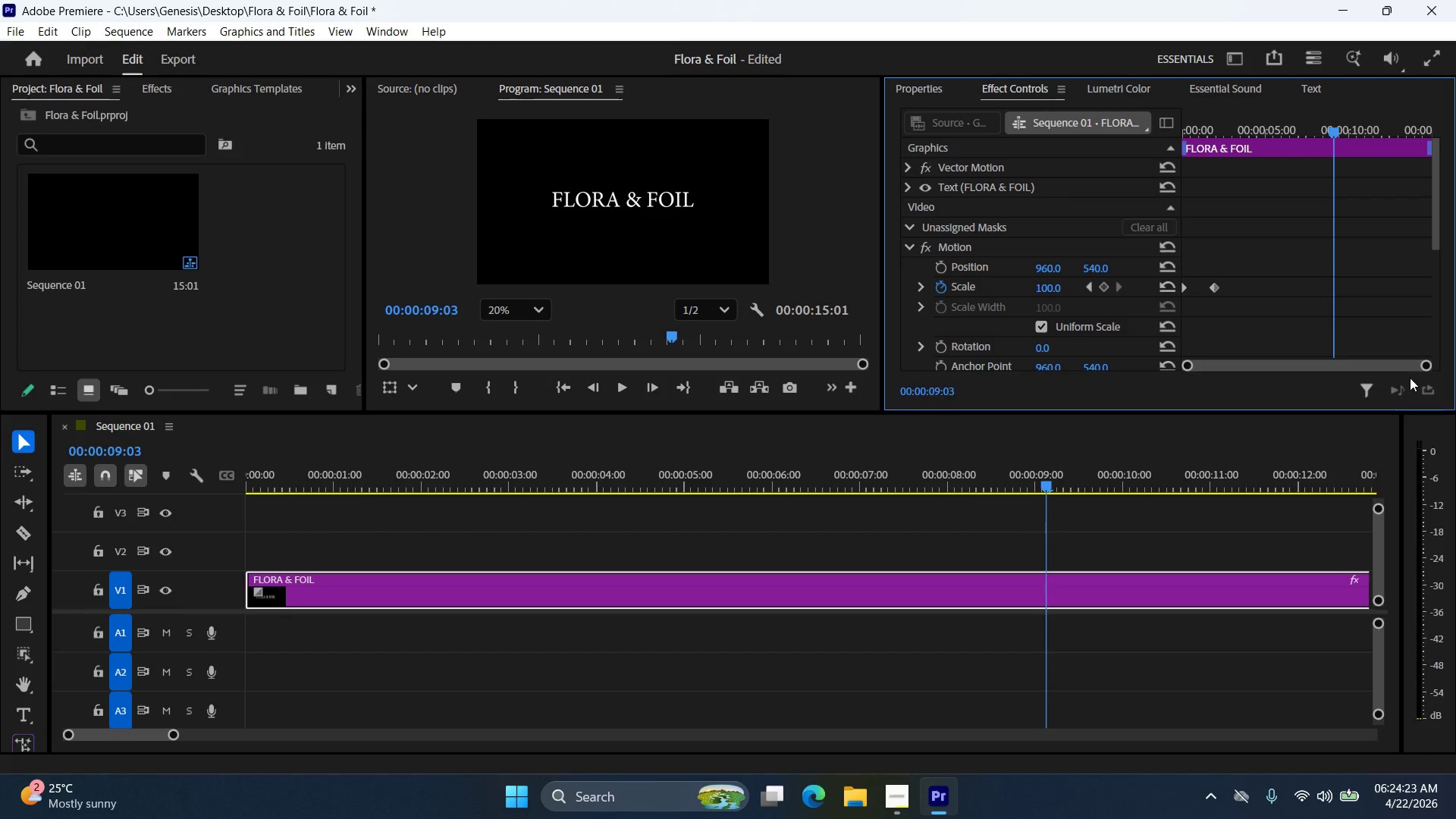 
left_click_drag(start_coordinate=[1423, 365], to_coordinate=[1440, 363])
 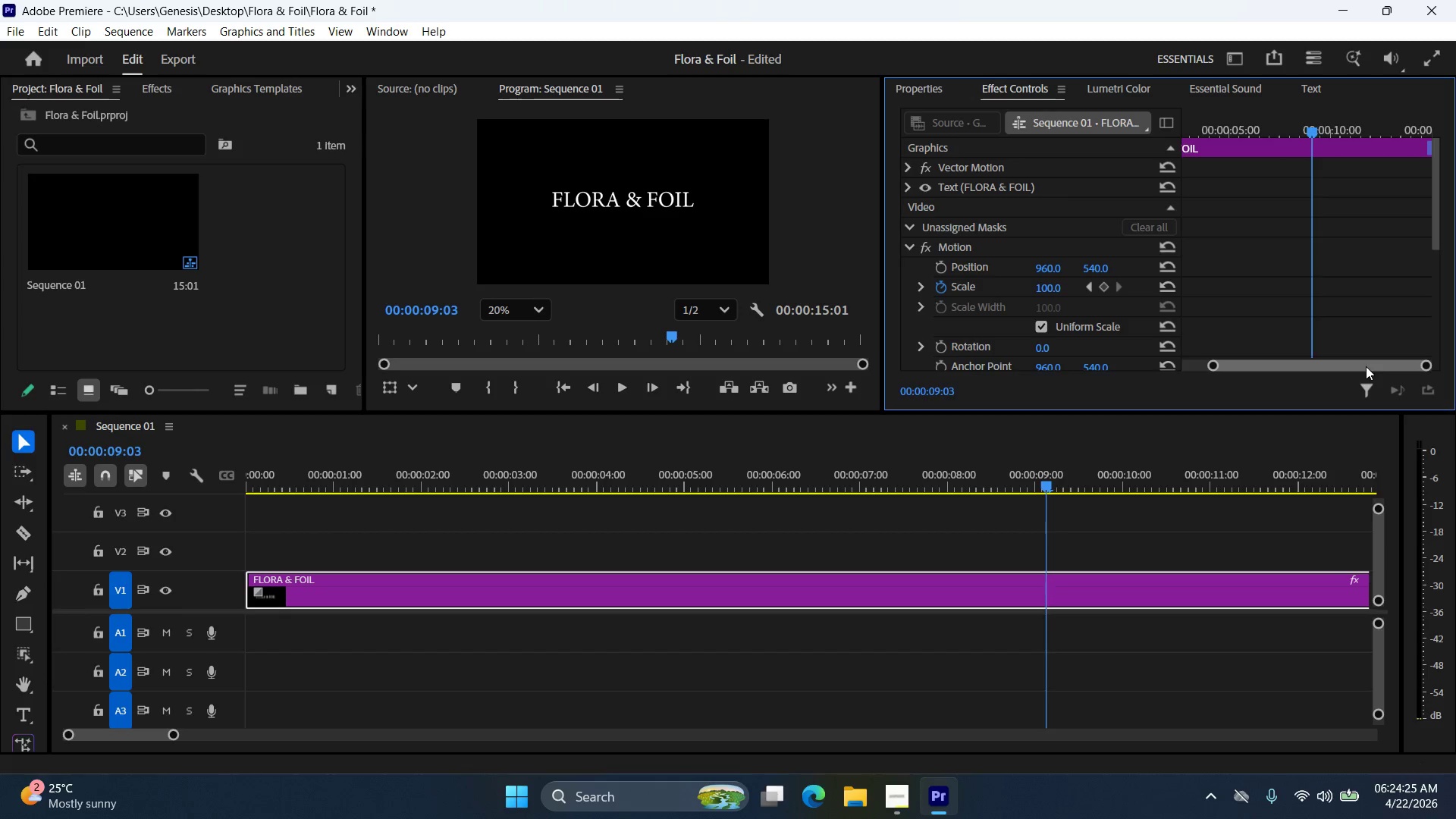 
left_click_drag(start_coordinate=[1366, 366], to_coordinate=[1247, 365])
 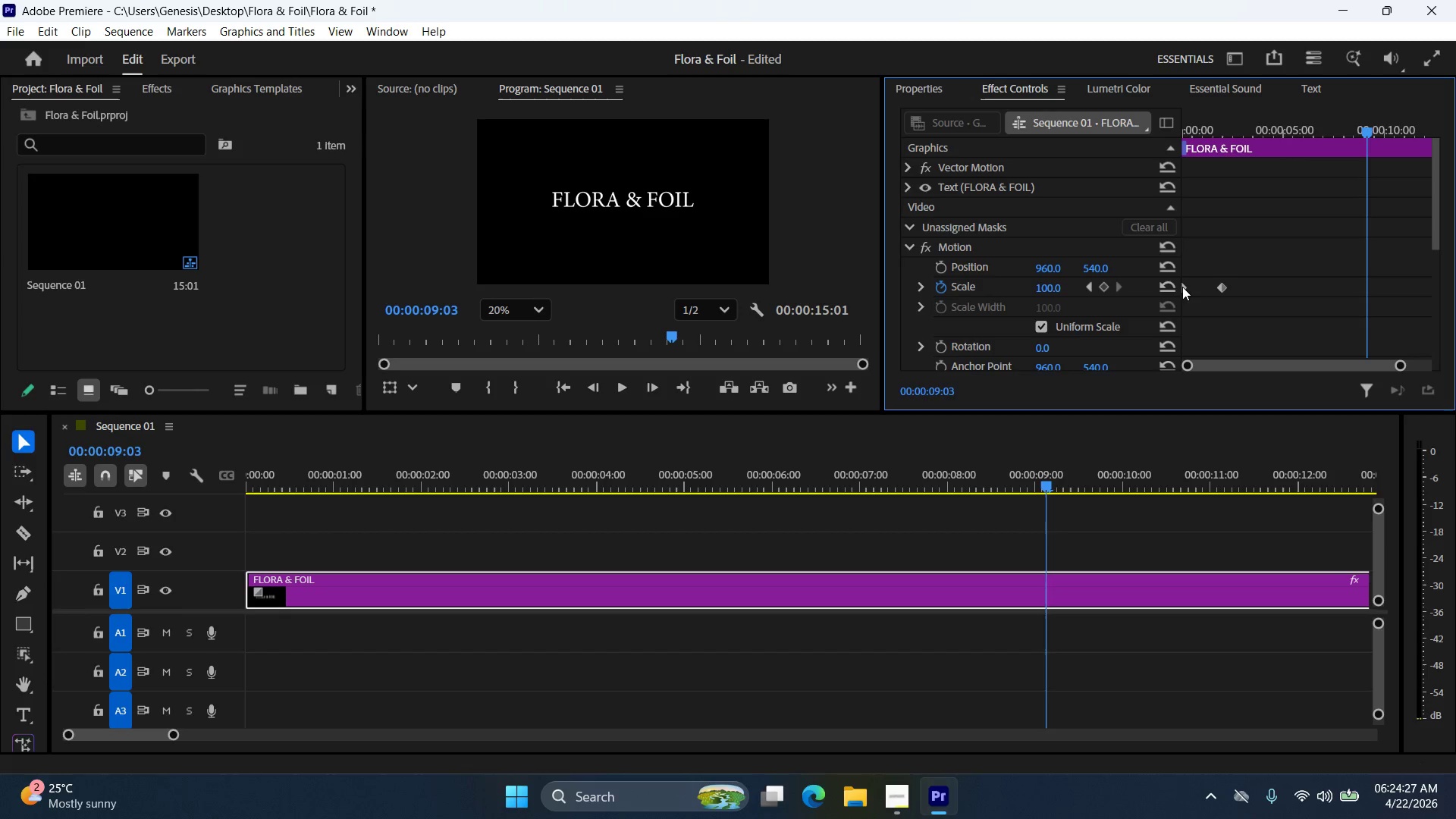 
left_click([1182, 287])
 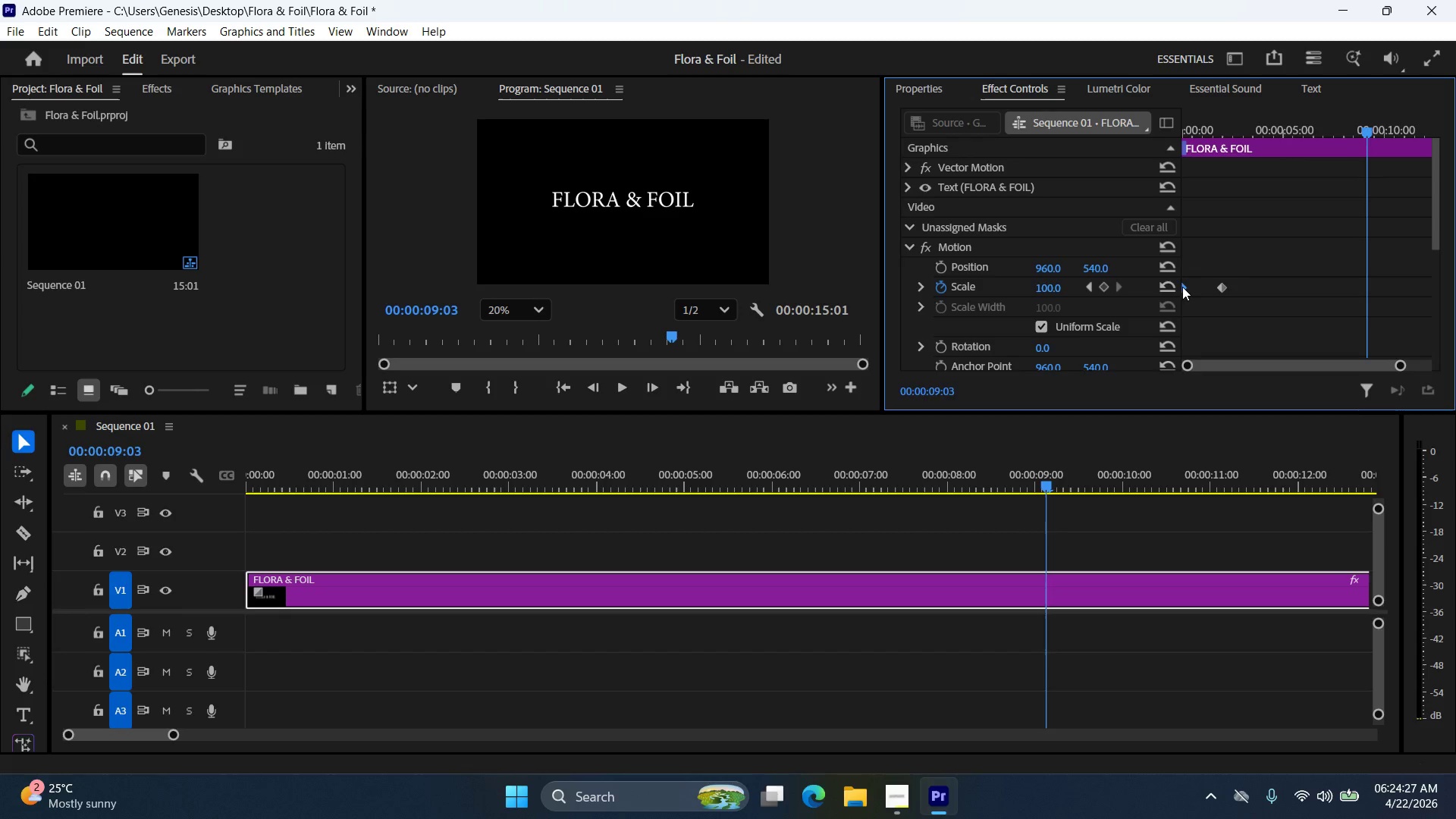 
right_click([1182, 287])
 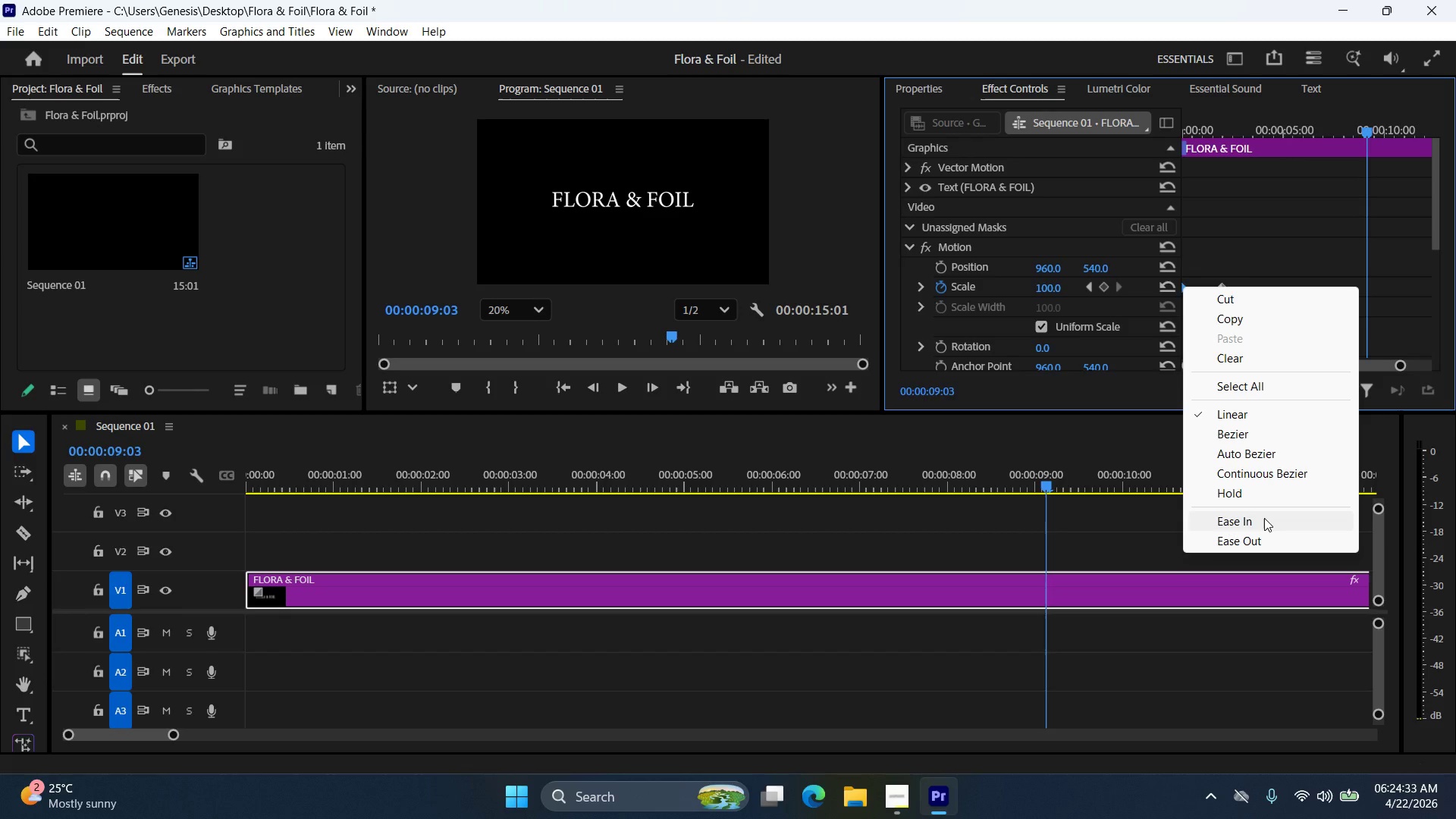 
wait(7.26)
 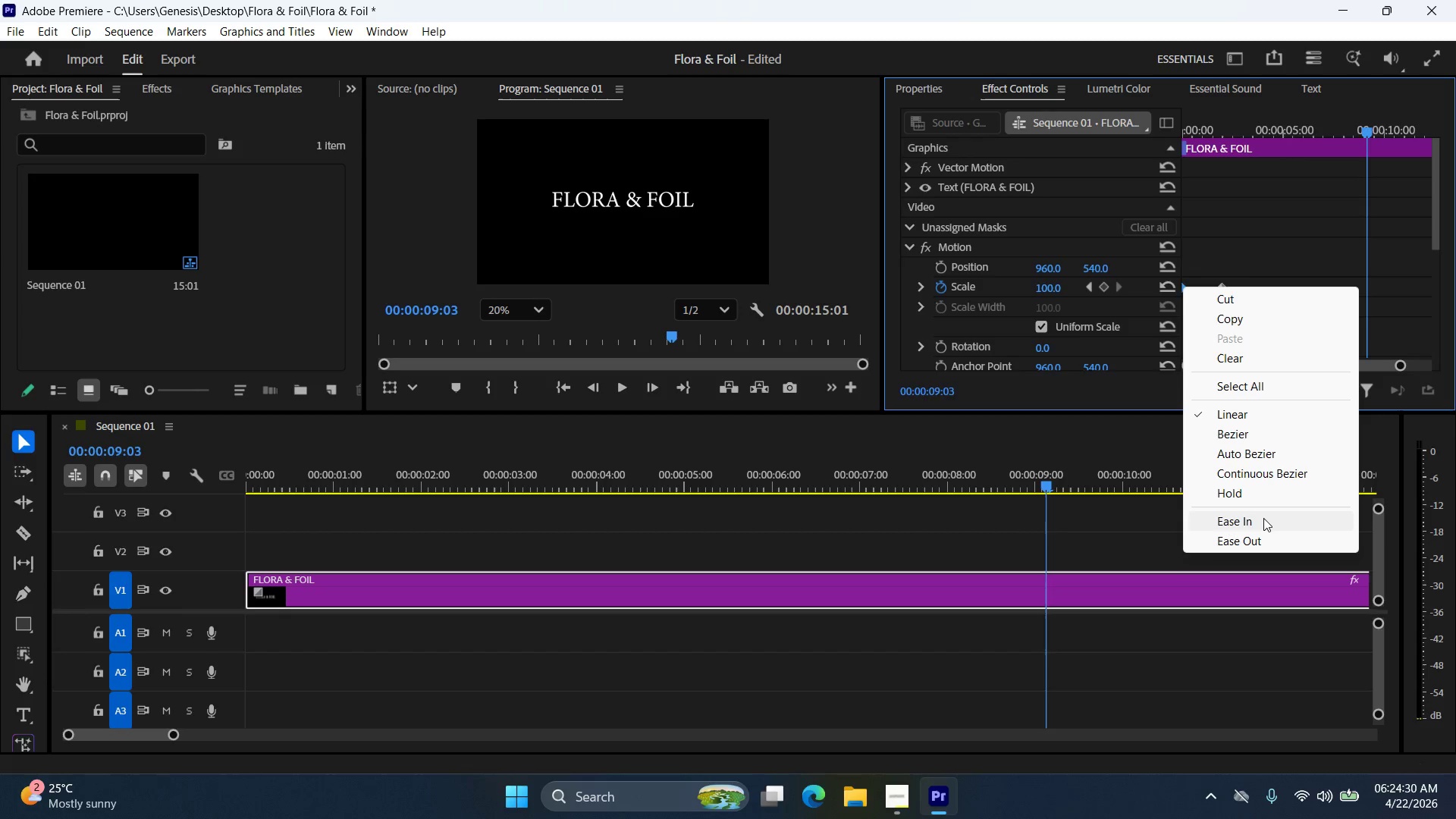 
left_click([1268, 520])
 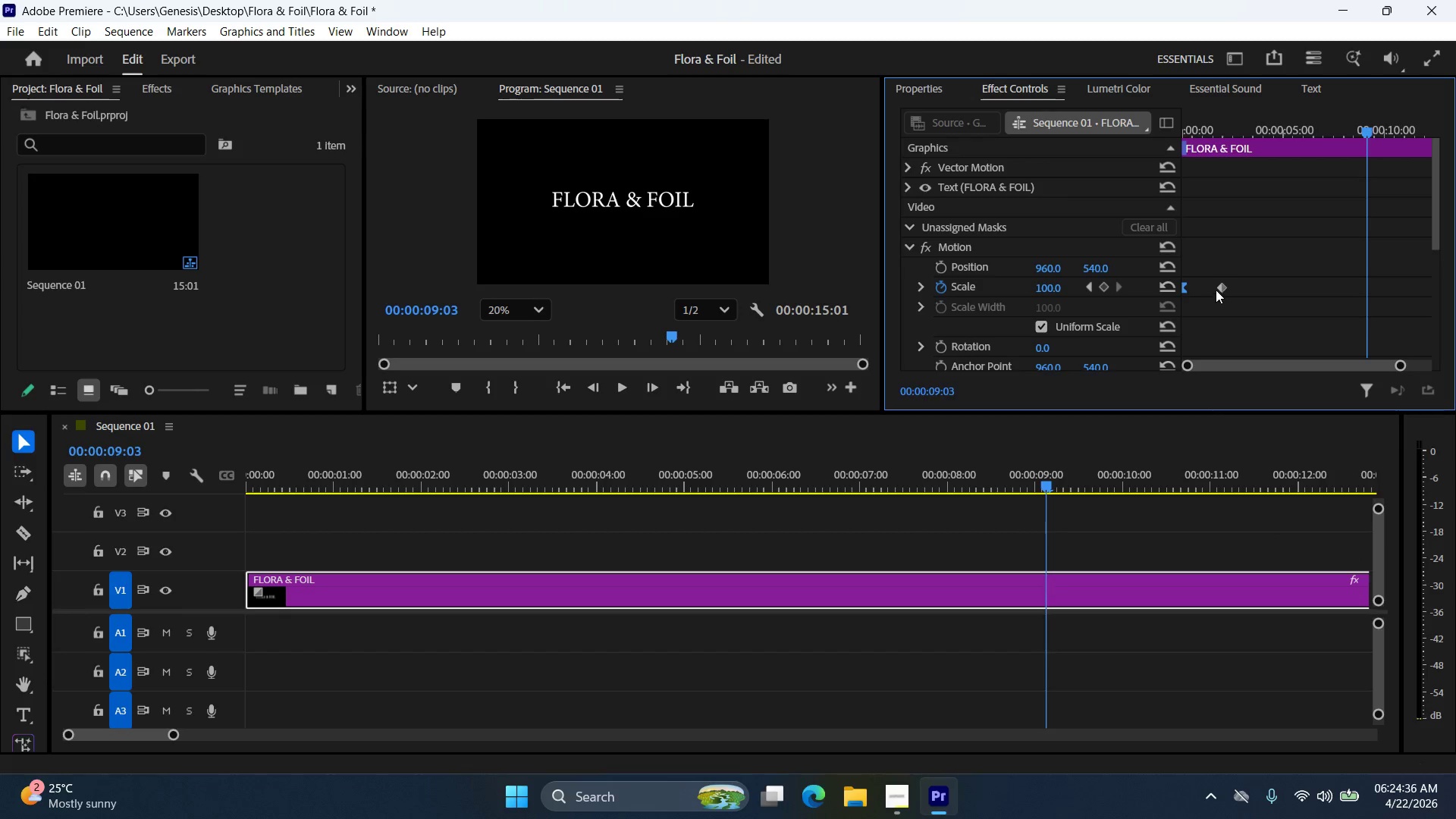 
left_click([1222, 286])
 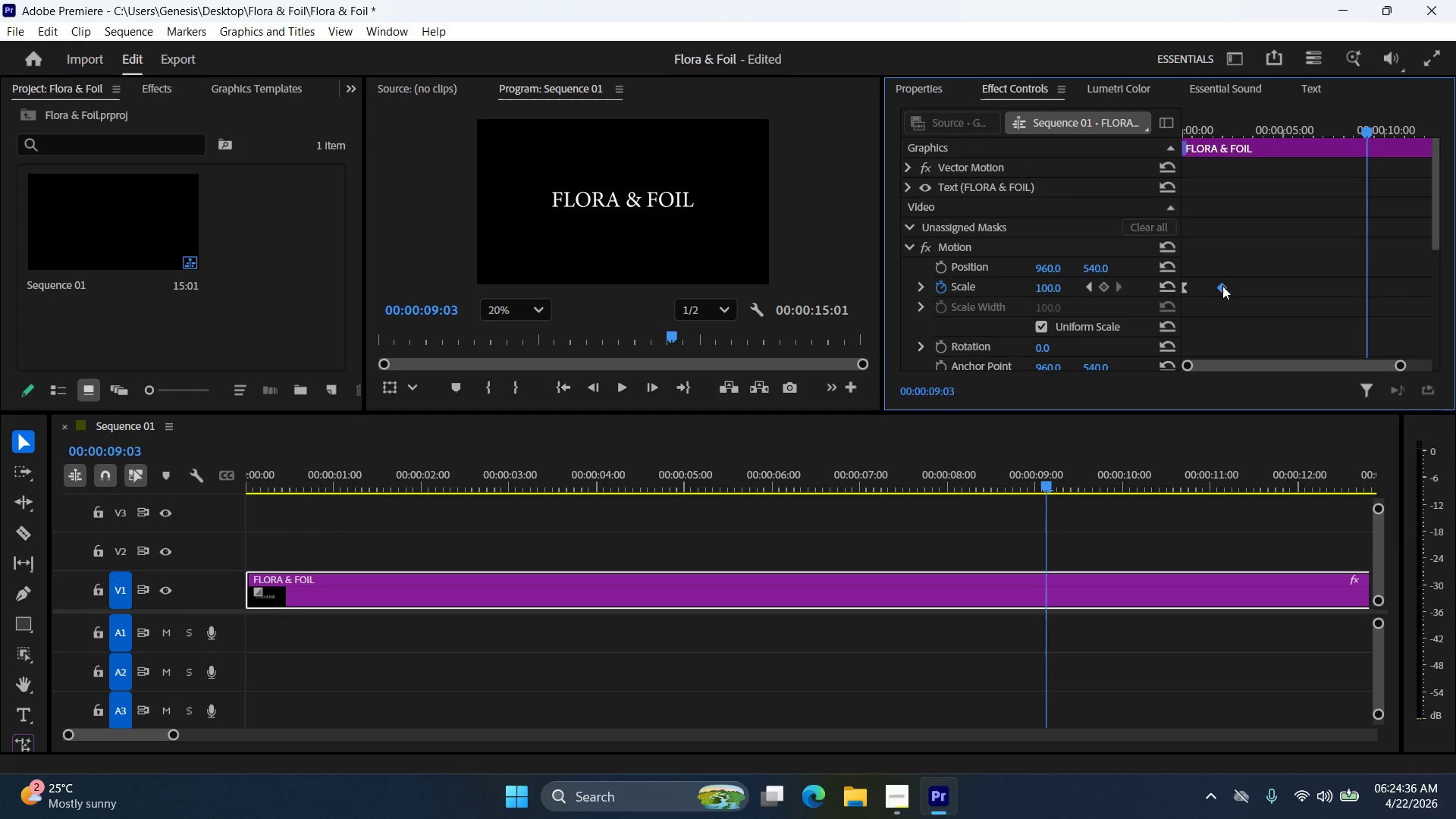 
right_click([1222, 286])
 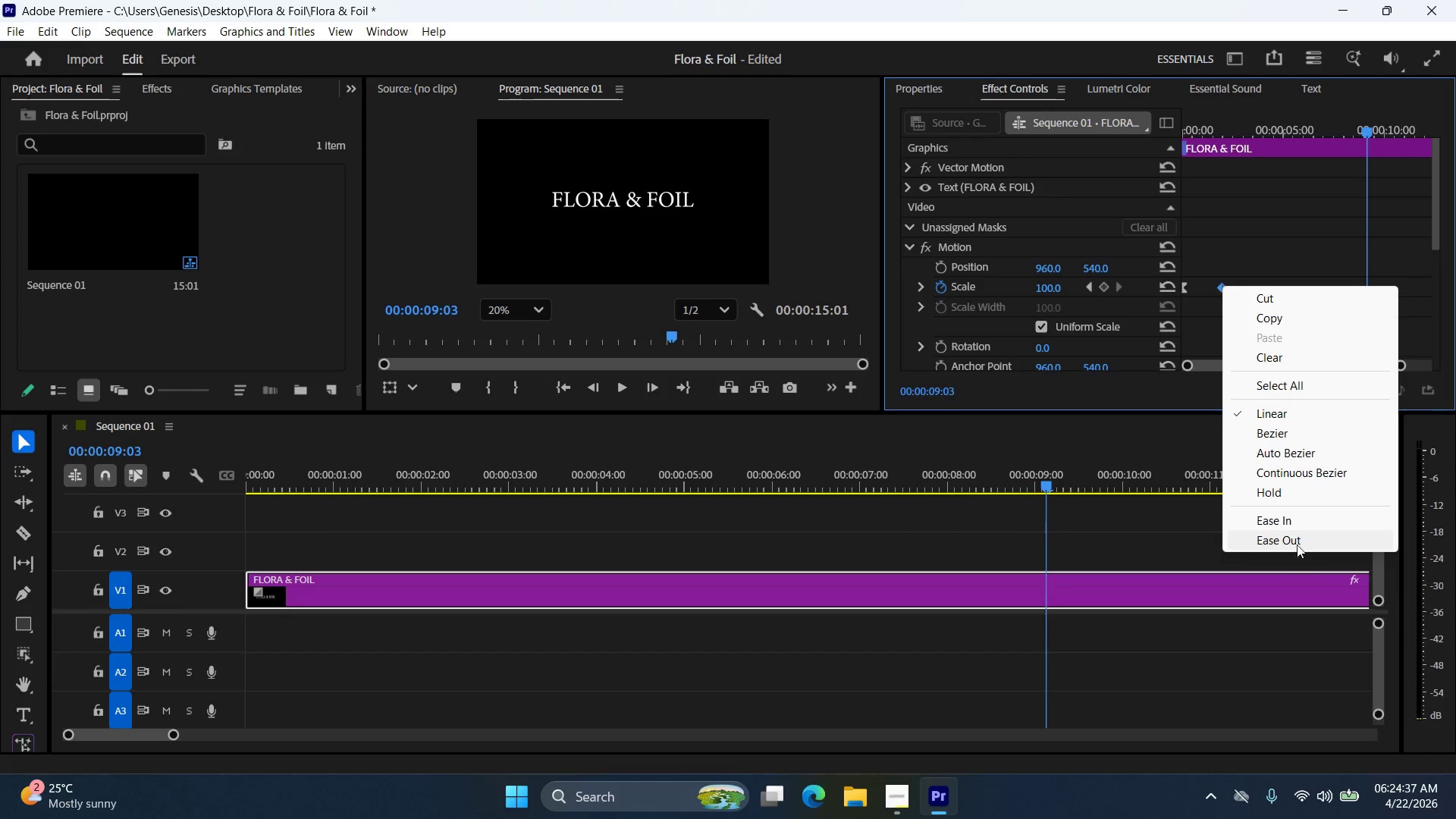 
left_click([1299, 537])
 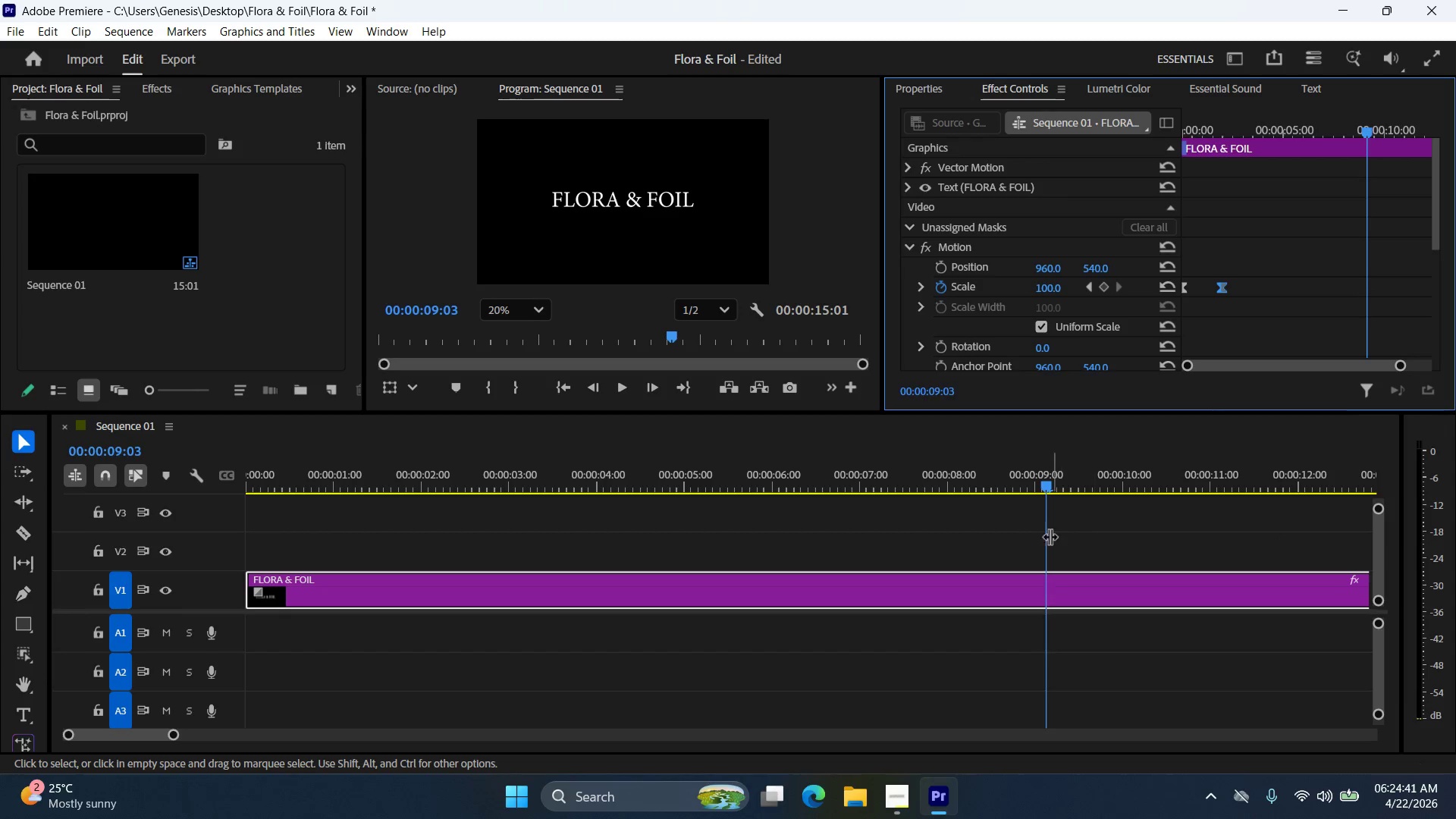 
left_click_drag(start_coordinate=[1045, 483], to_coordinate=[692, 509])
 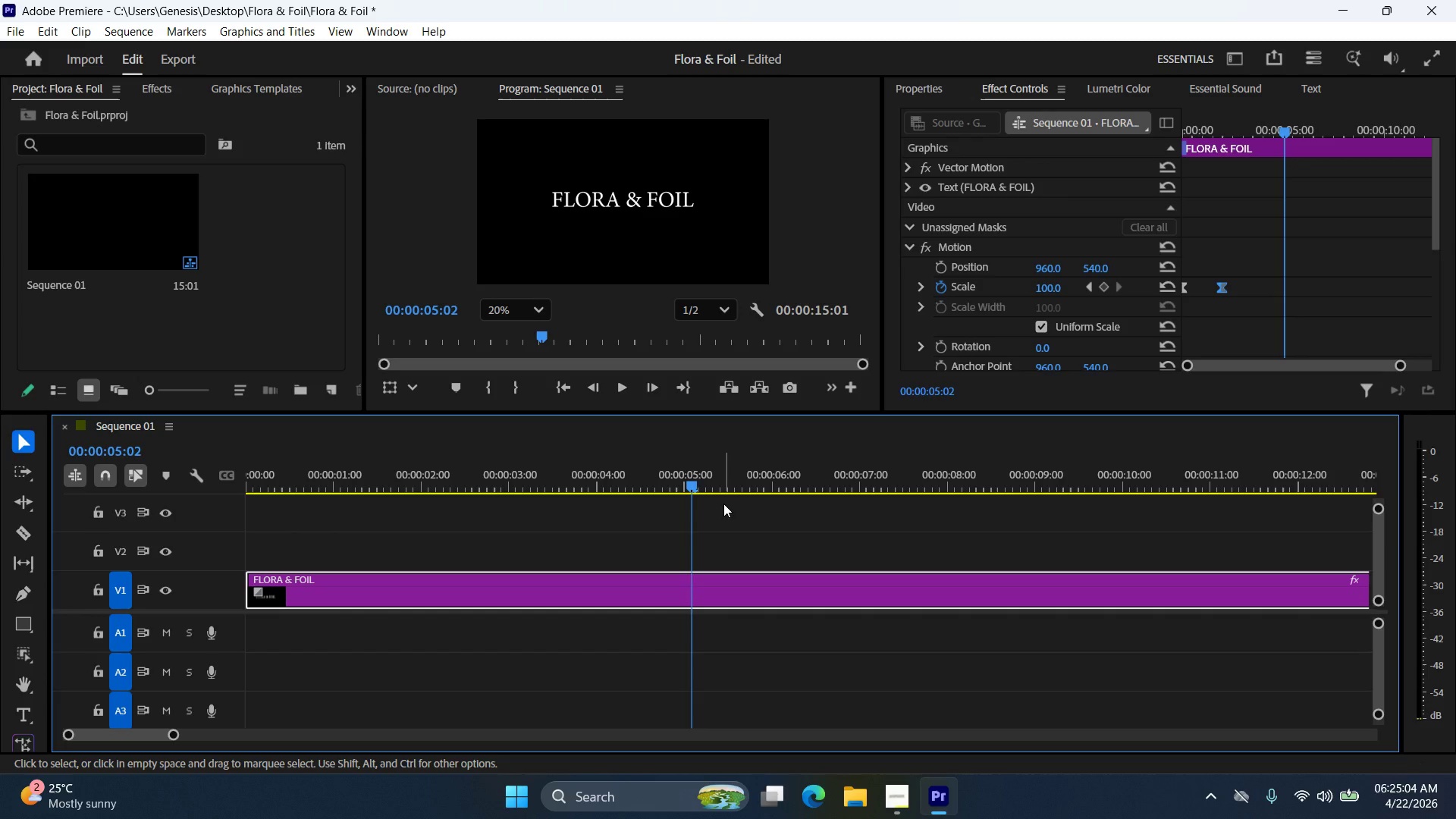 
wait(20.06)
 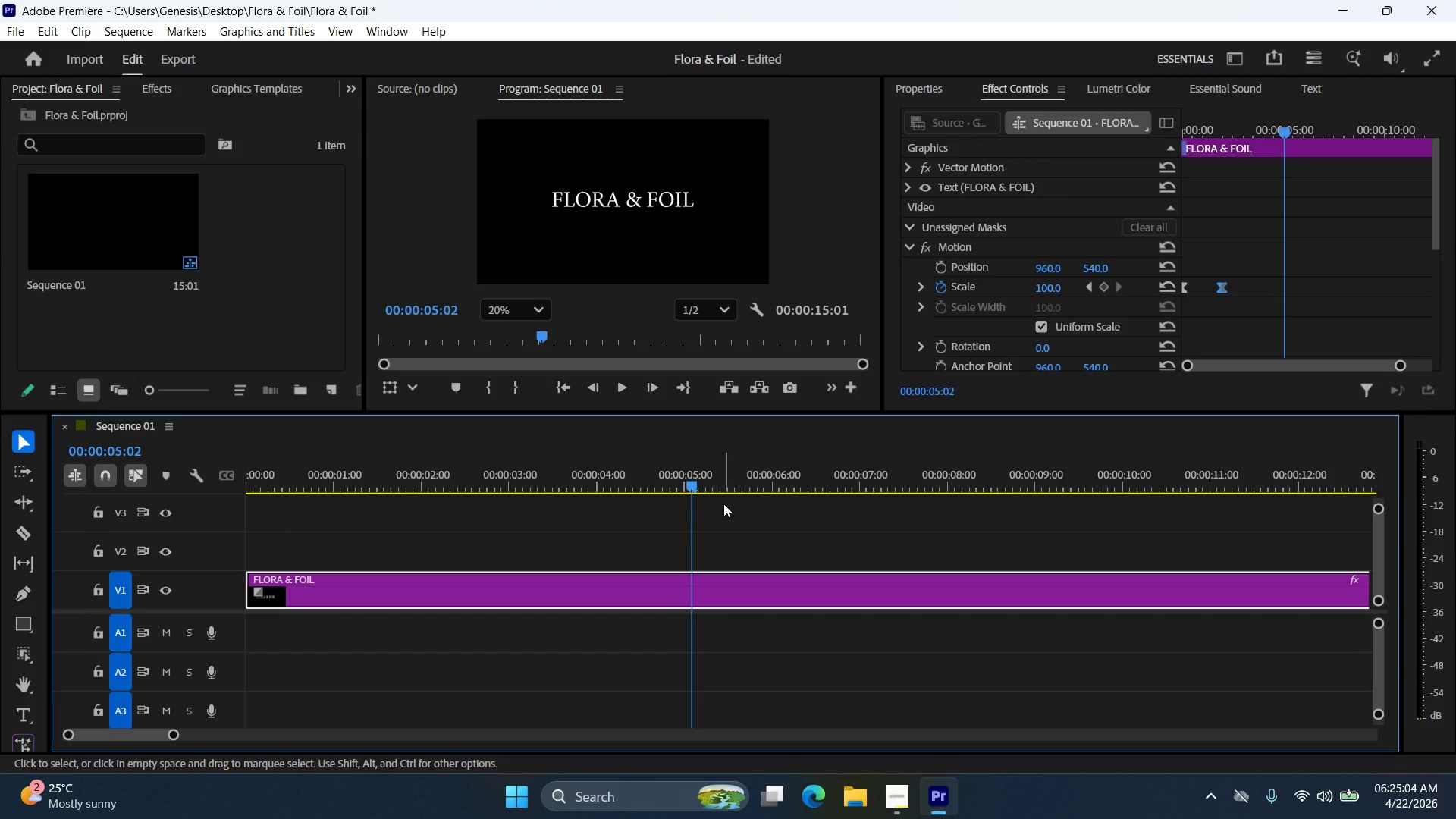 
left_click_drag(start_coordinate=[692, 486], to_coordinate=[1300, 512])
 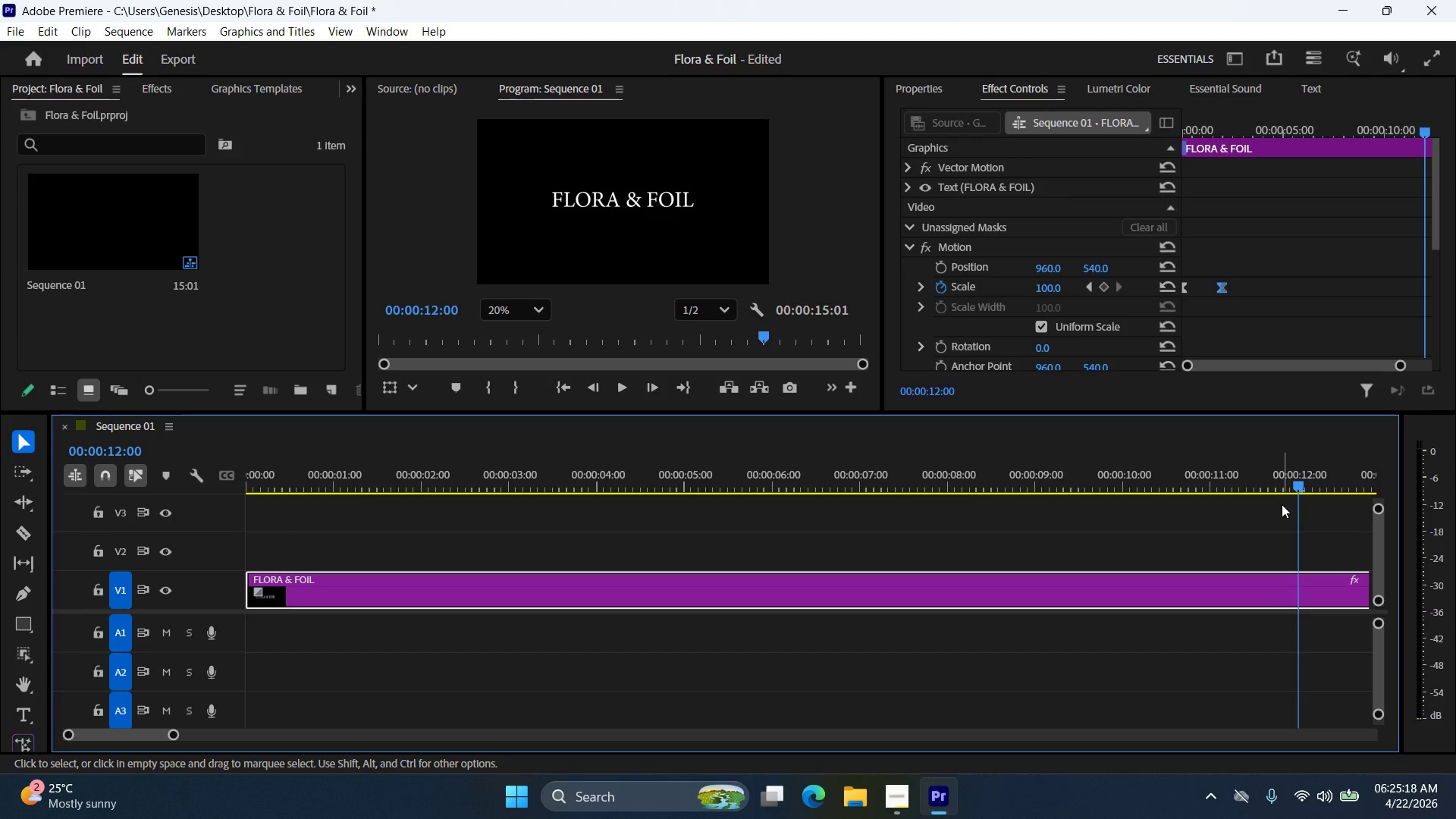 
wait(7.41)
 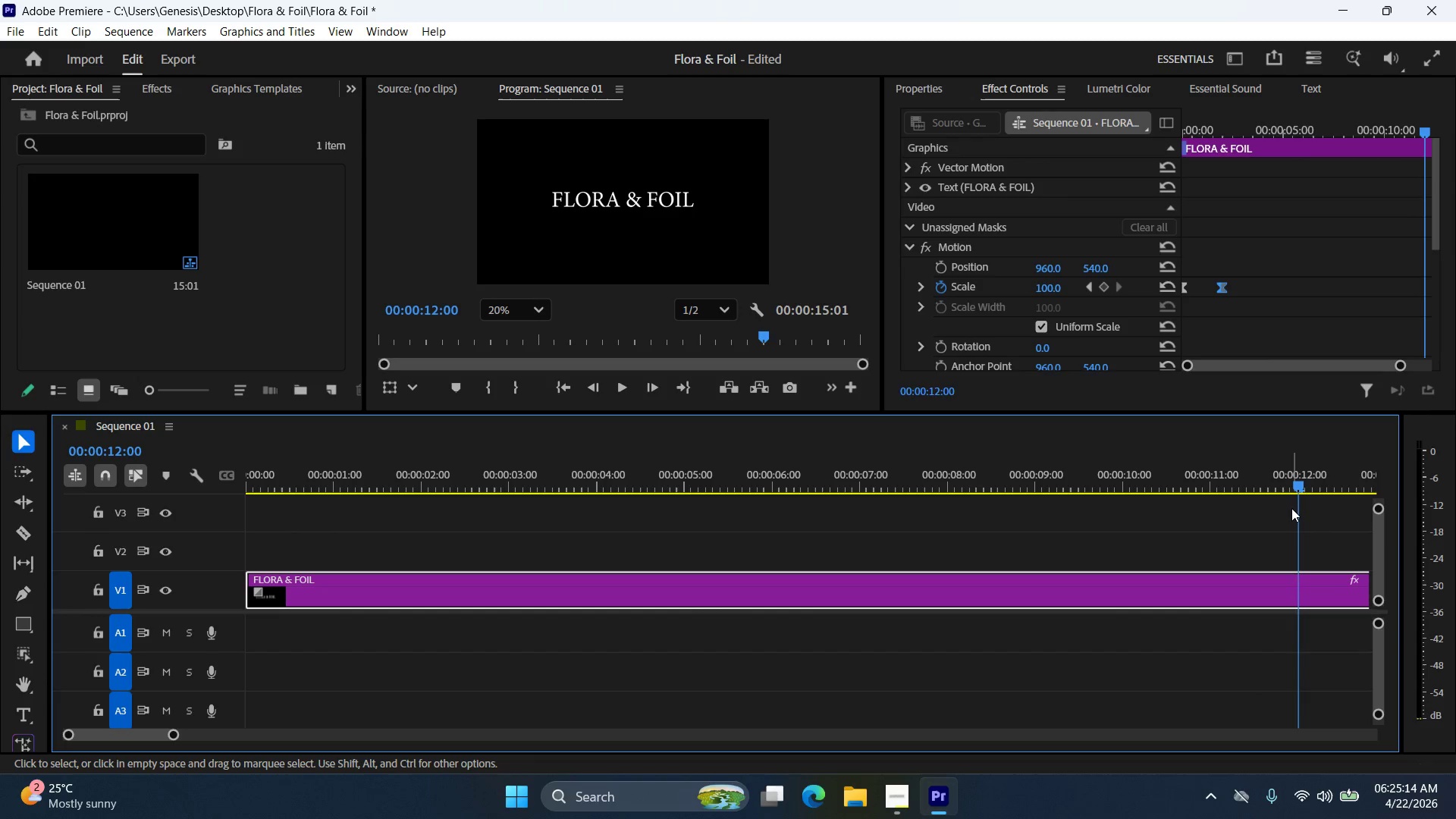 
left_click_drag(start_coordinate=[1298, 488], to_coordinate=[1305, 488])
 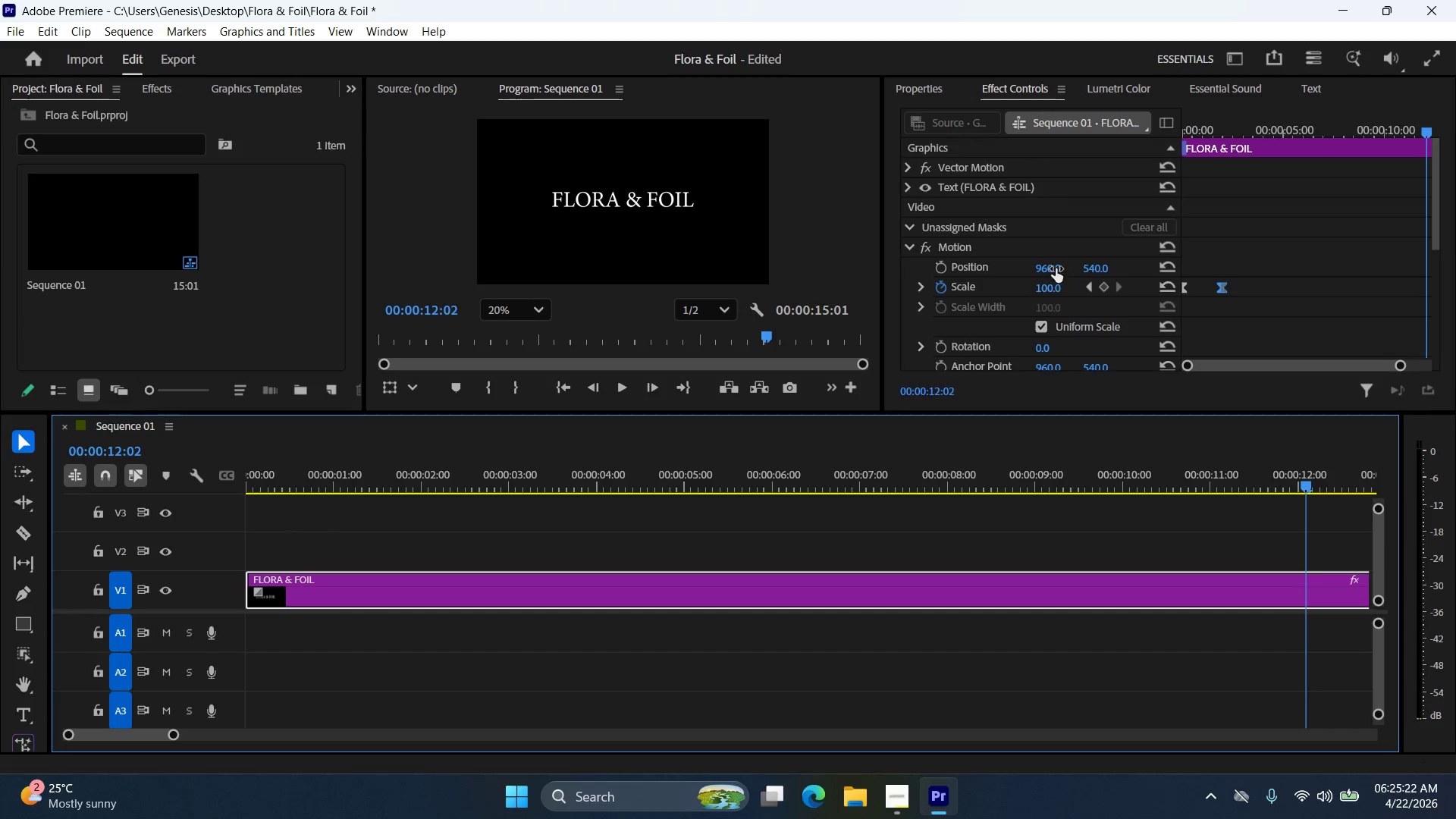 
double_click([1056, 264])
 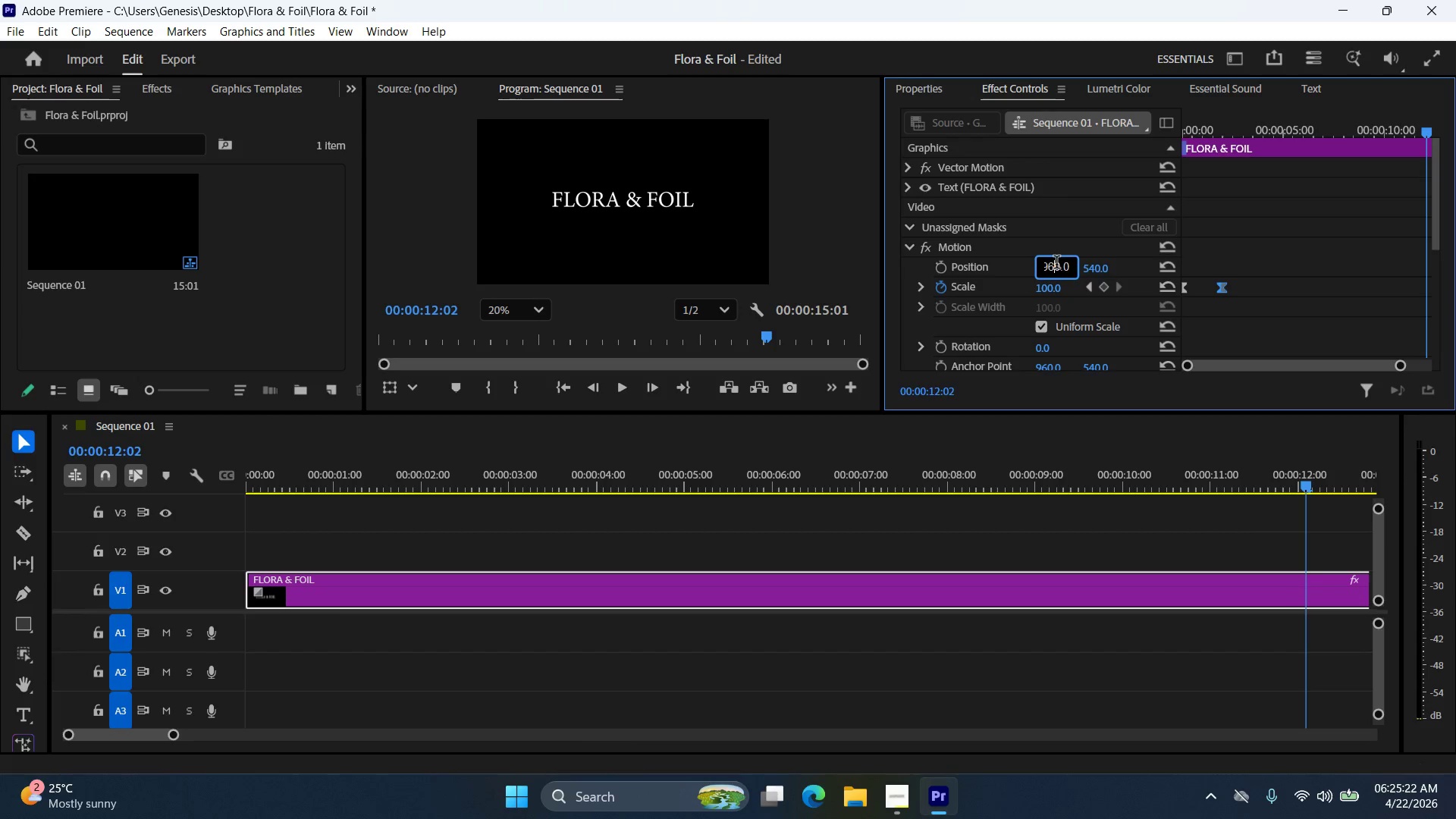 
triple_click([1056, 264])
 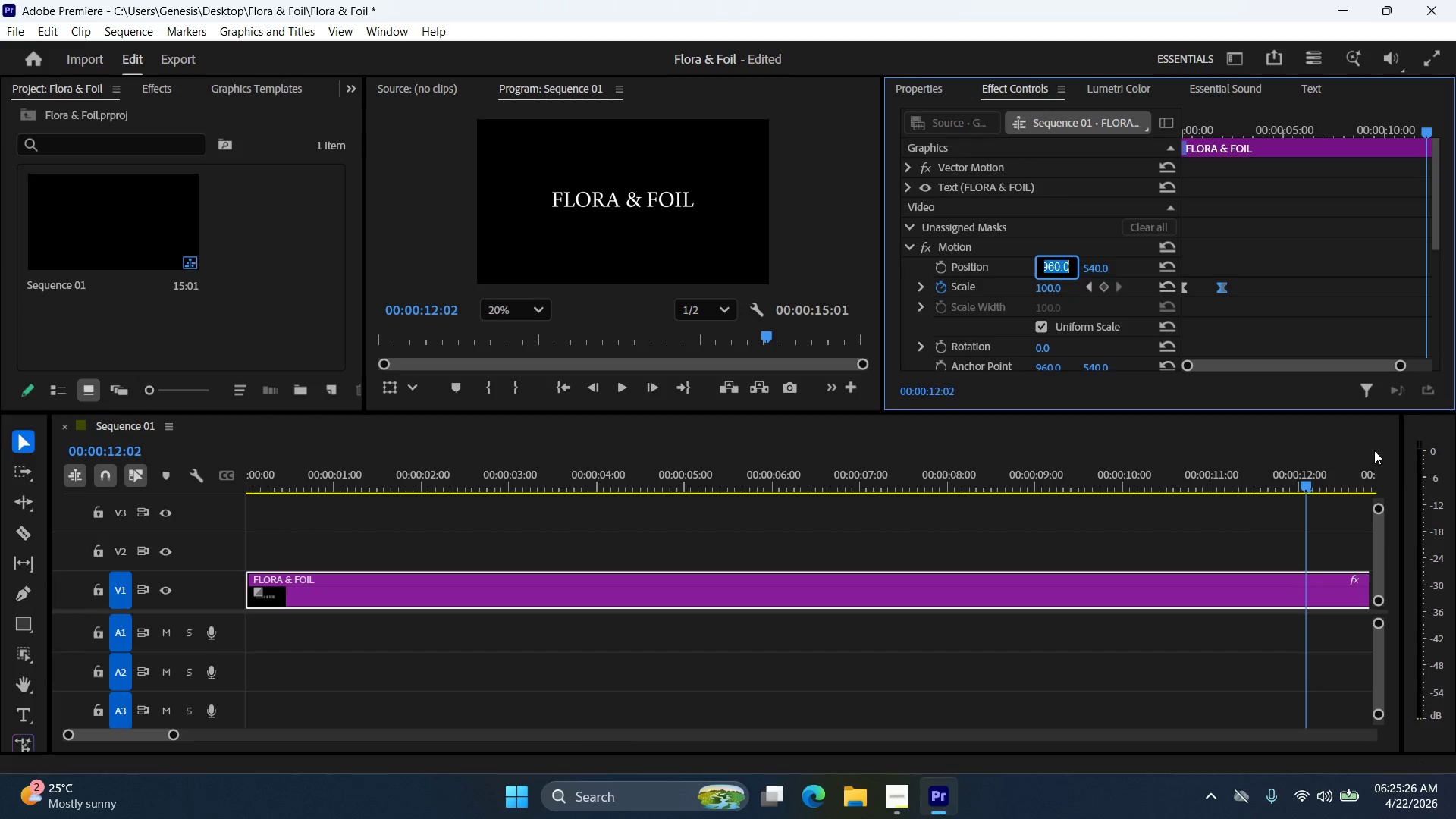 
left_click_drag(start_coordinate=[1304, 484], to_coordinate=[121, 442])
 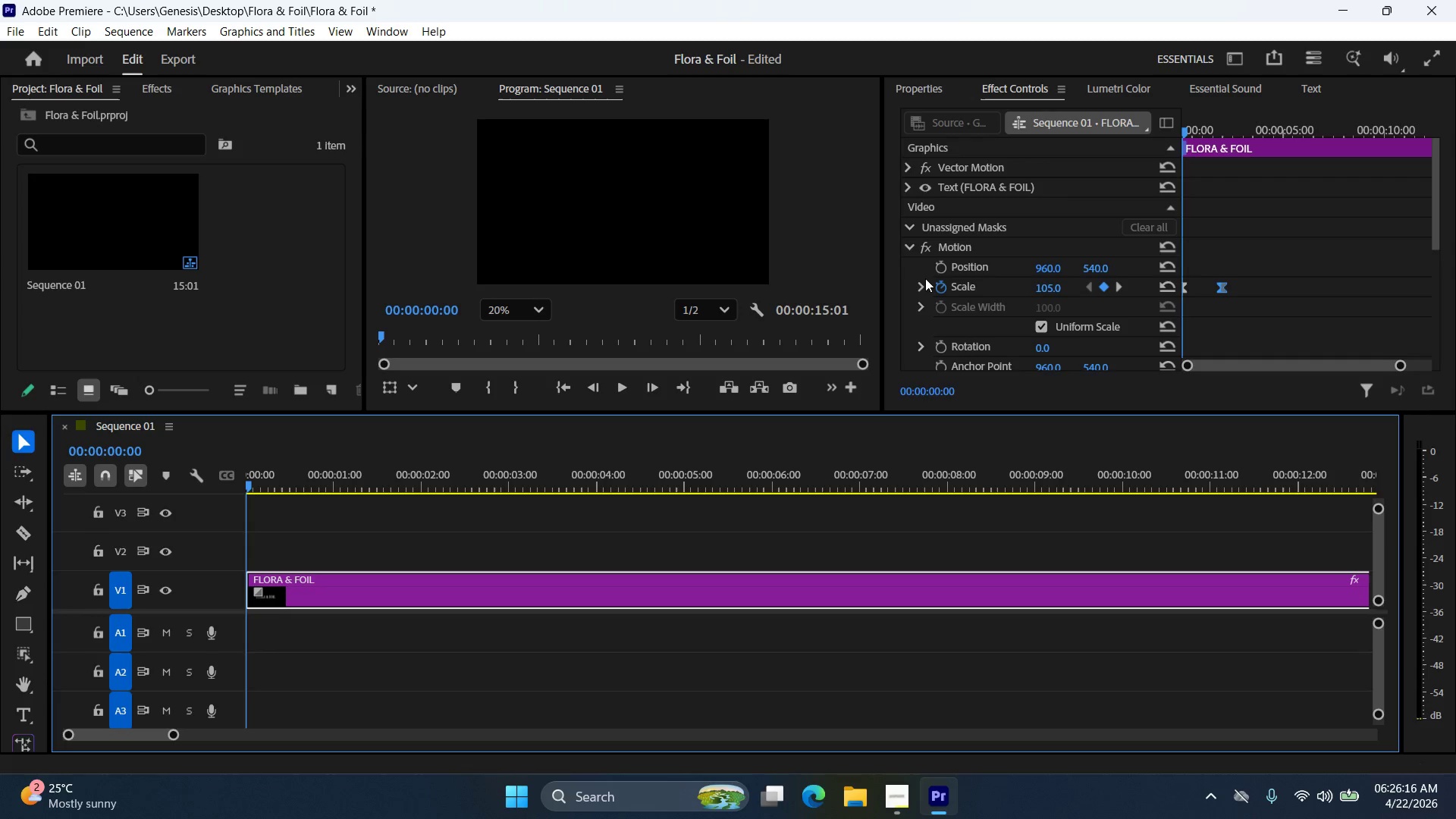 
wait(53.08)
 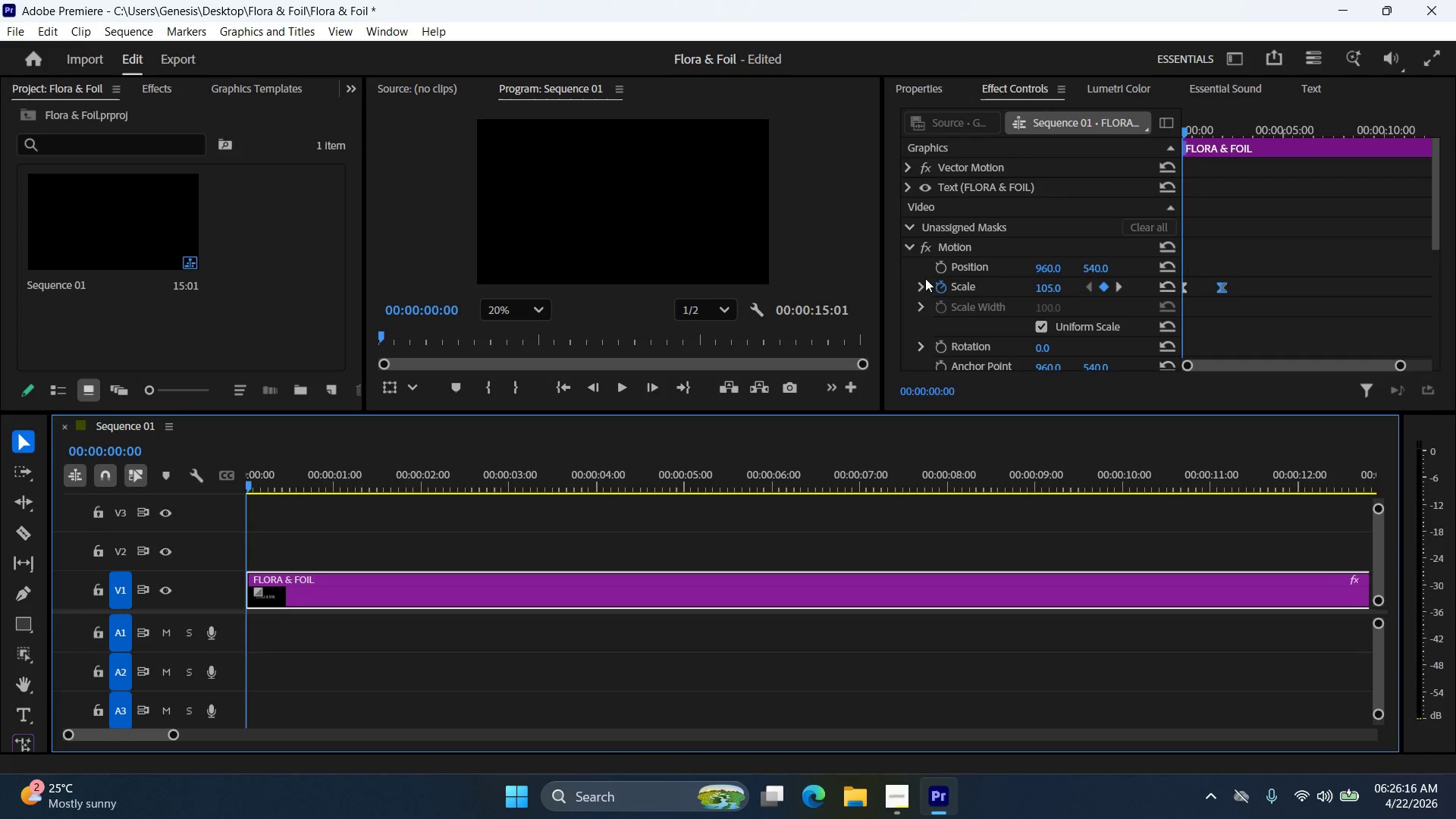 
left_click([566, 386])
 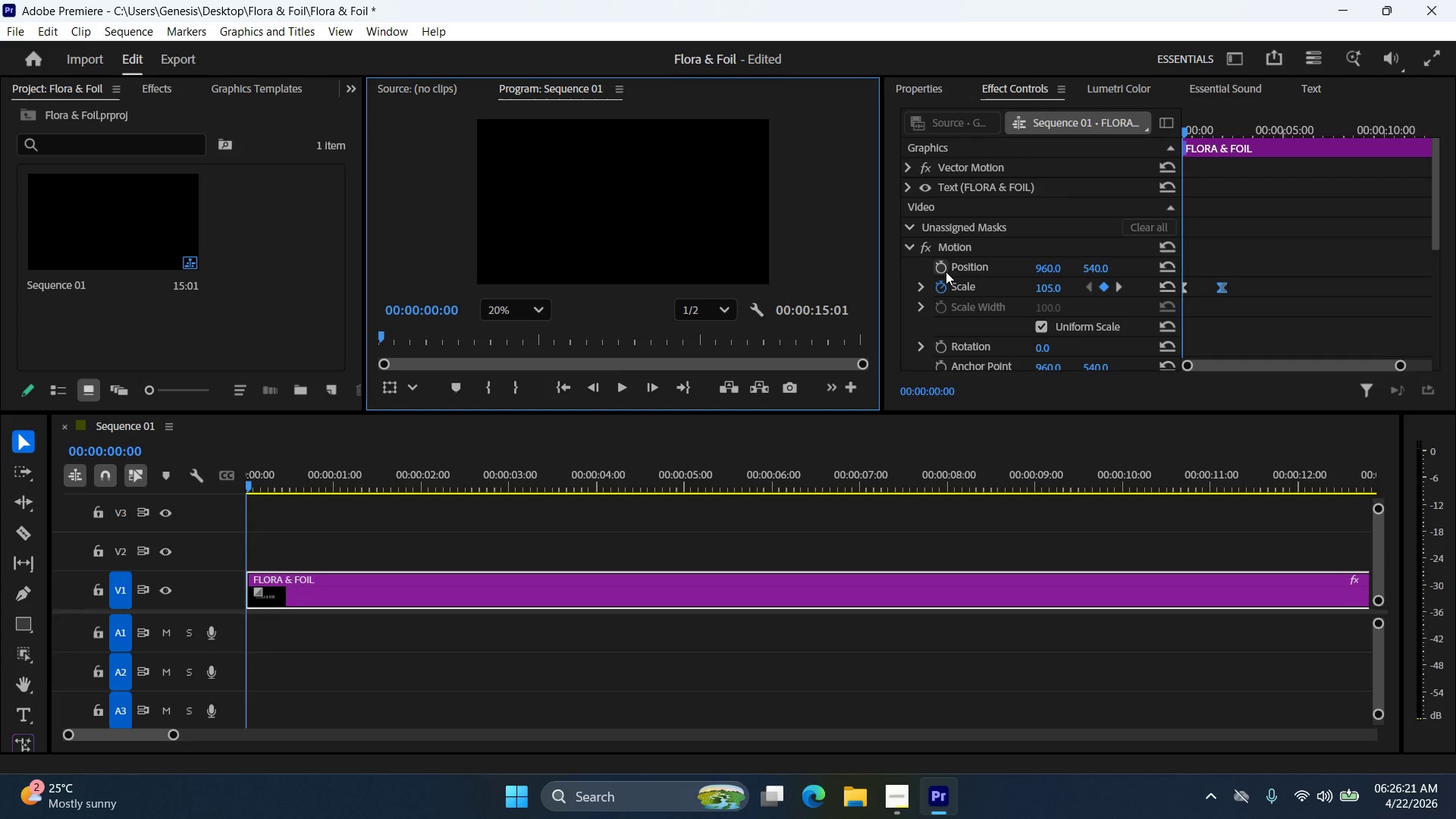 
left_click([946, 271])
 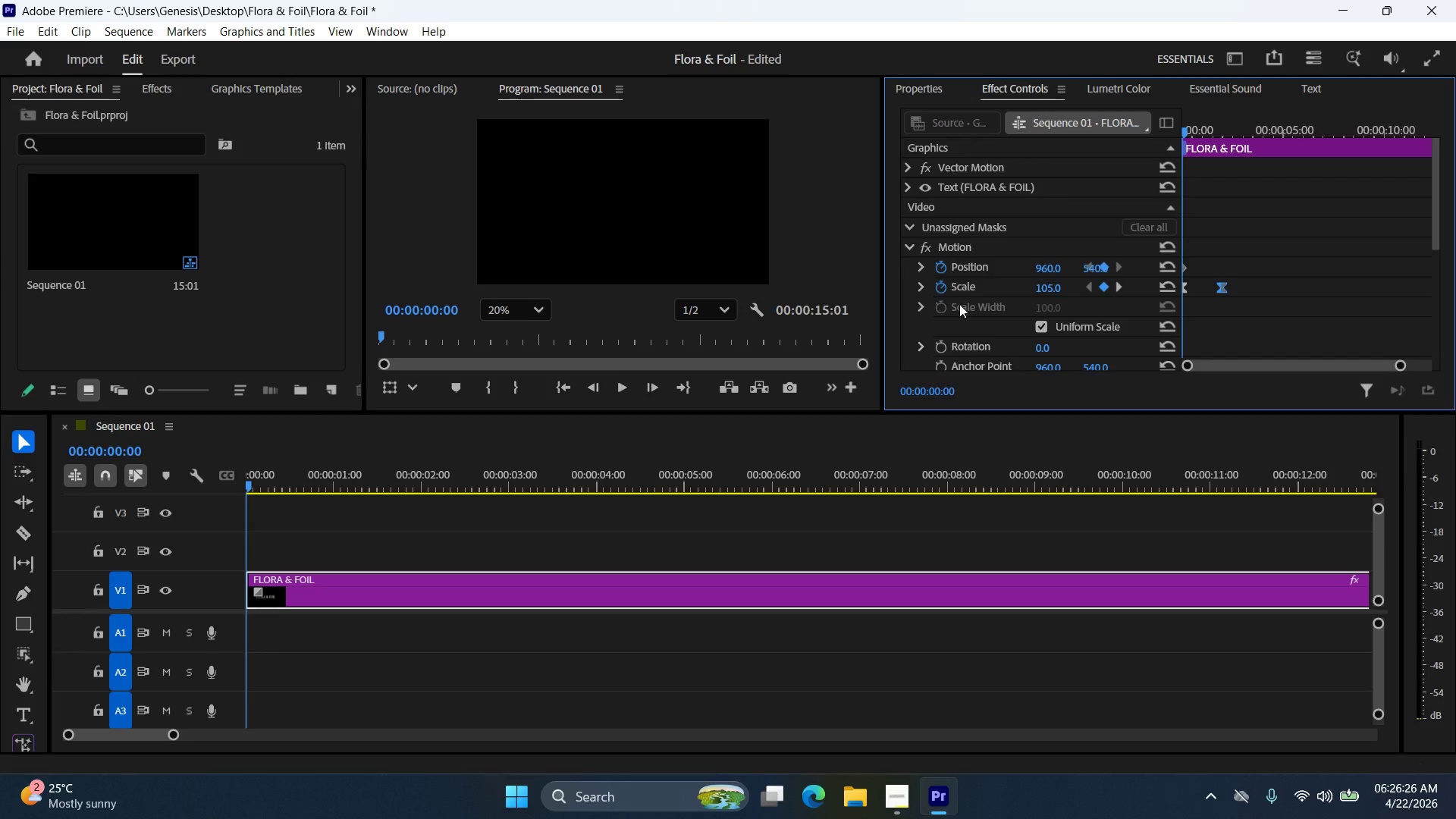 
wait(6.19)
 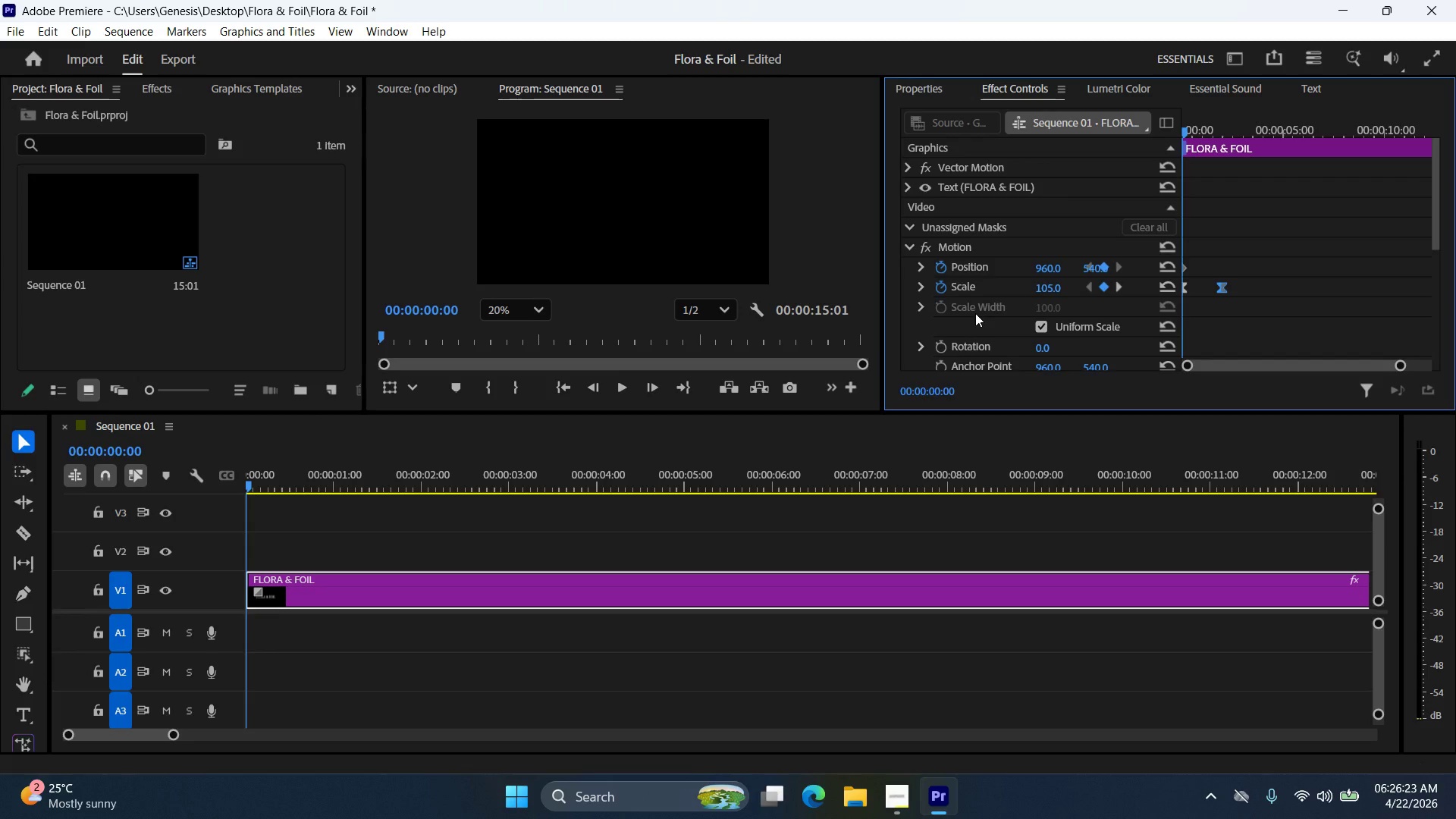 
left_click_drag(start_coordinate=[249, 482], to_coordinate=[1302, 527])
 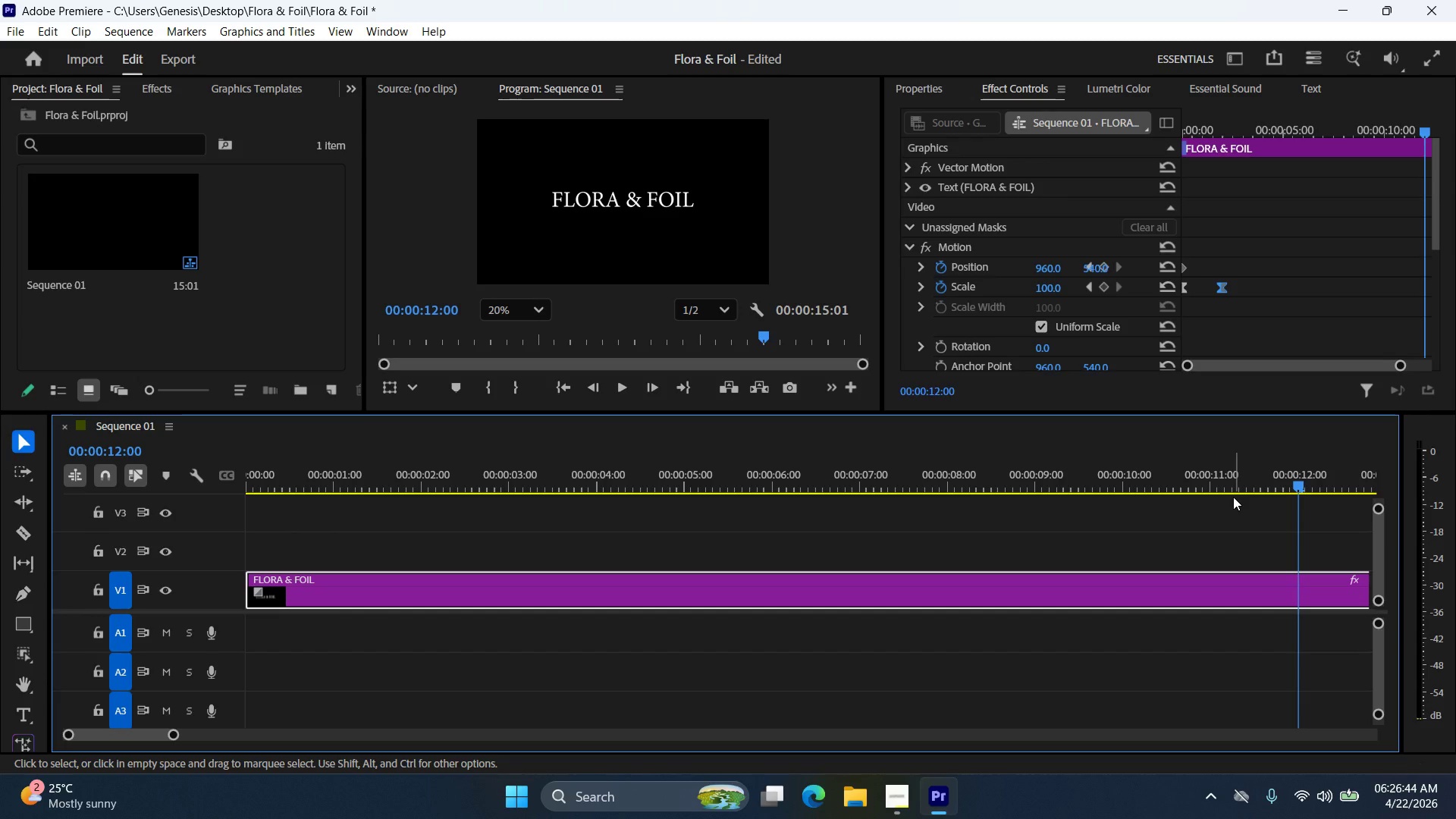 
wait(17.7)
 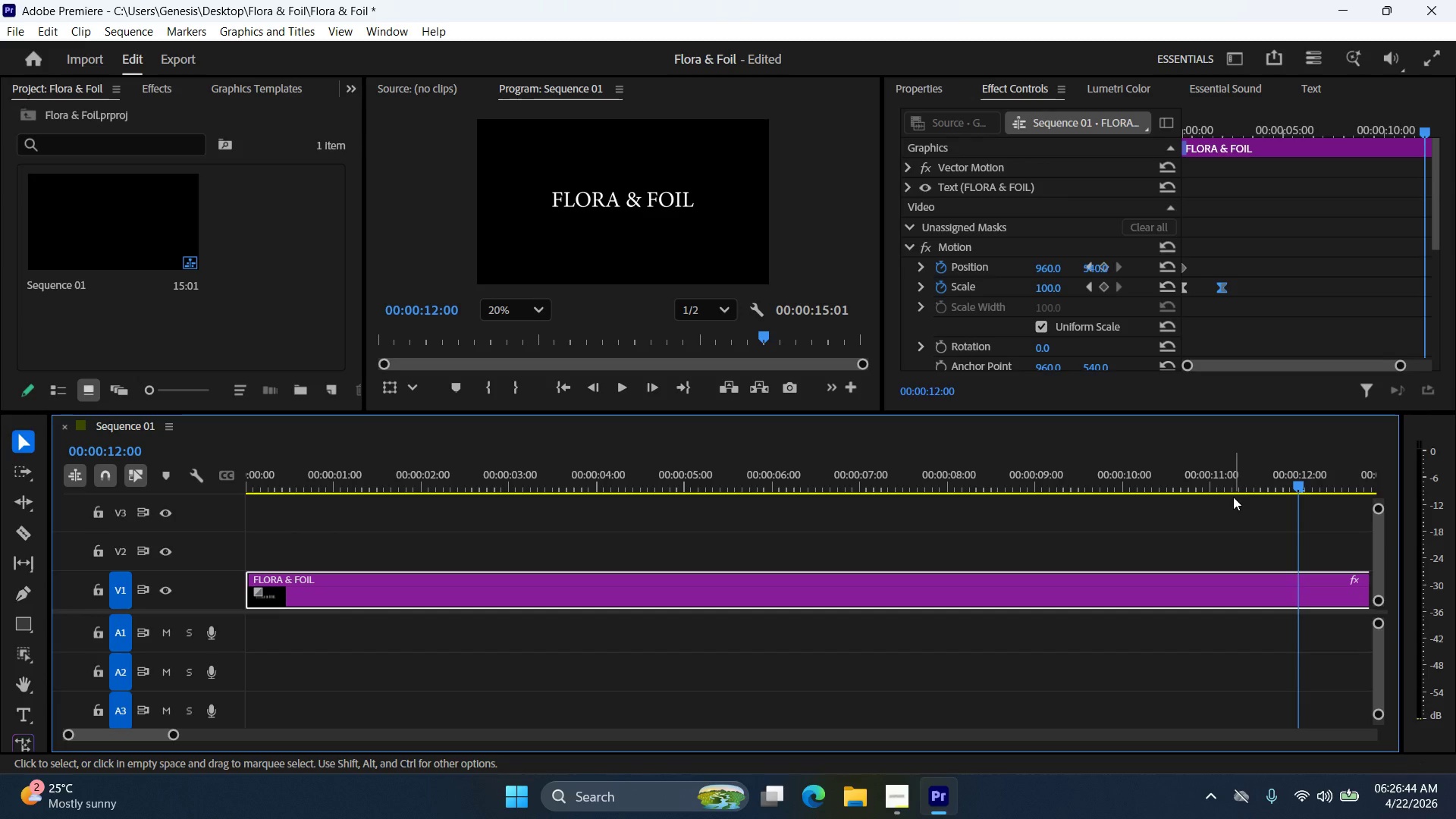 
double_click([1056, 264])
 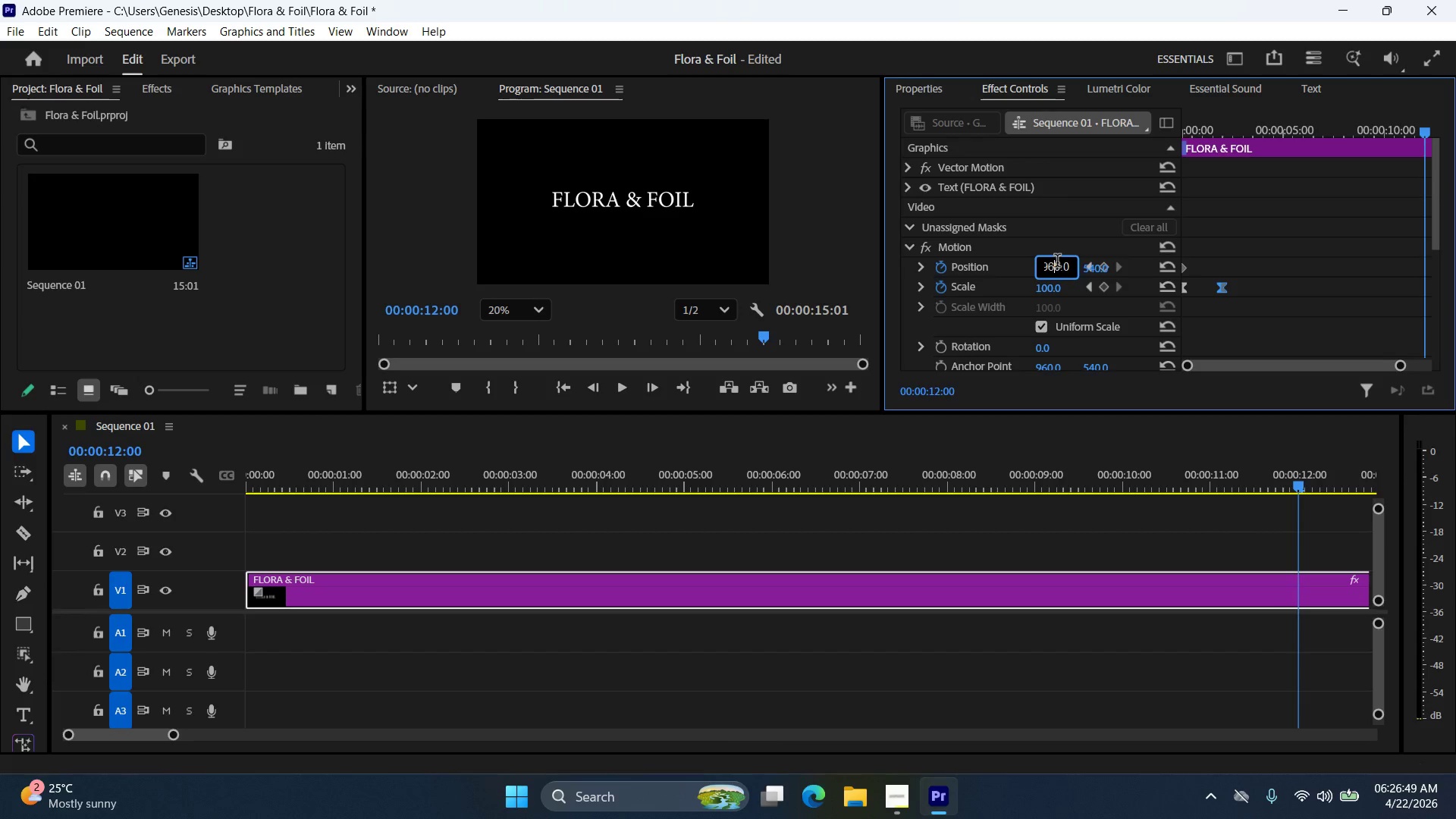 
triple_click([1057, 262])
 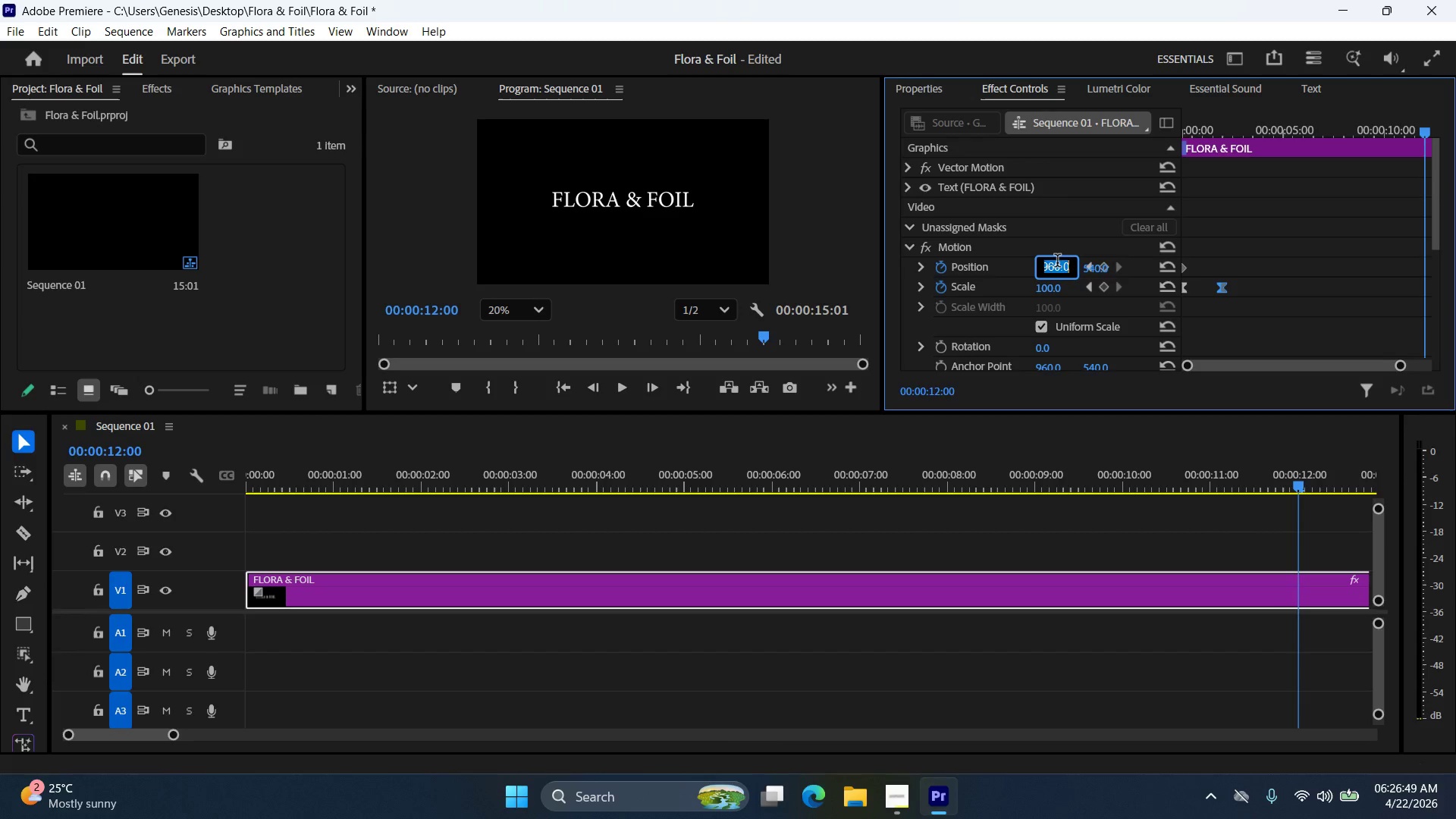 
triple_click([1057, 262])
 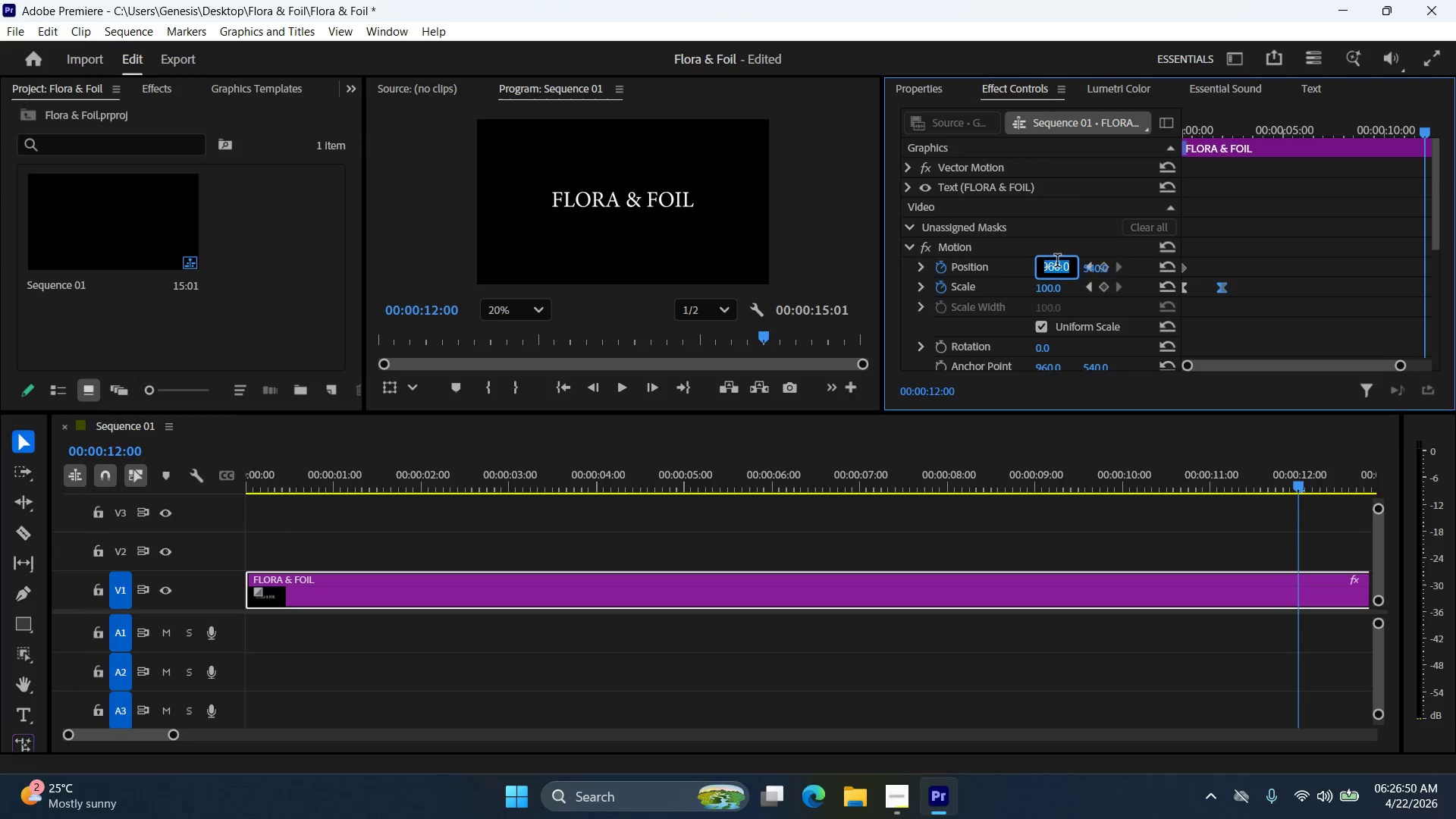 
key(Numpad9)
 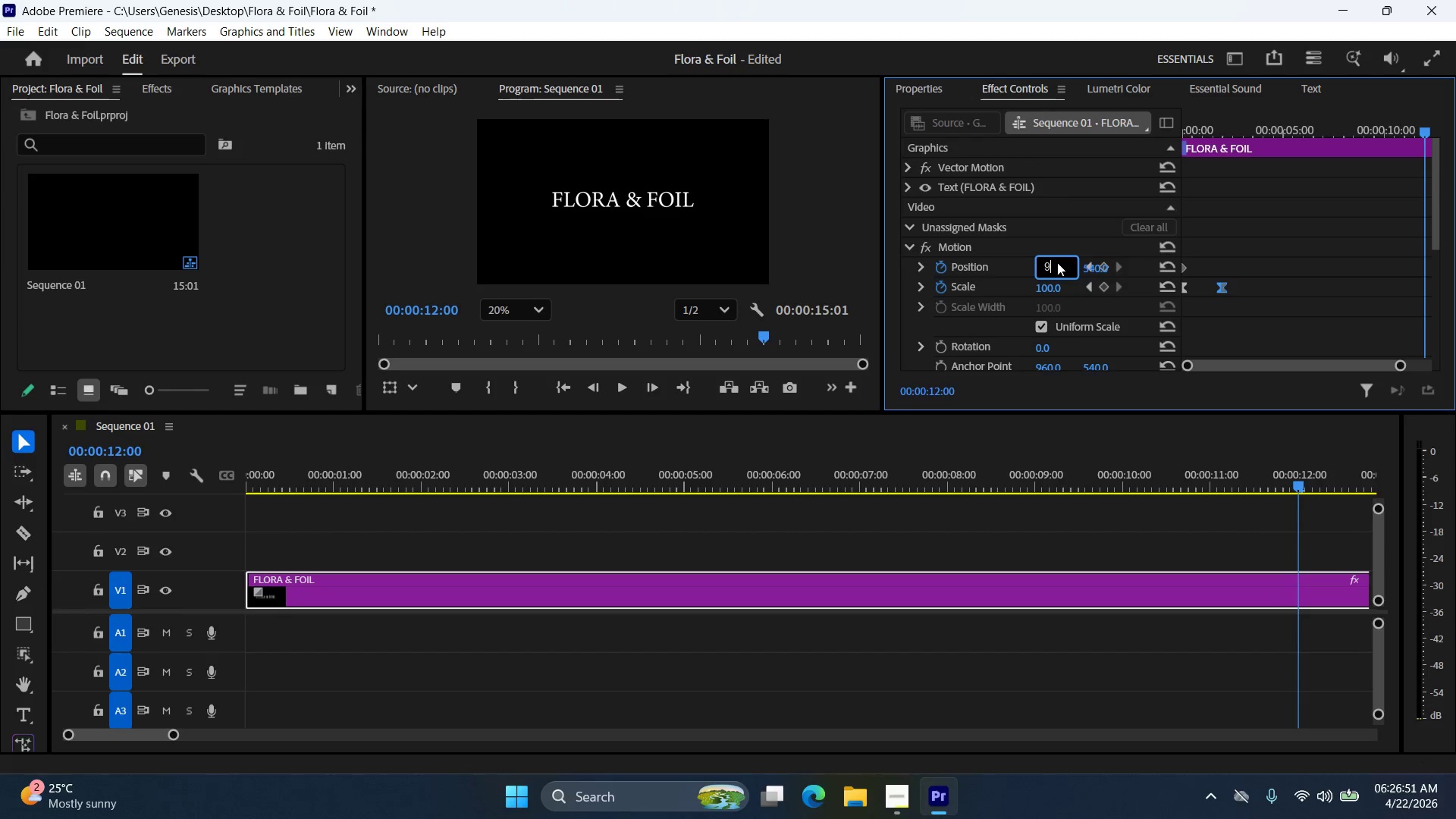 
key(Numpad7)
 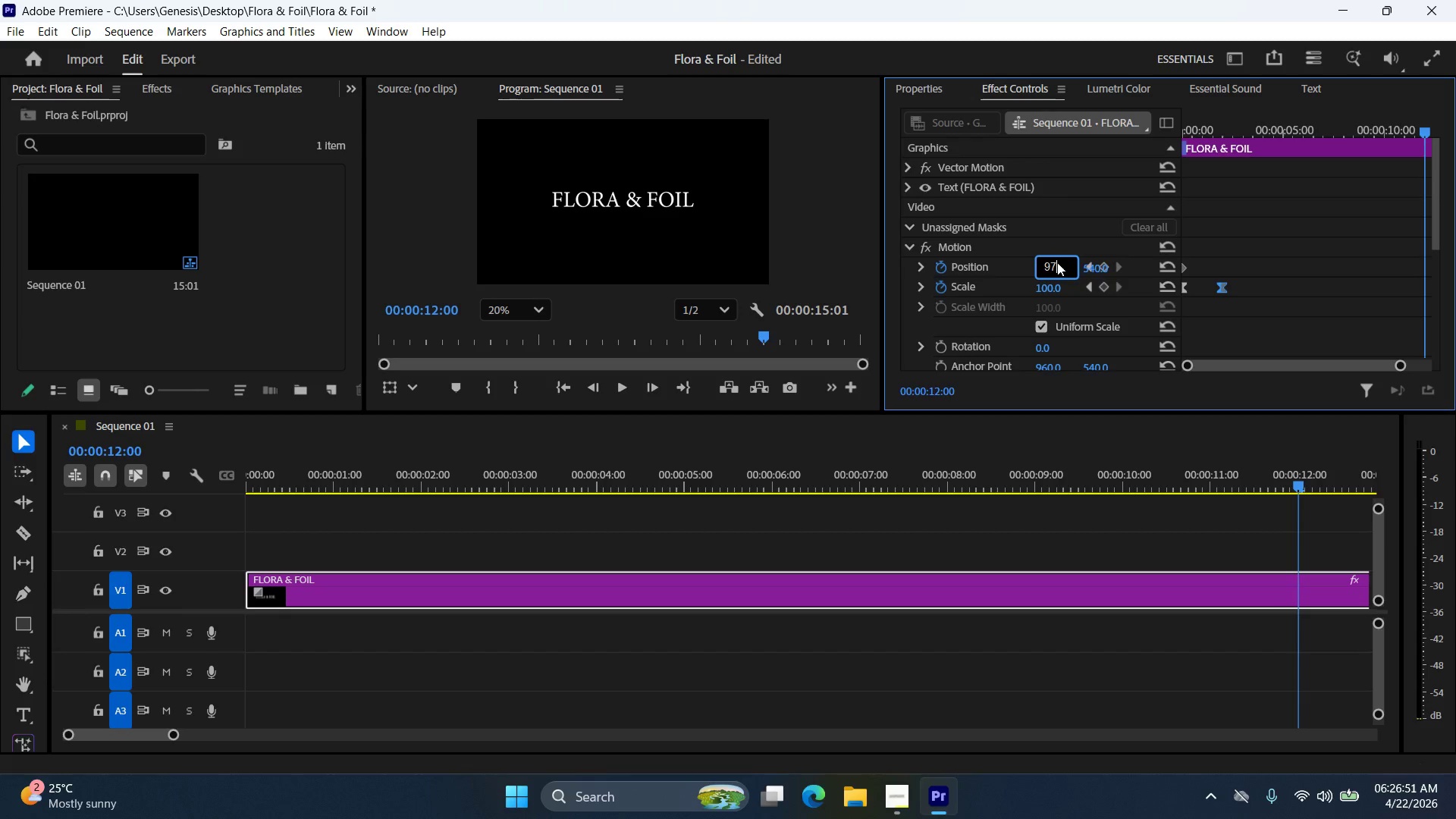 
key(Numpad0)
 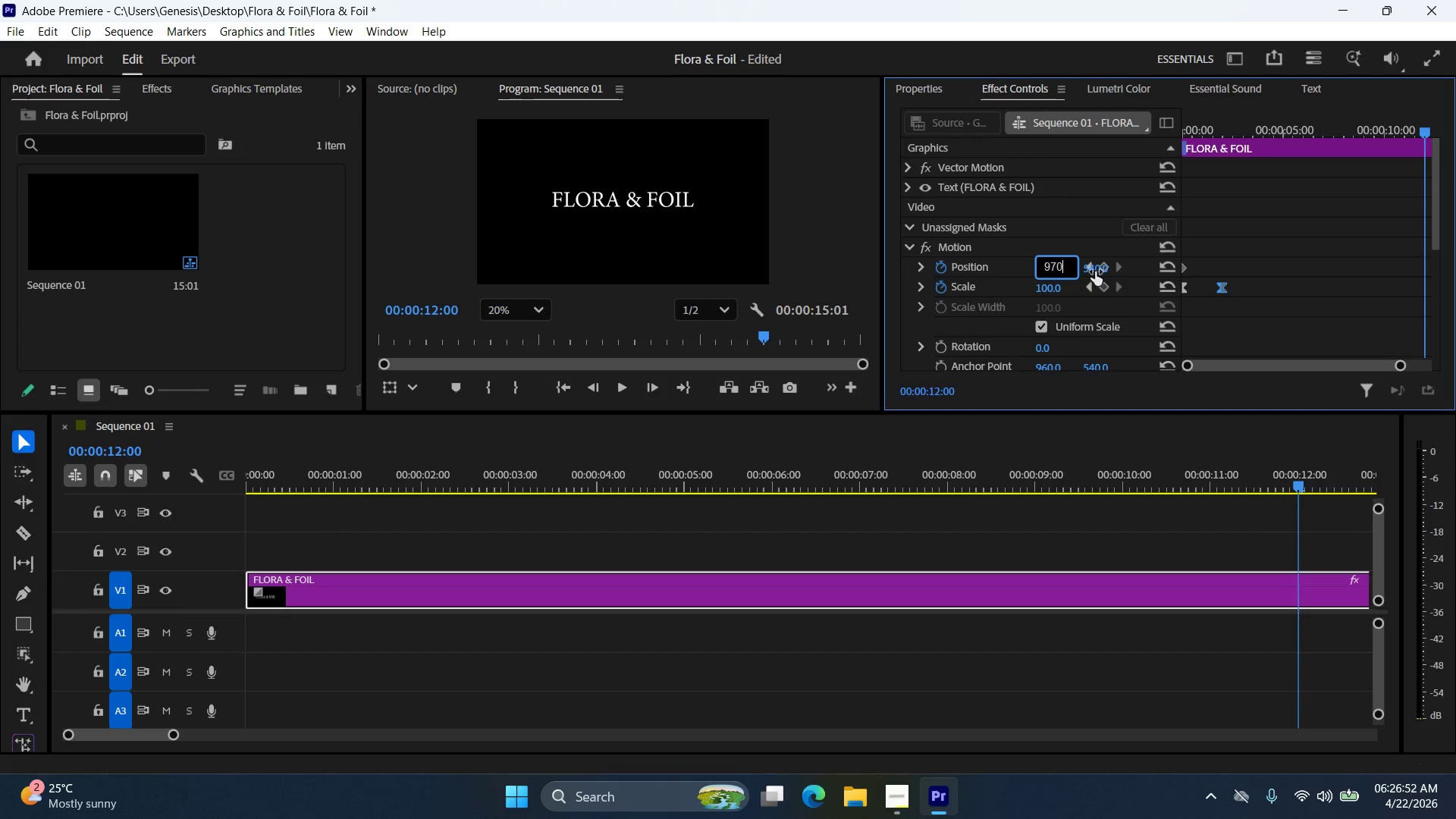 
left_click([1098, 260])
 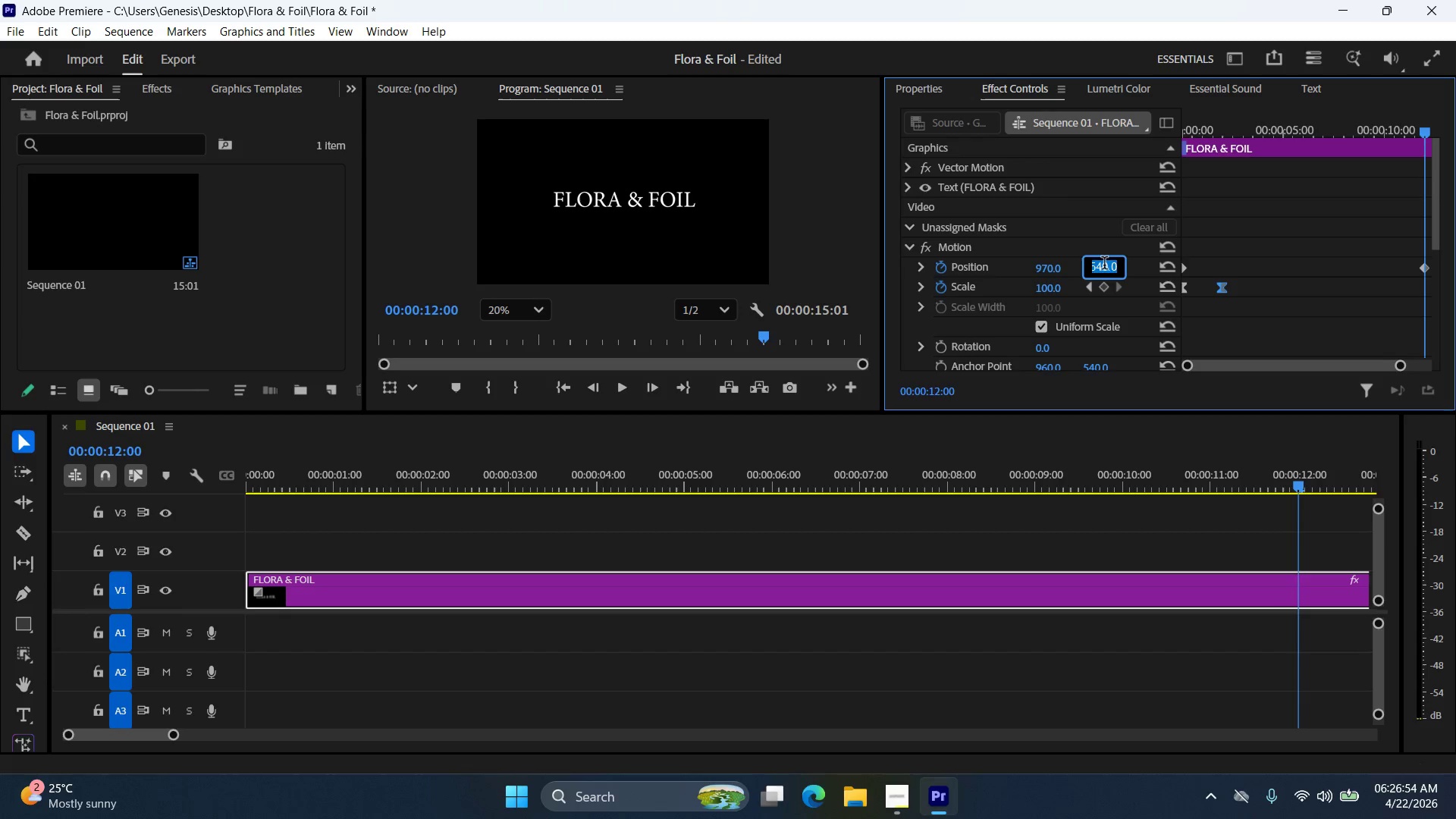 
double_click([1104, 265])
 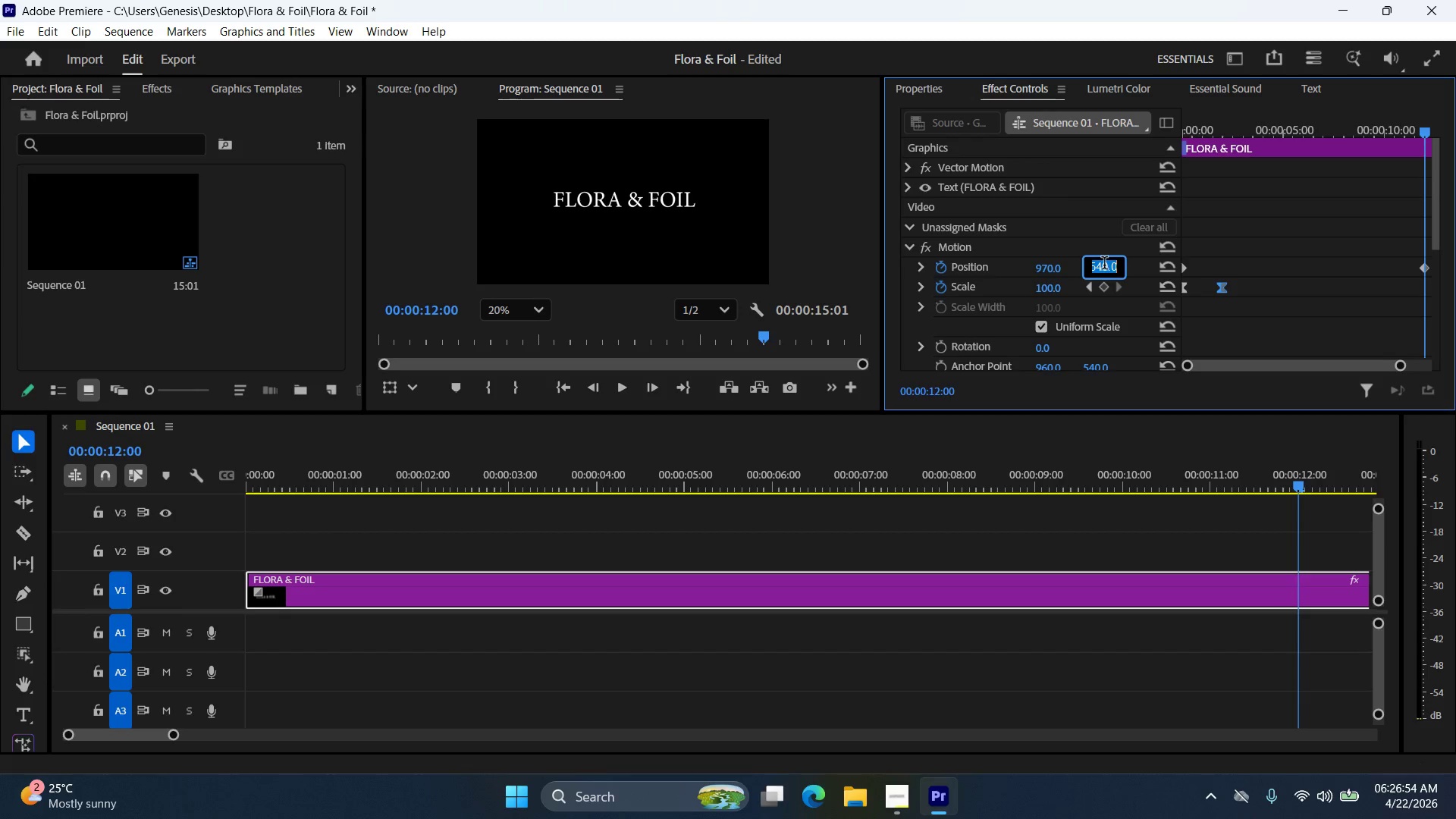 
triple_click([1104, 265])
 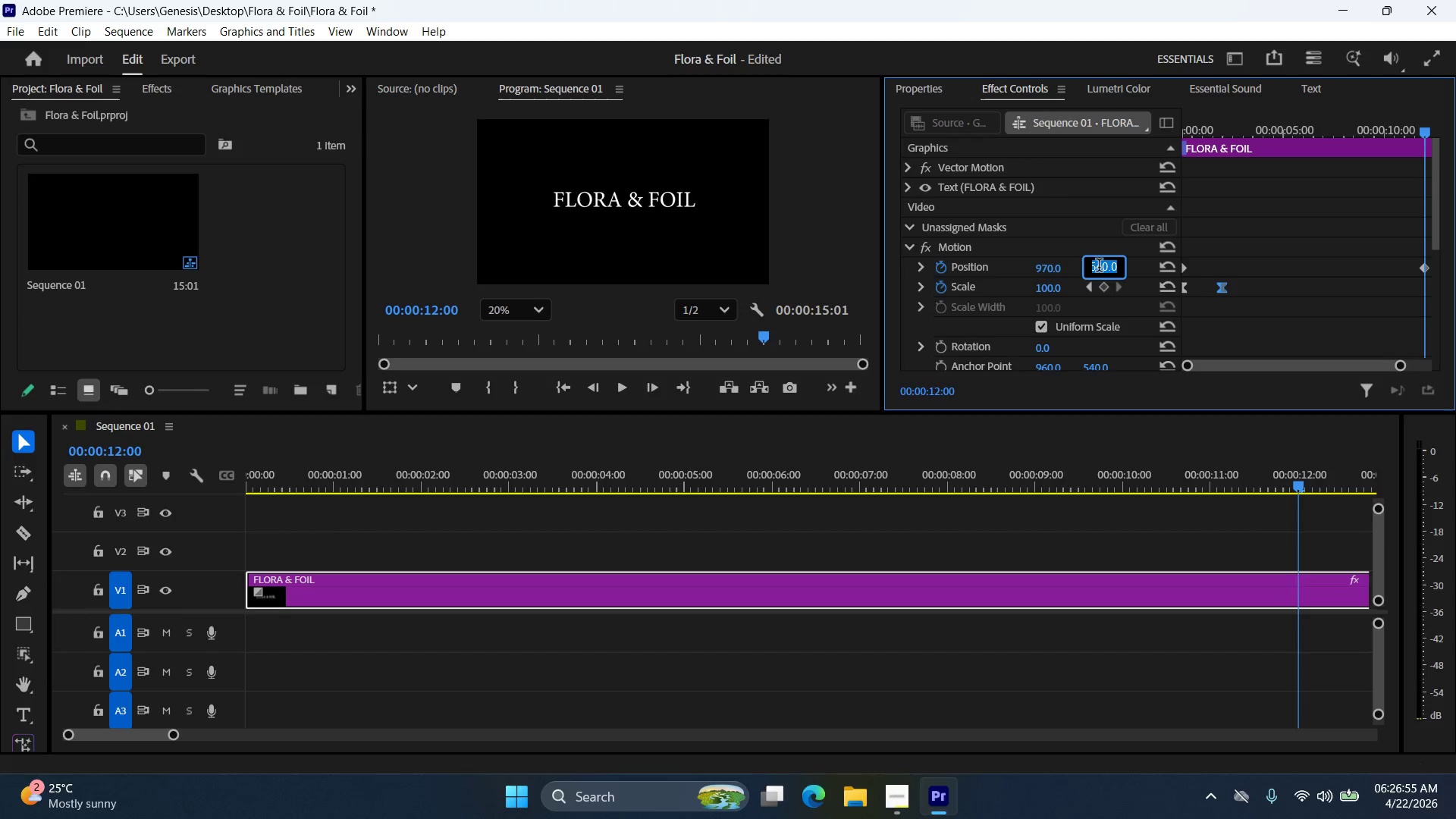 
key(Numpad5)
 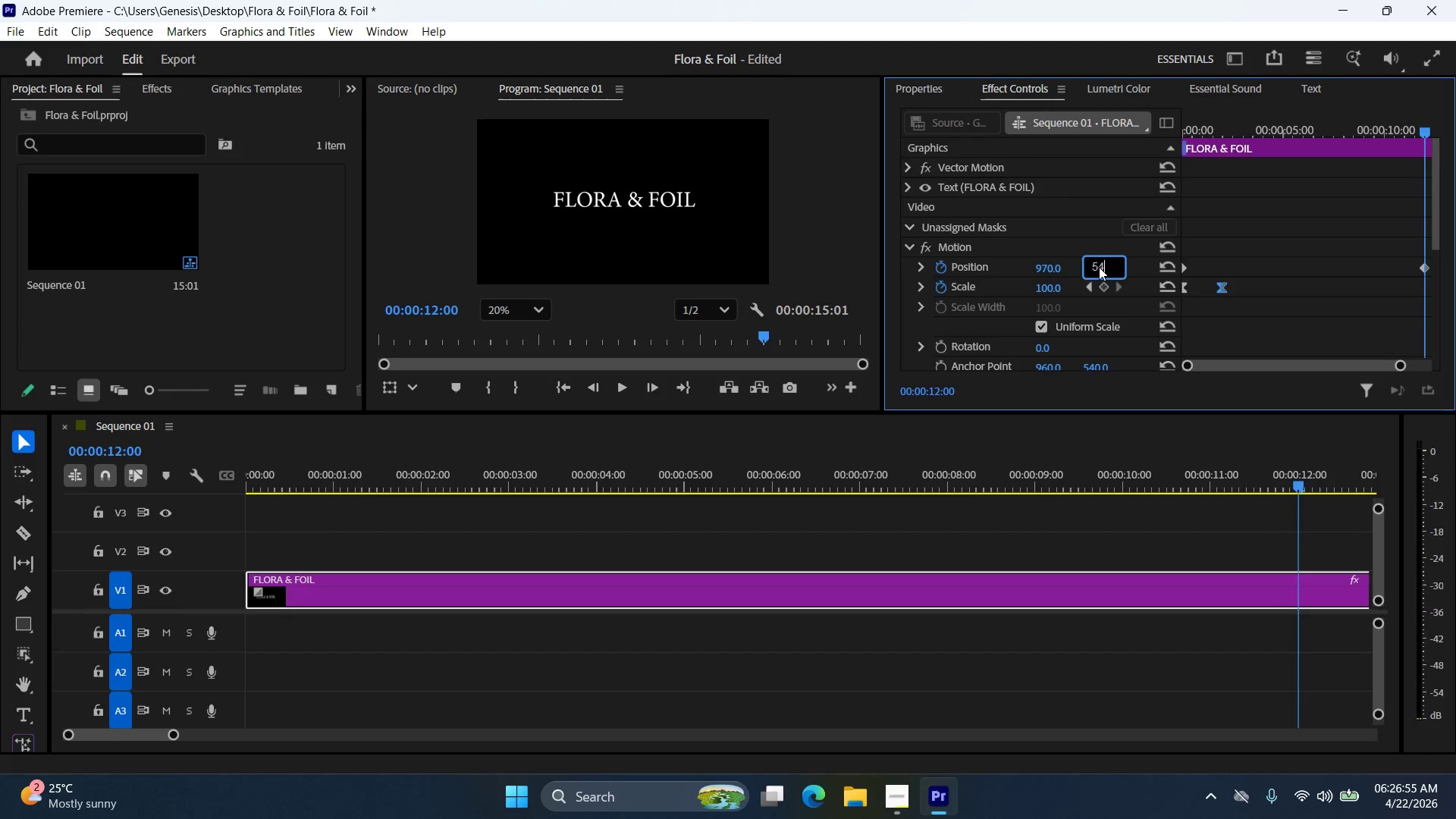 
key(Numpad4)
 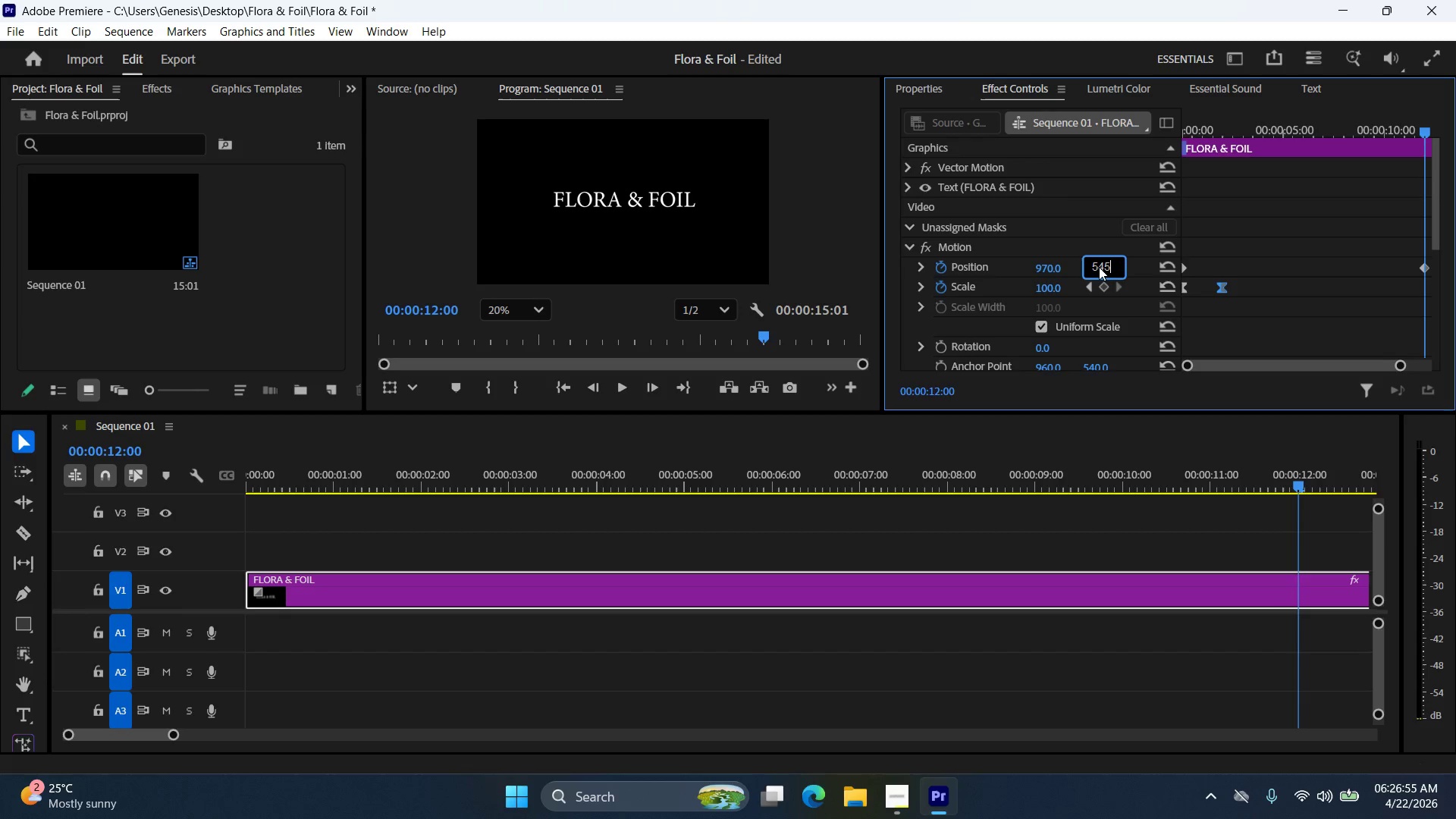 
key(Numpad5)
 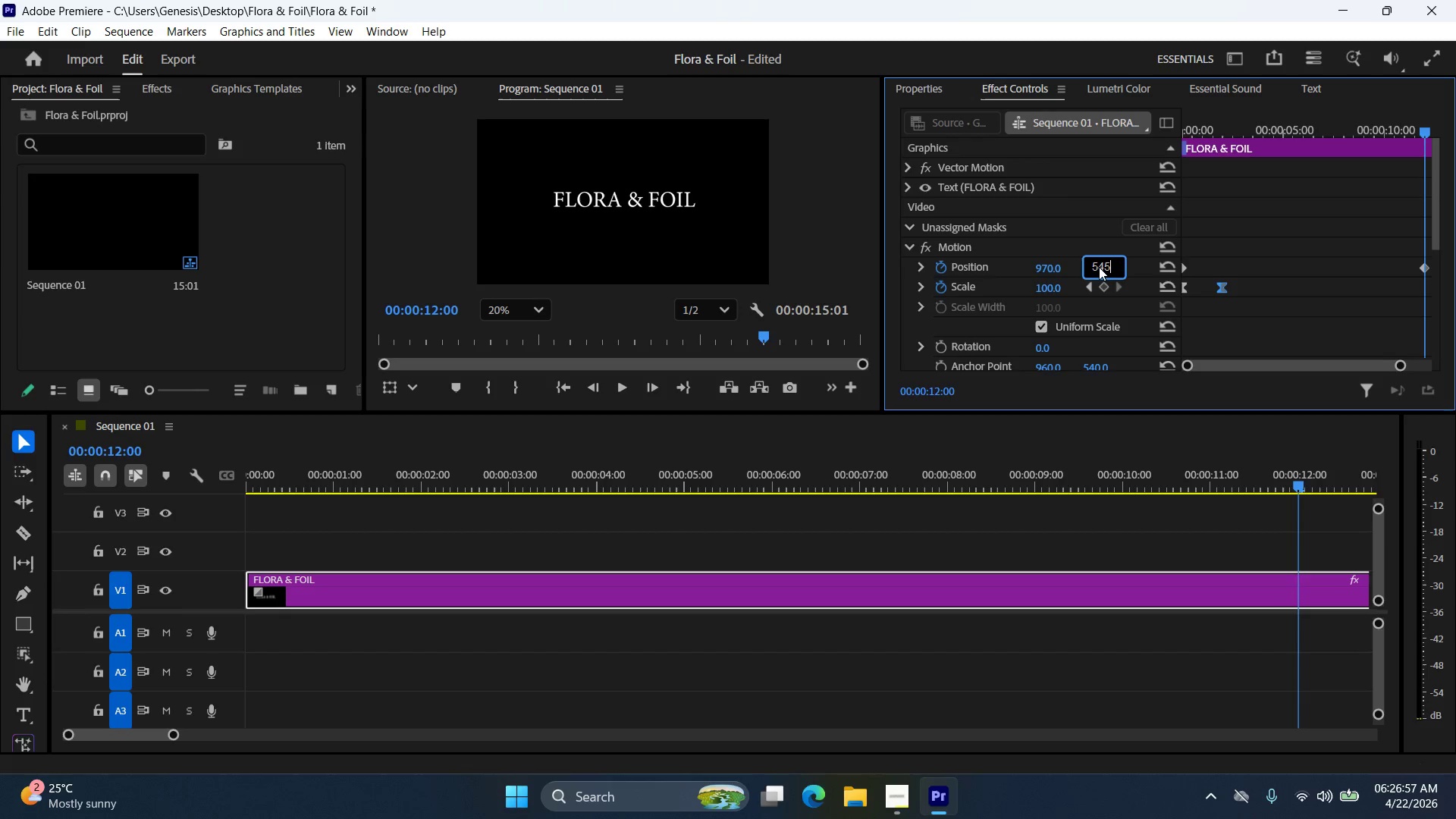 
key(NumpadEnter)
 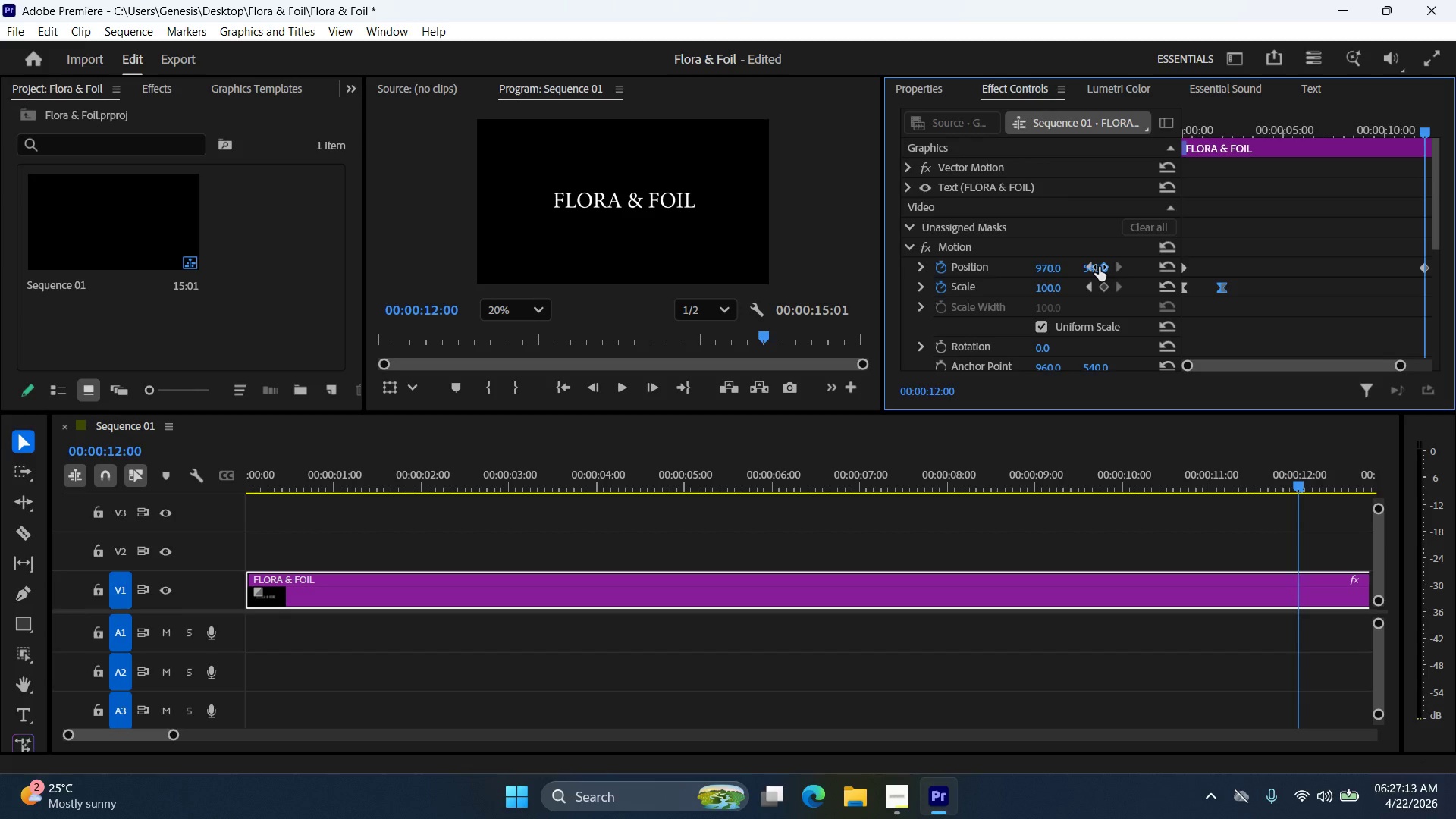 
wait(21.48)
 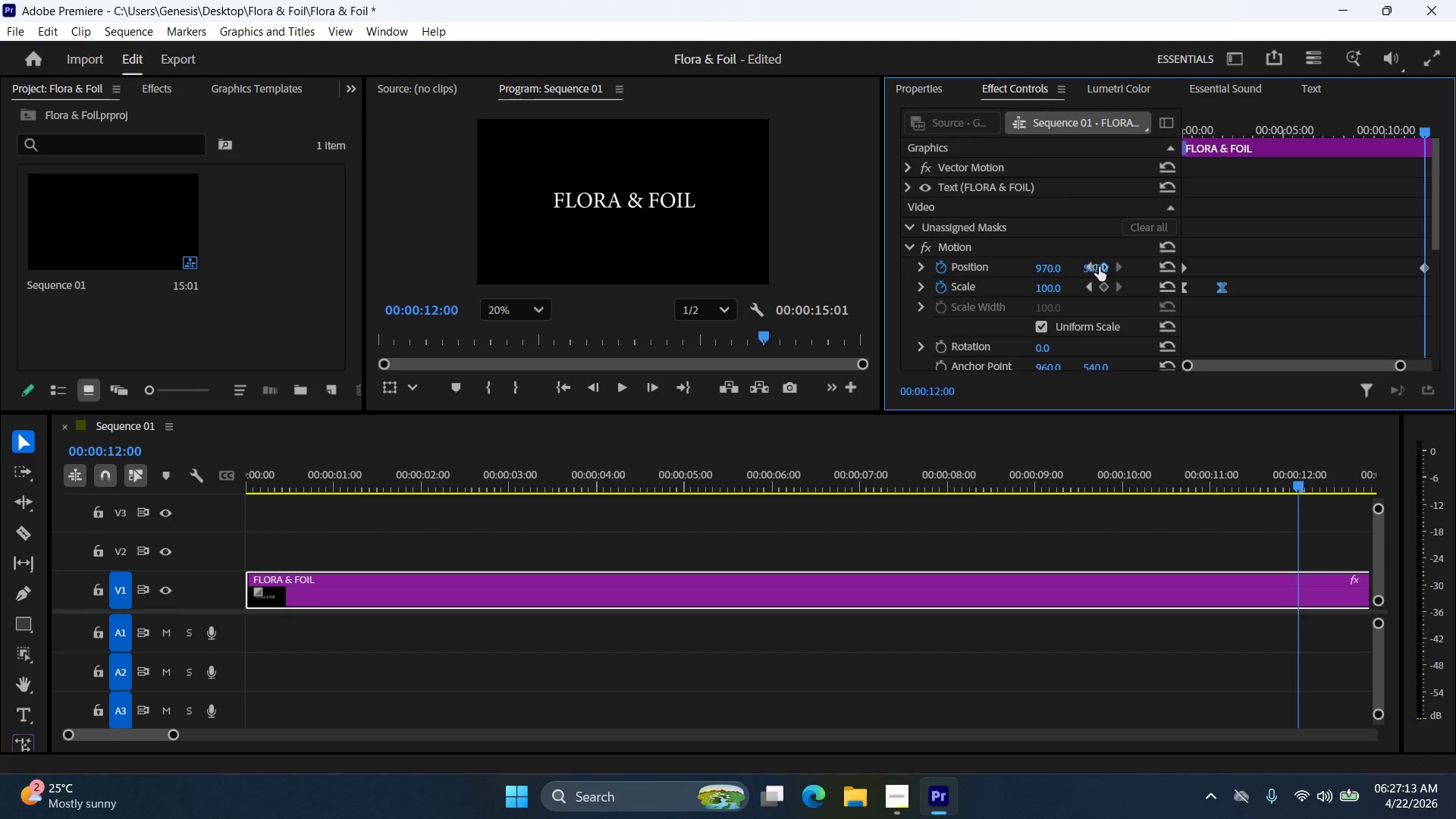 
right_click([1181, 283])
 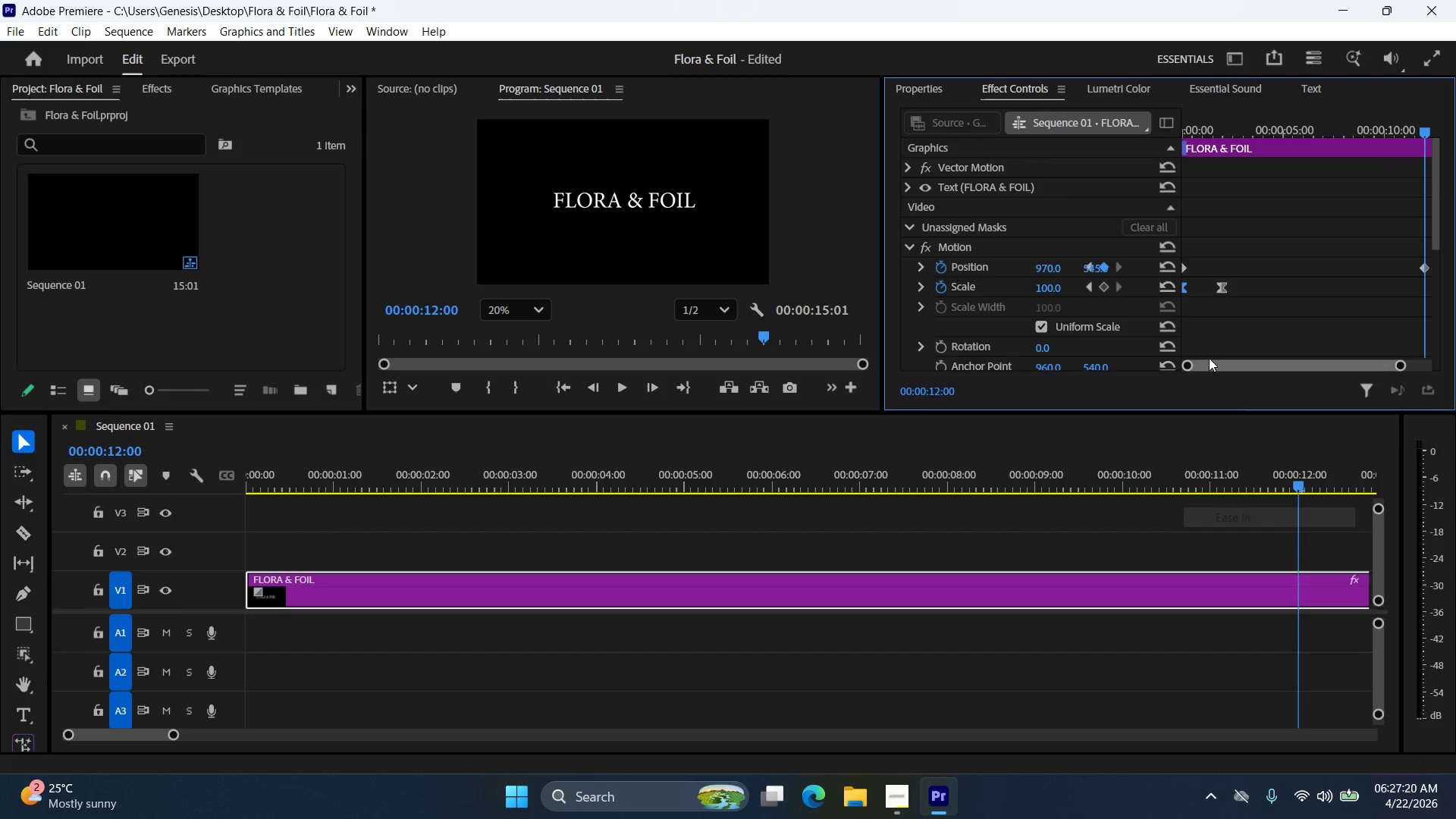 
left_click([1219, 290])
 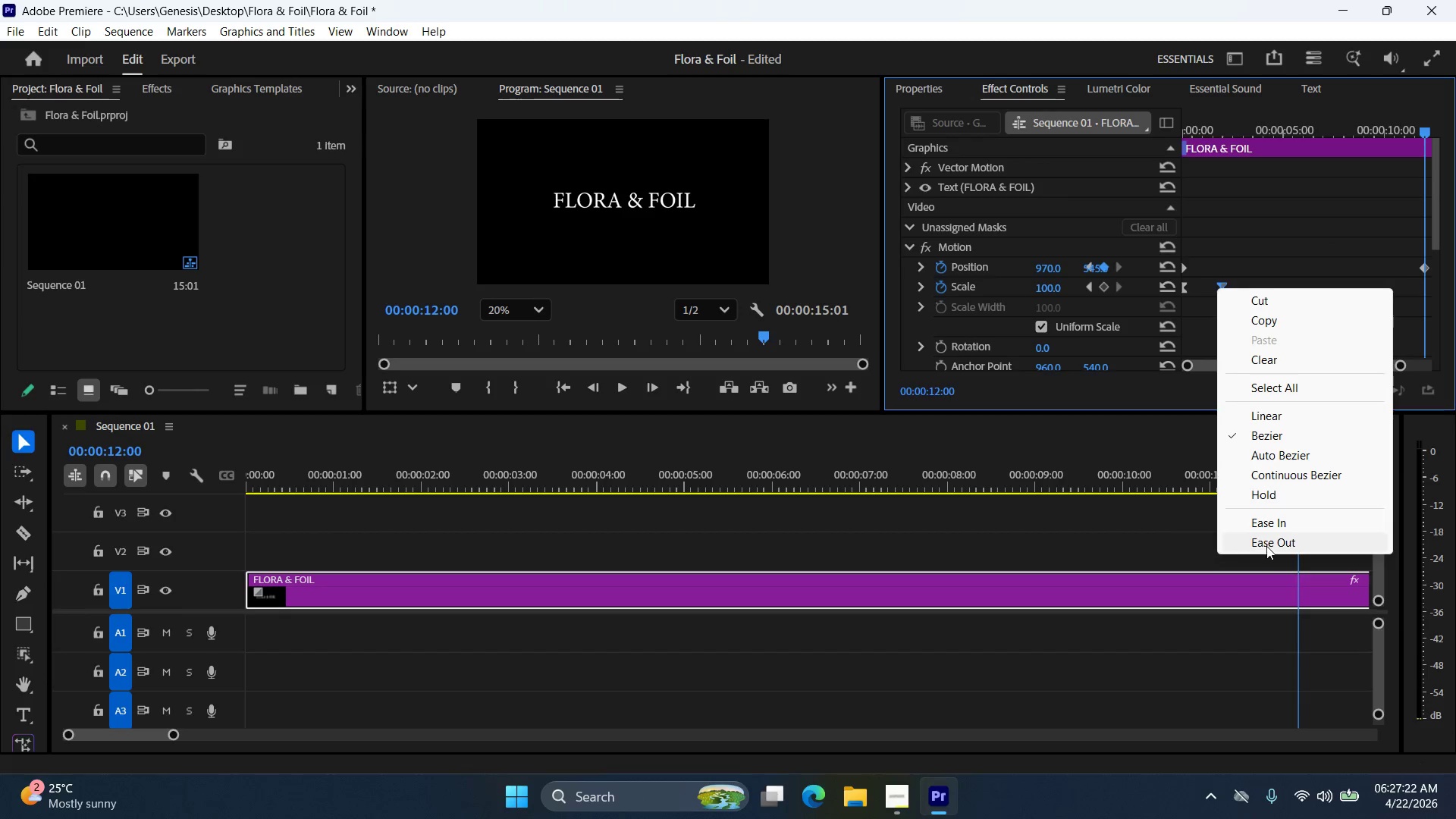 
left_click([1267, 549])
 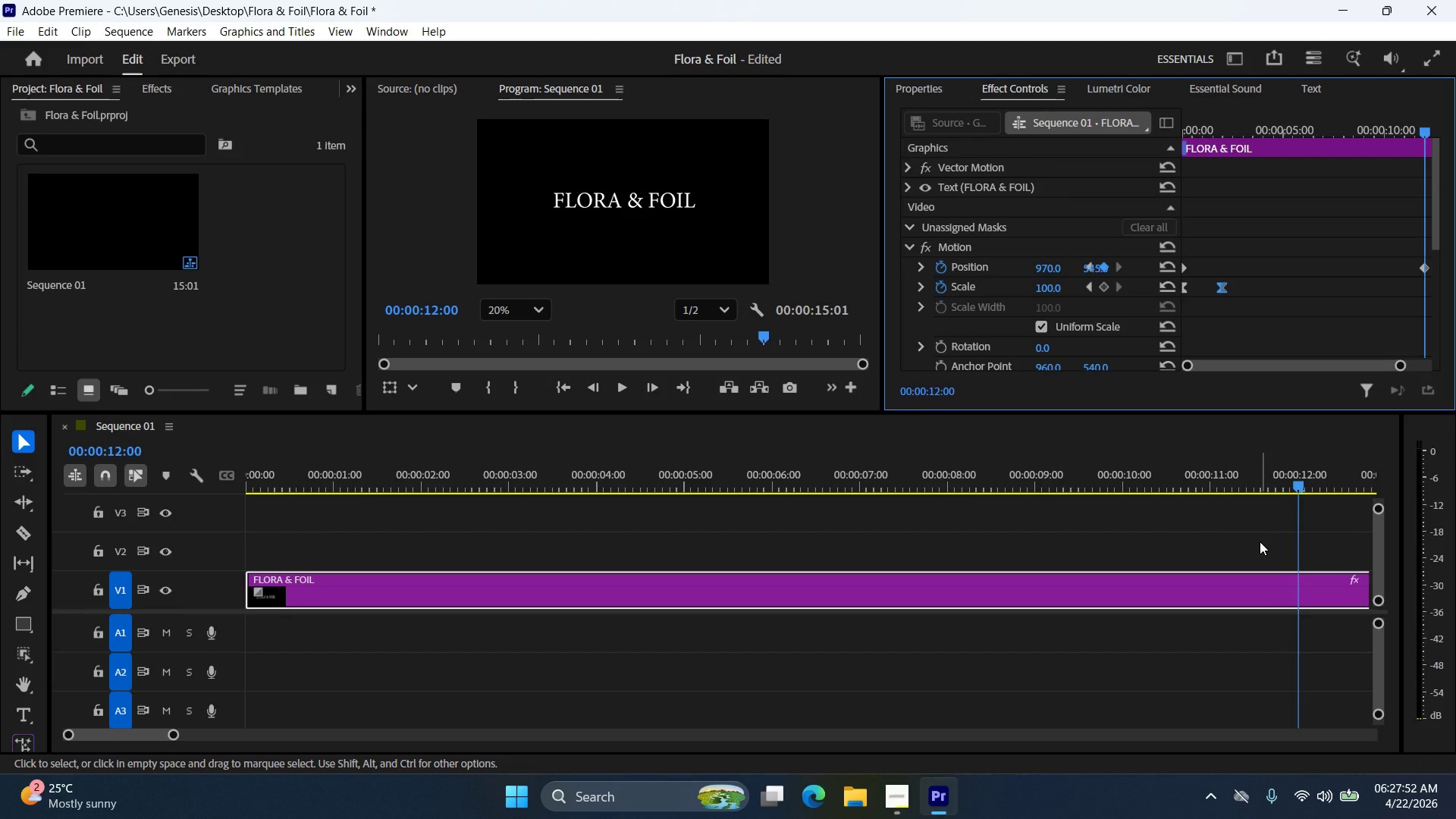 
wait(34.62)
 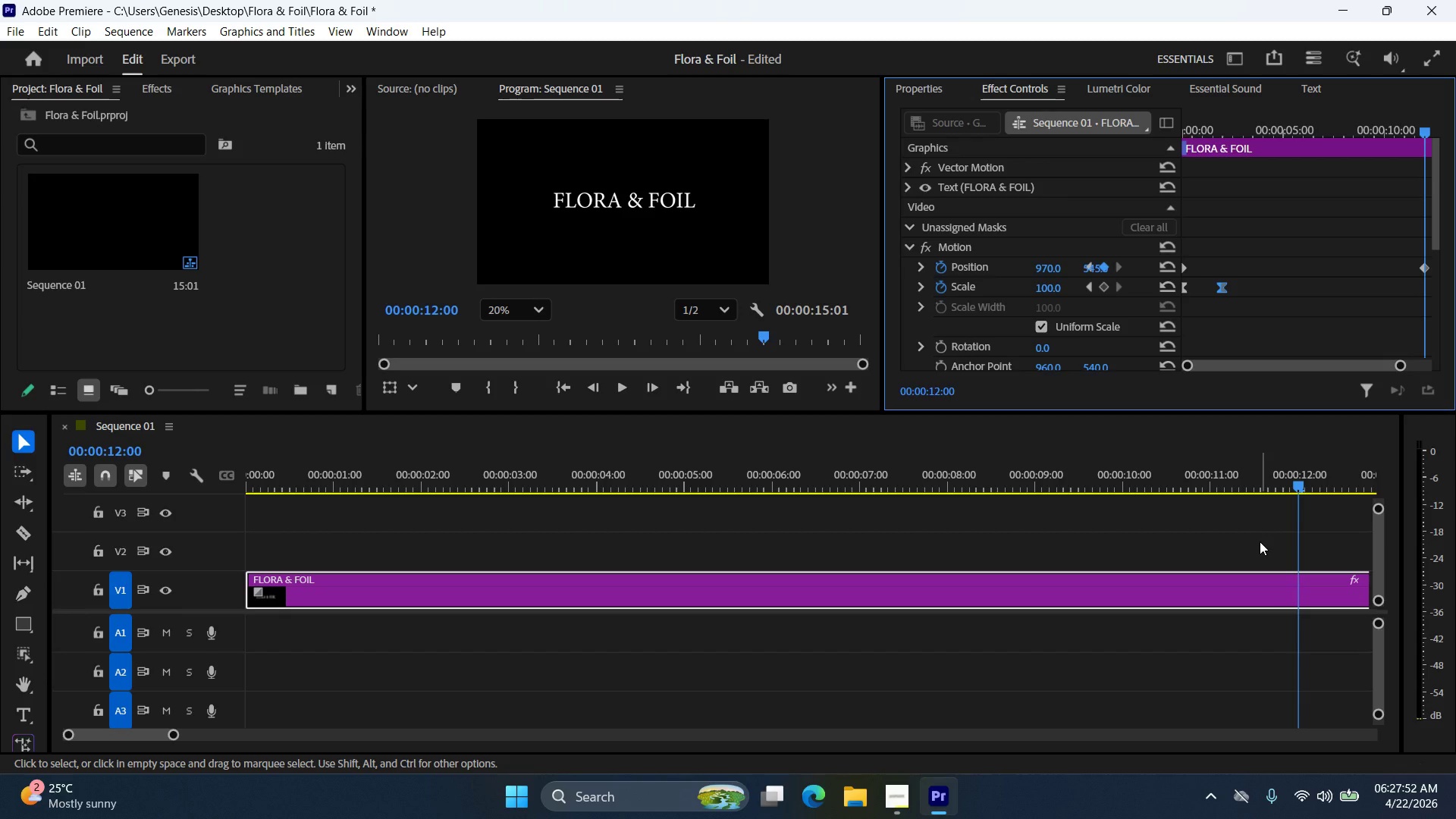 
left_click([830, 811])
 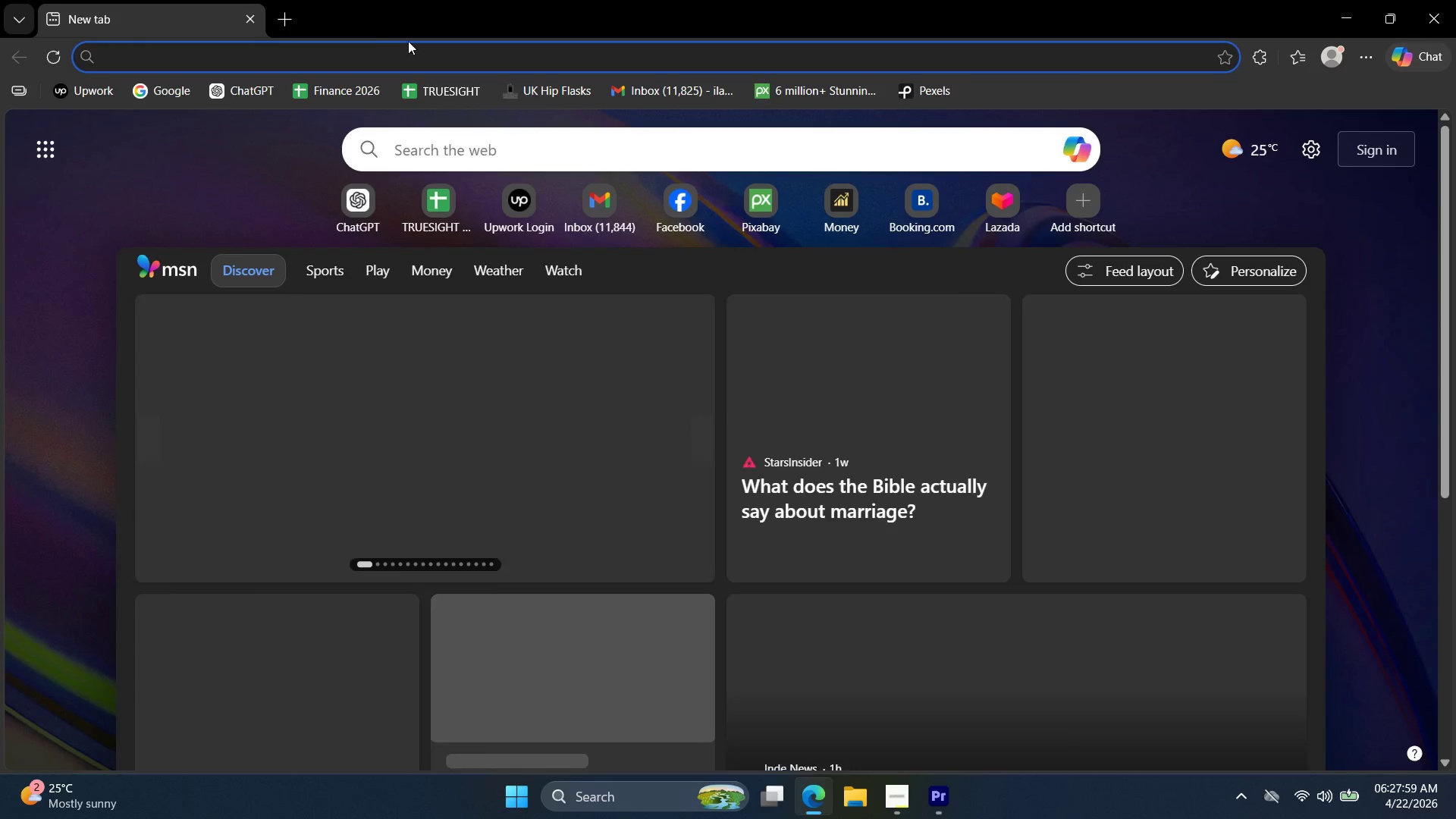 
mouse_move([666, 89])
 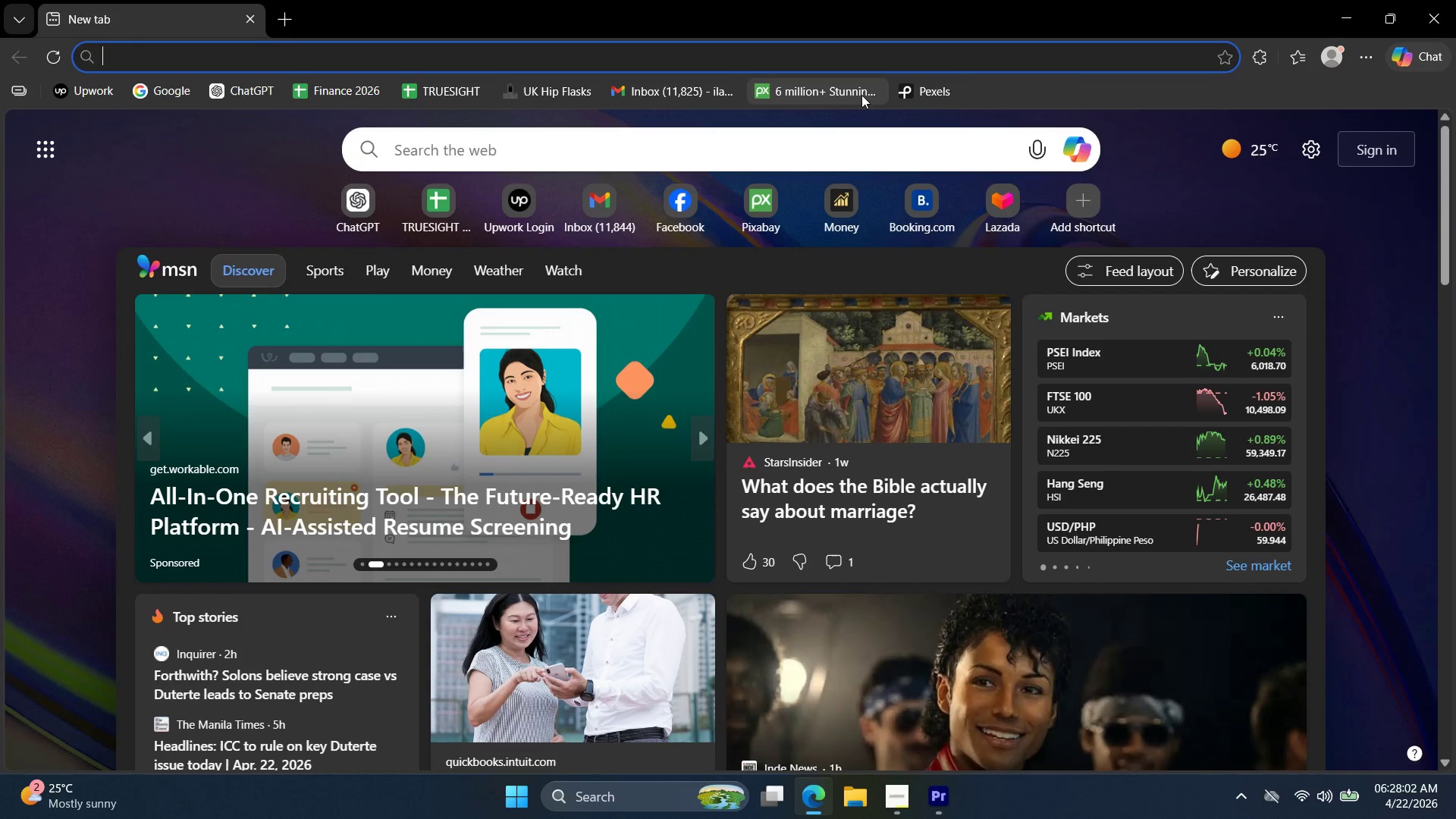 
left_click([905, 84])
 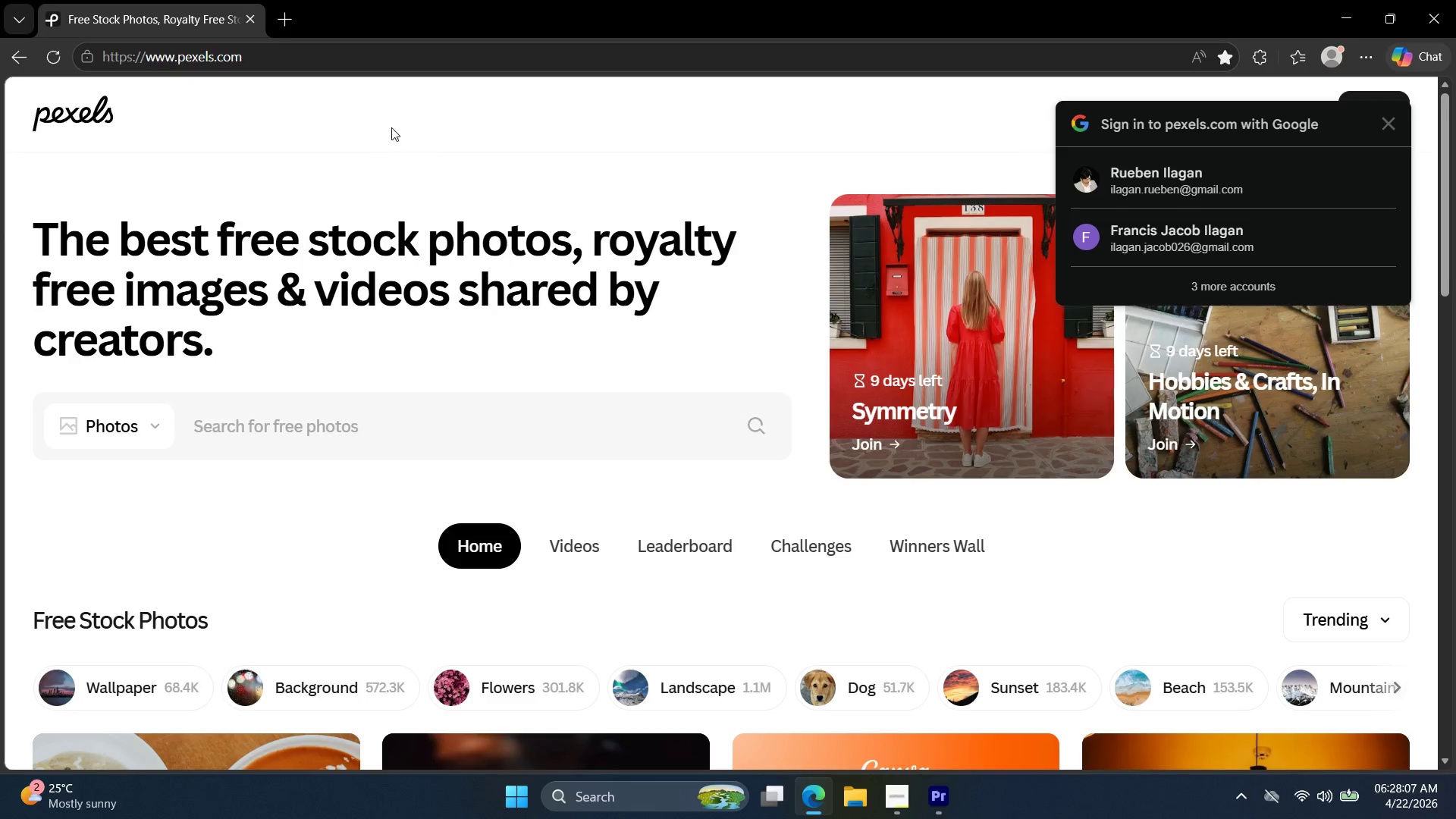 
wait(5.64)
 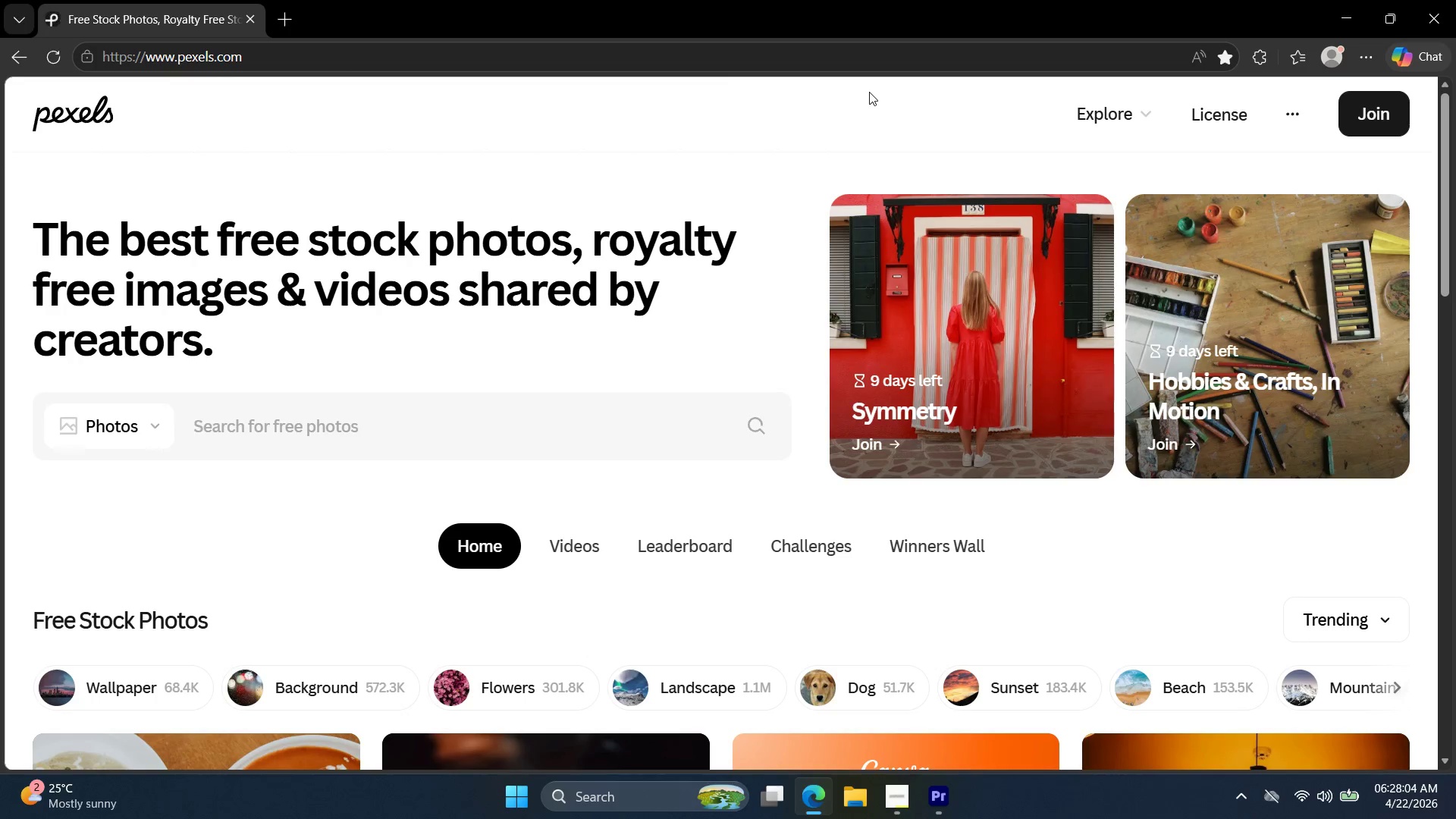 
left_click([425, 432])
 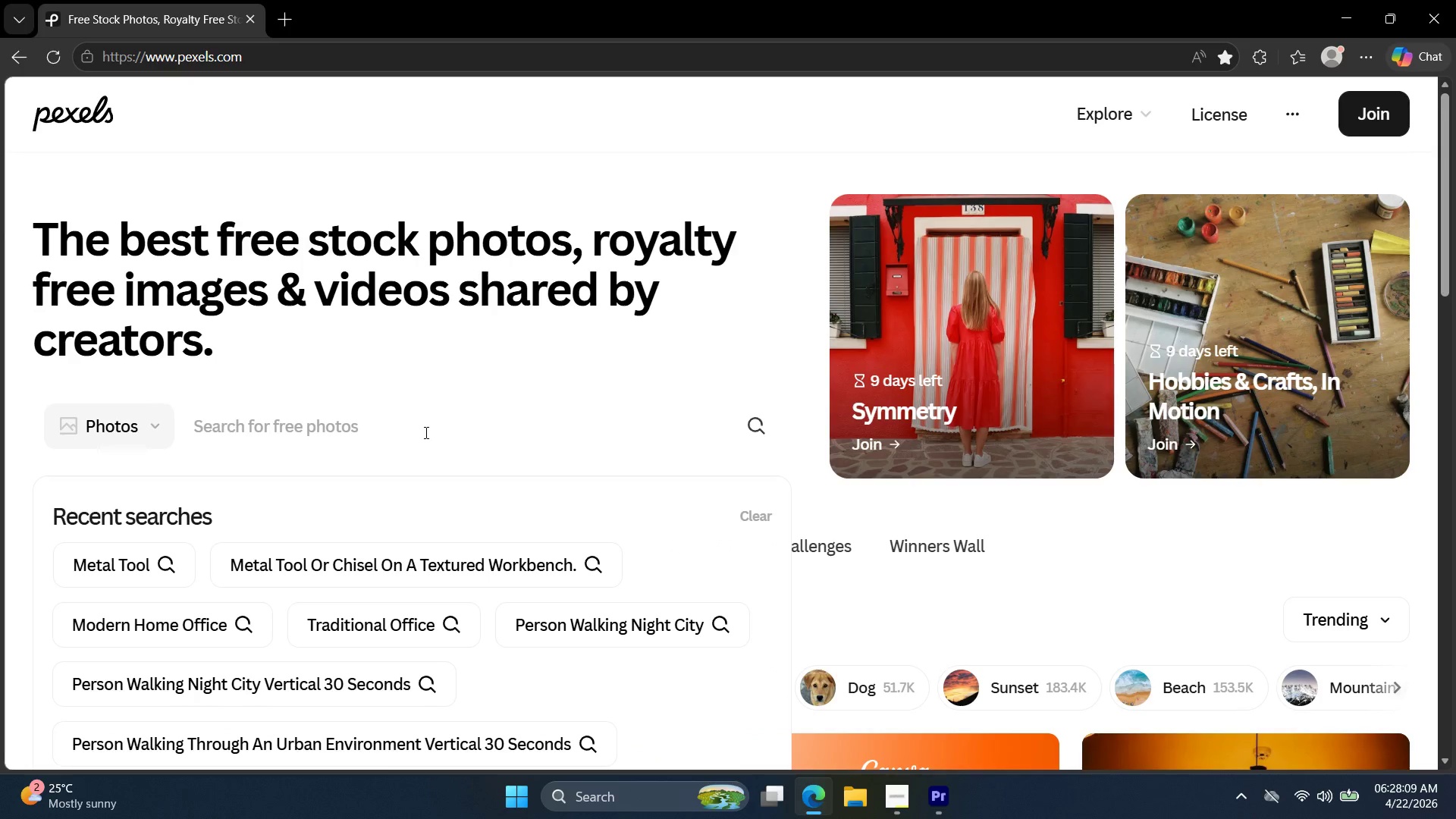 
type(paper grain)
 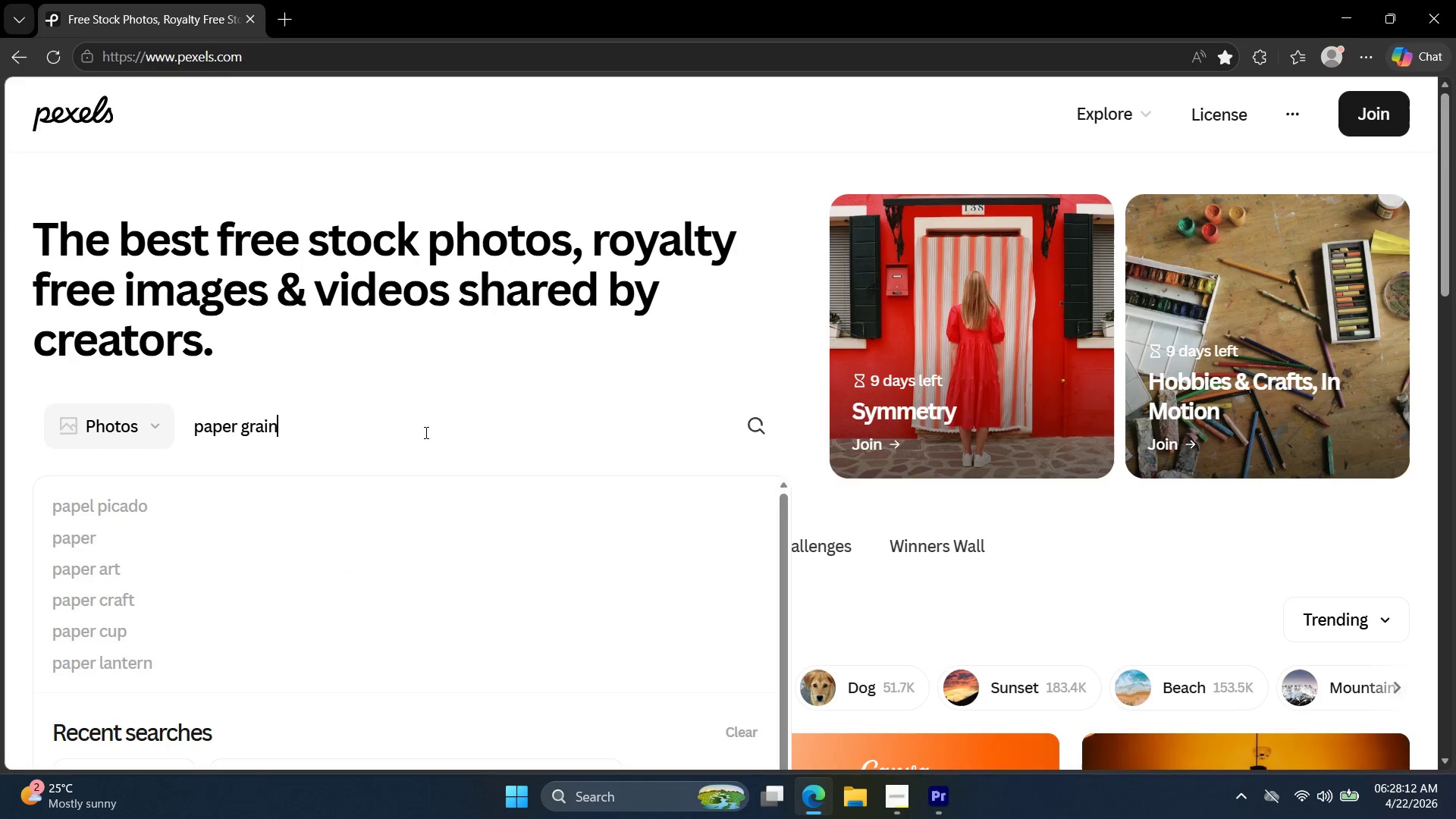 
key(Enter)
 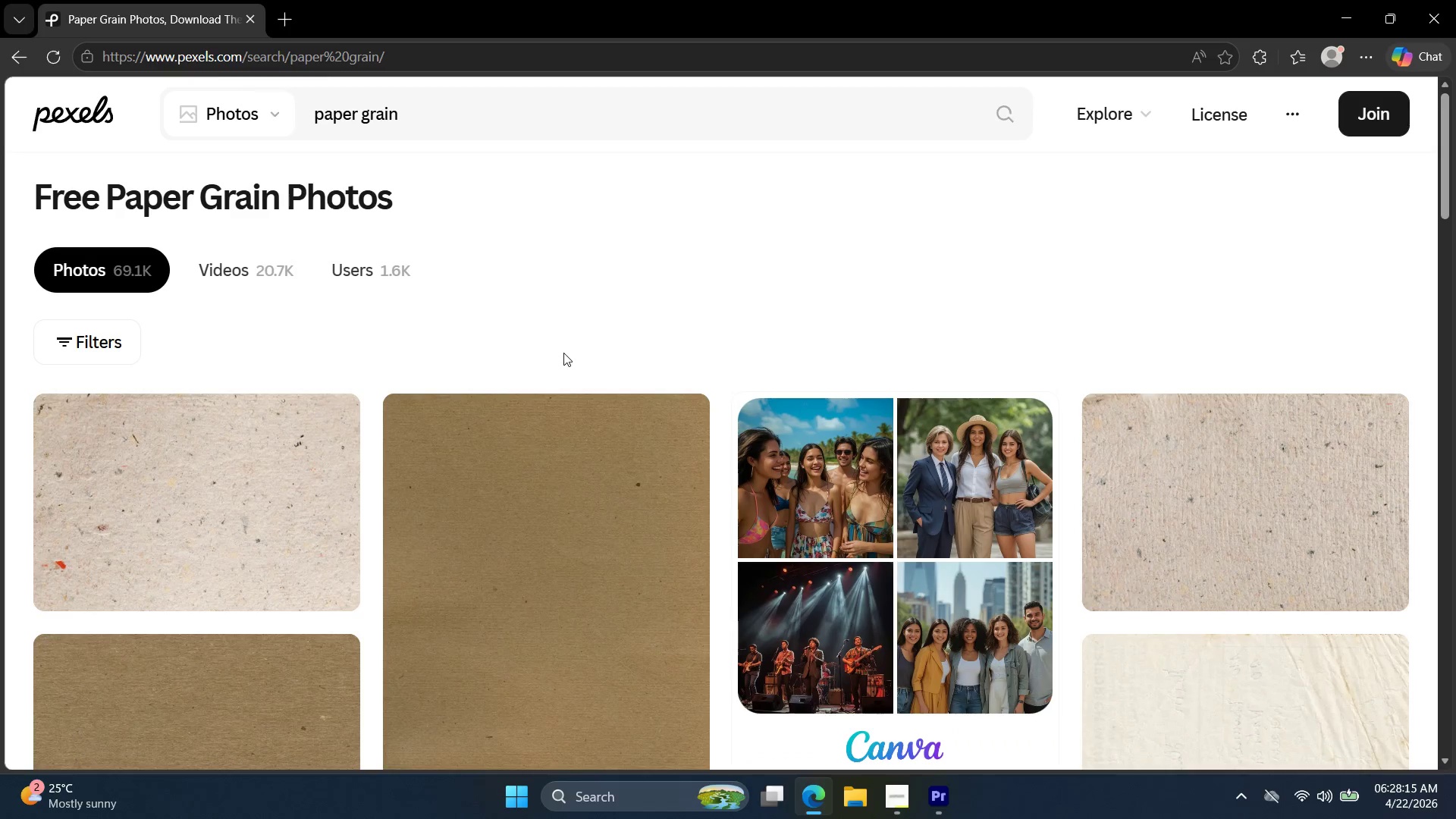 
scroll: coordinate [827, 411], scroll_direction: down, amount: 7.0
 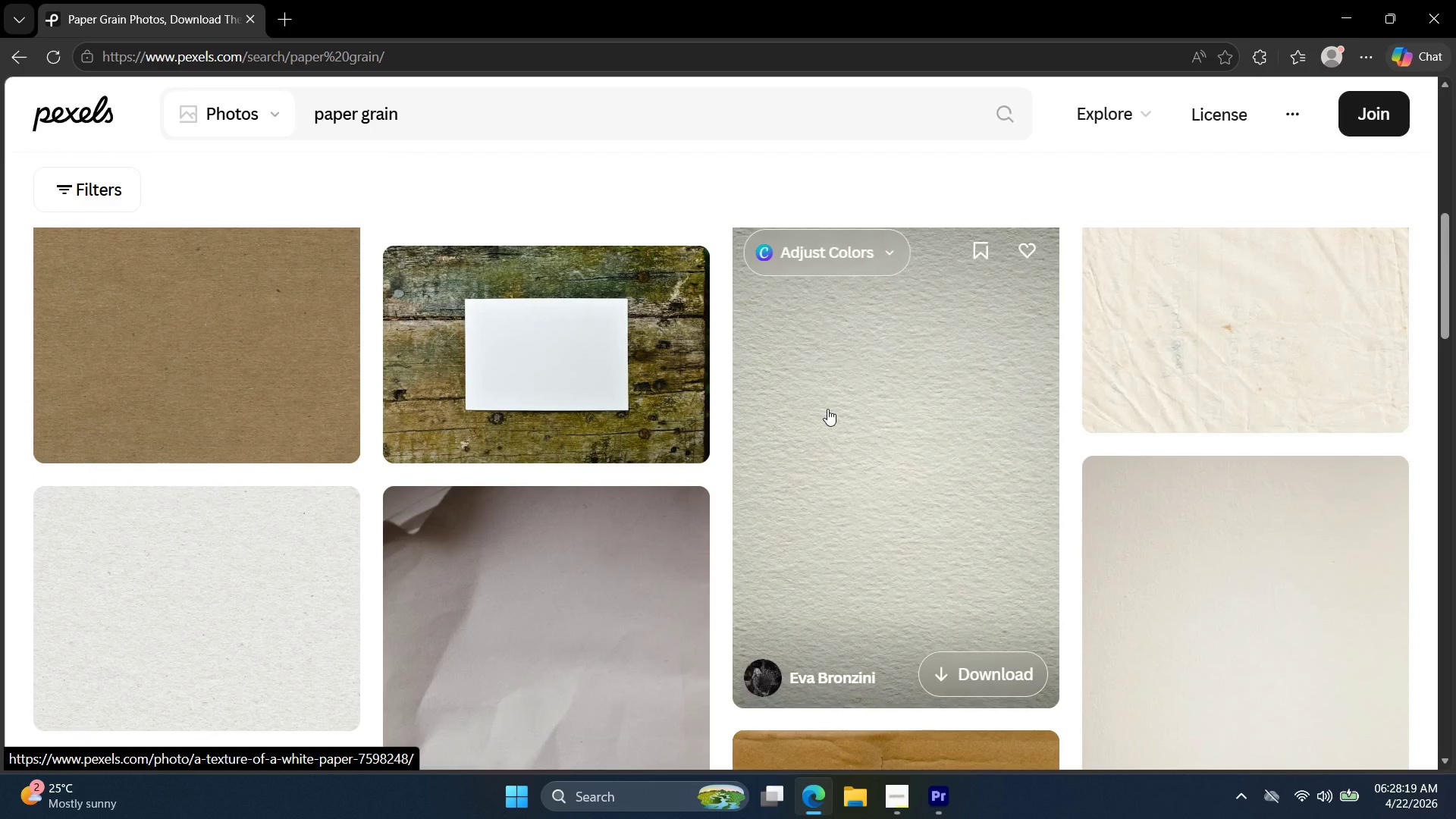 
scroll: coordinate [830, 410], scroll_direction: up, amount: 5.0
 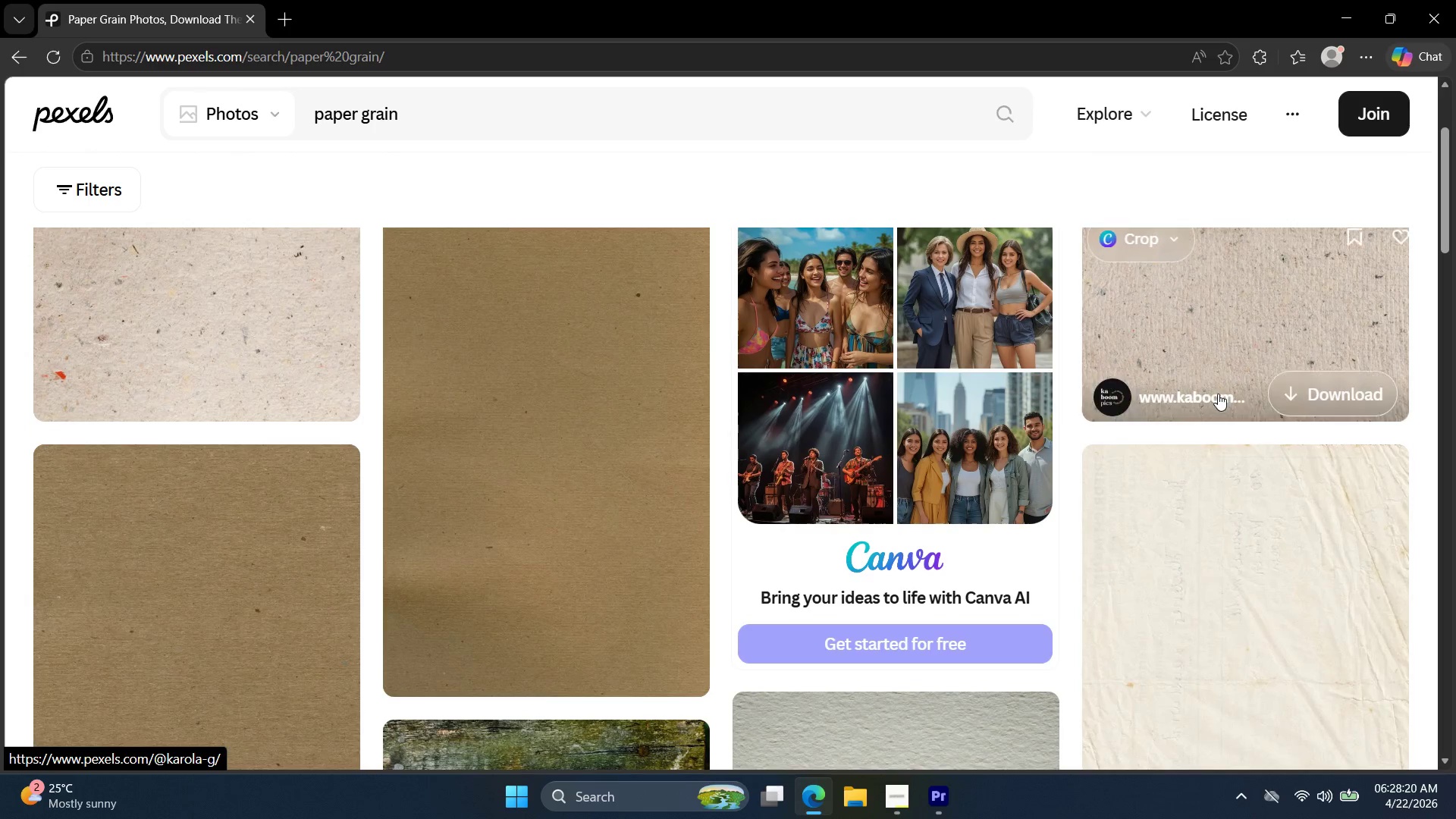 
scroll: coordinate [1195, 413], scroll_direction: down, amount: 22.0
 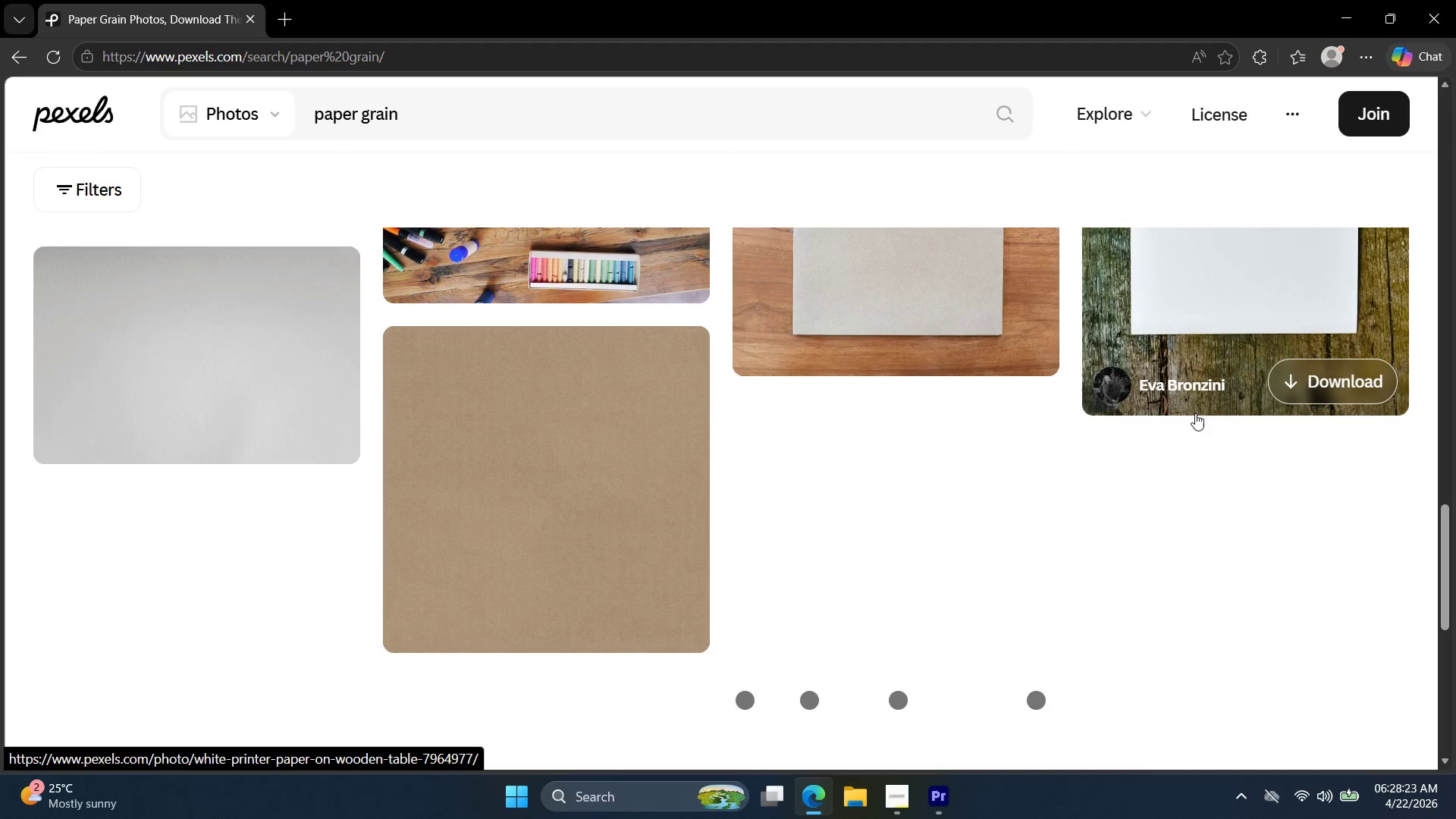 
scroll: coordinate [1187, 428], scroll_direction: up, amount: 22.0
 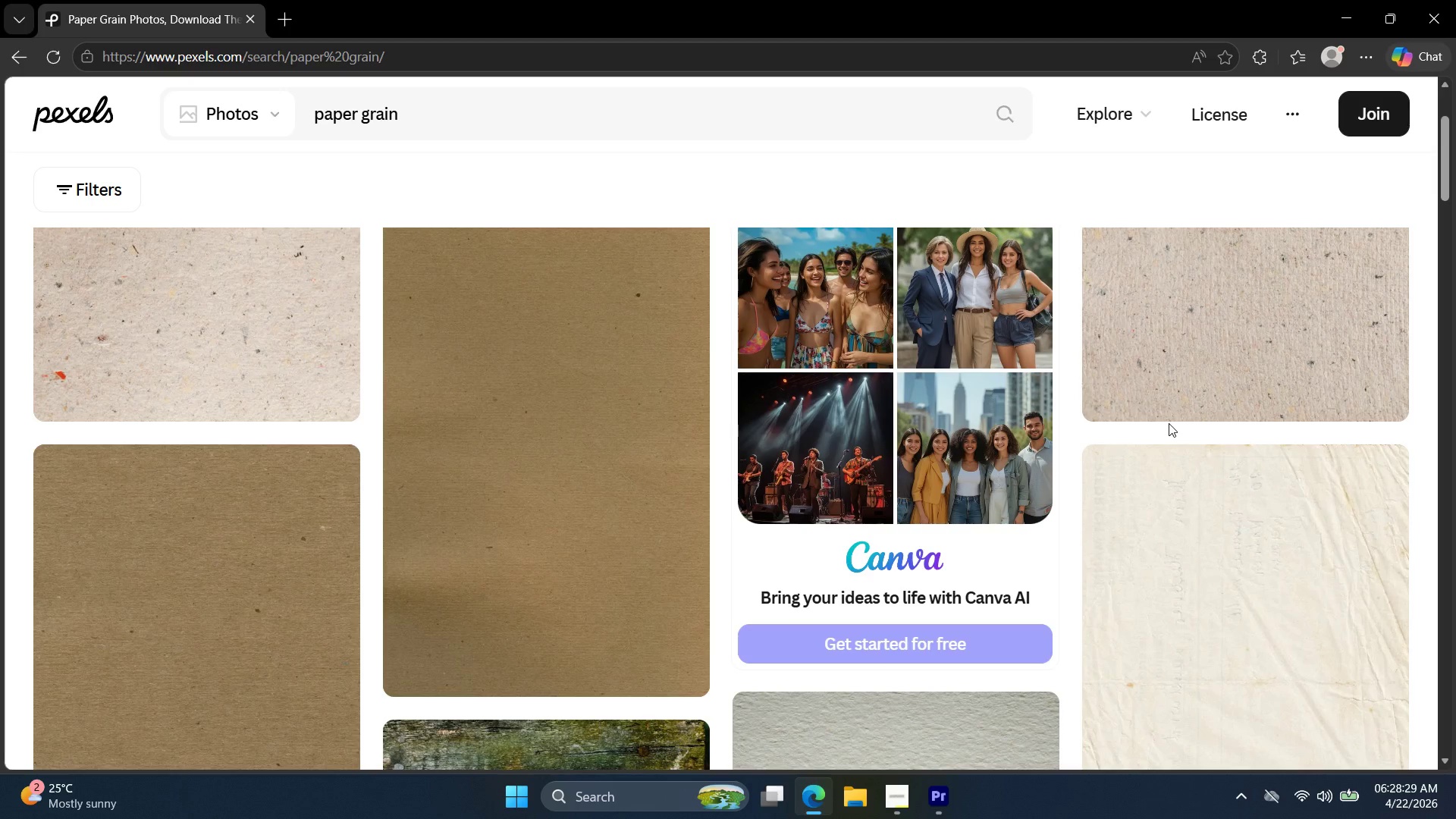 
wait(5.87)
 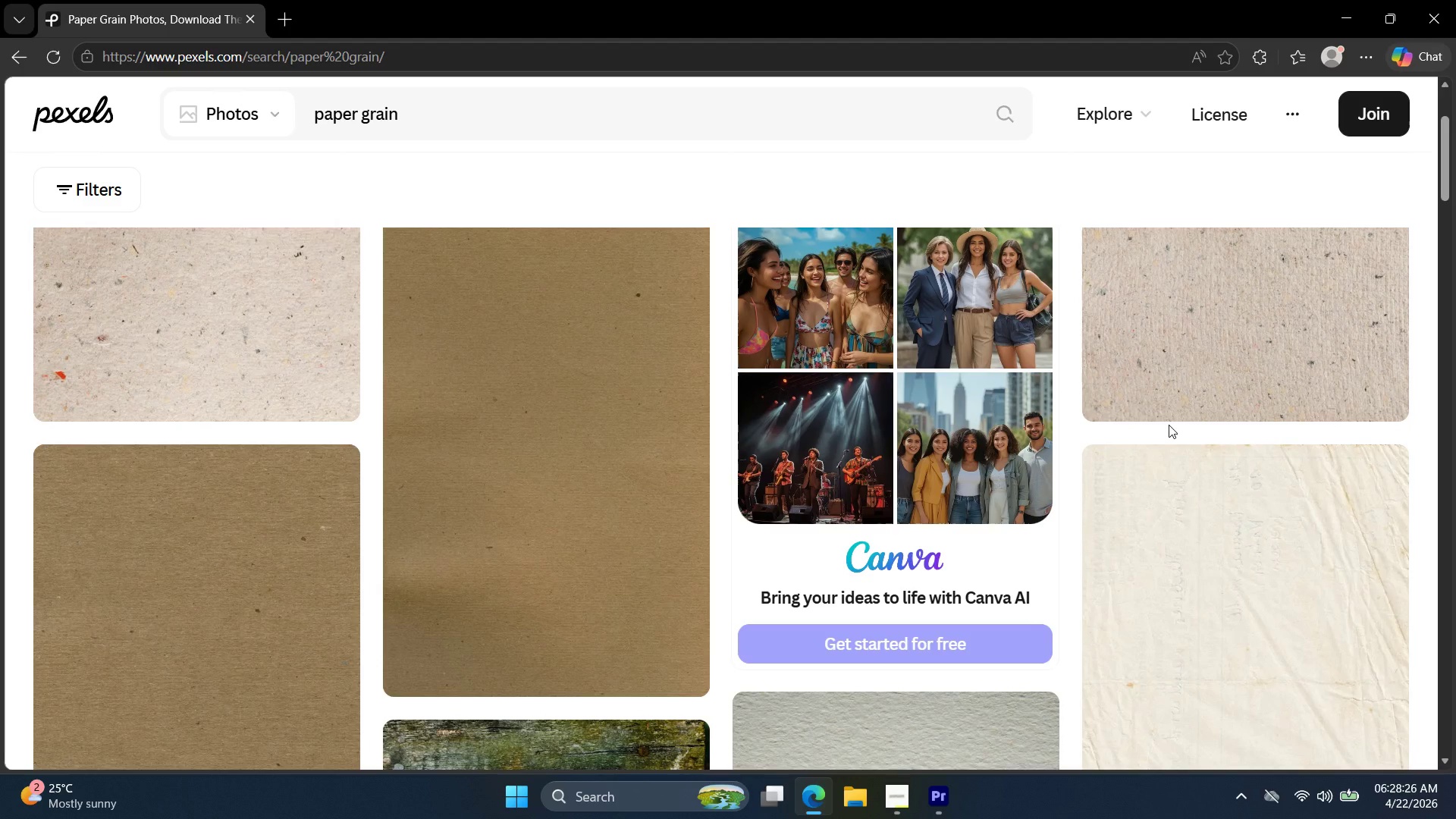 
left_click([286, 528])
 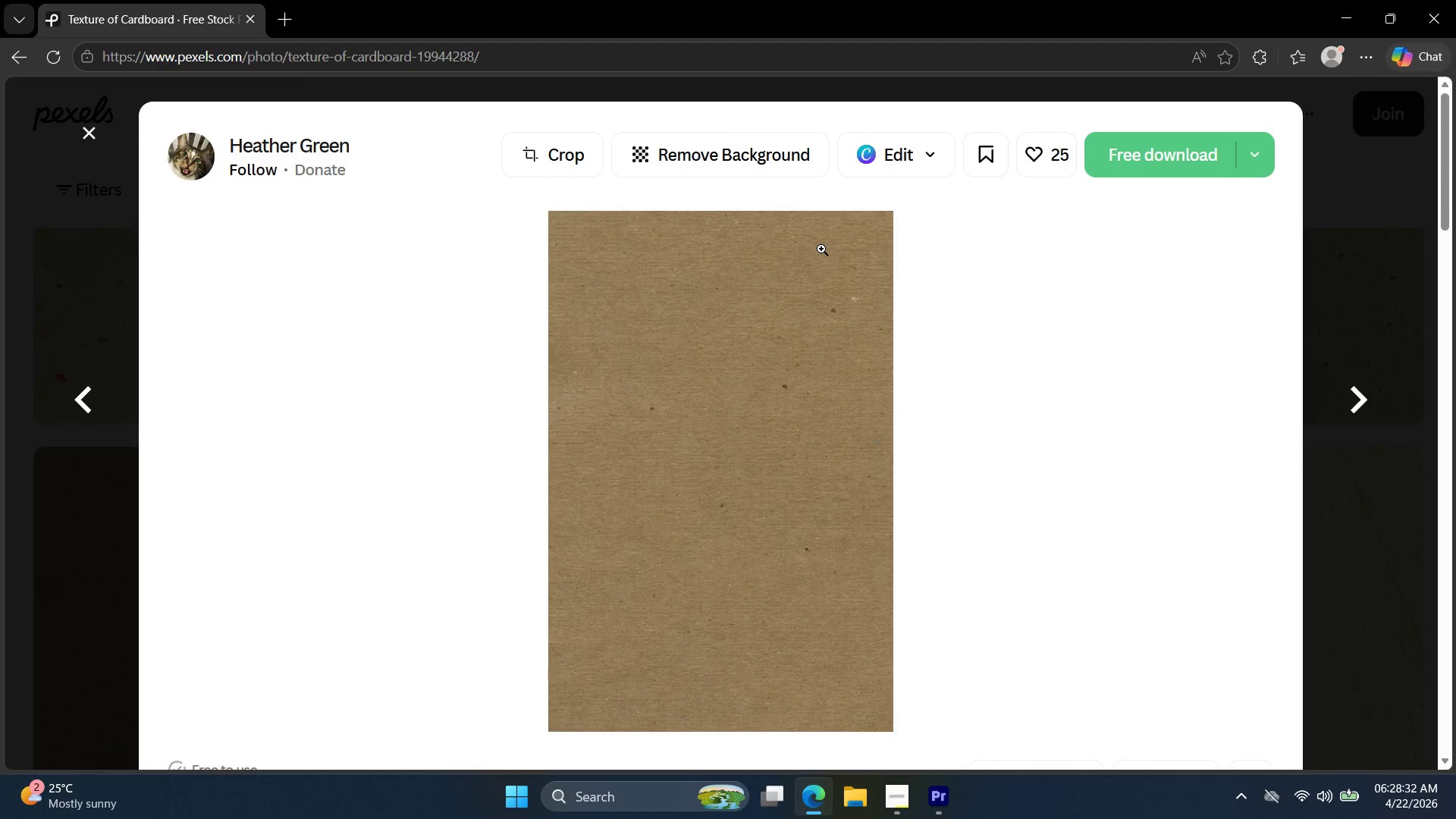 
key(Escape)
 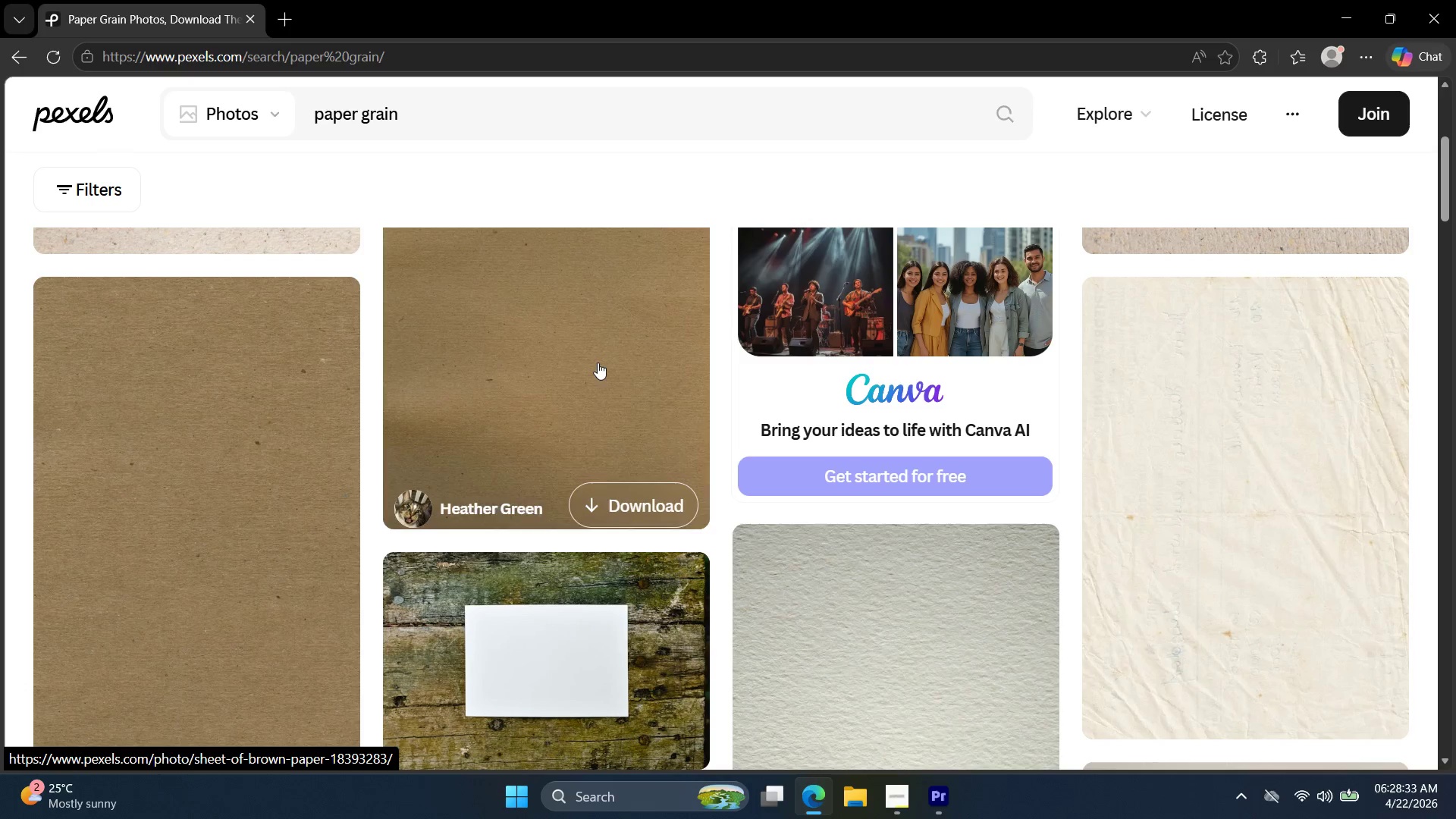 
left_click([592, 365])
 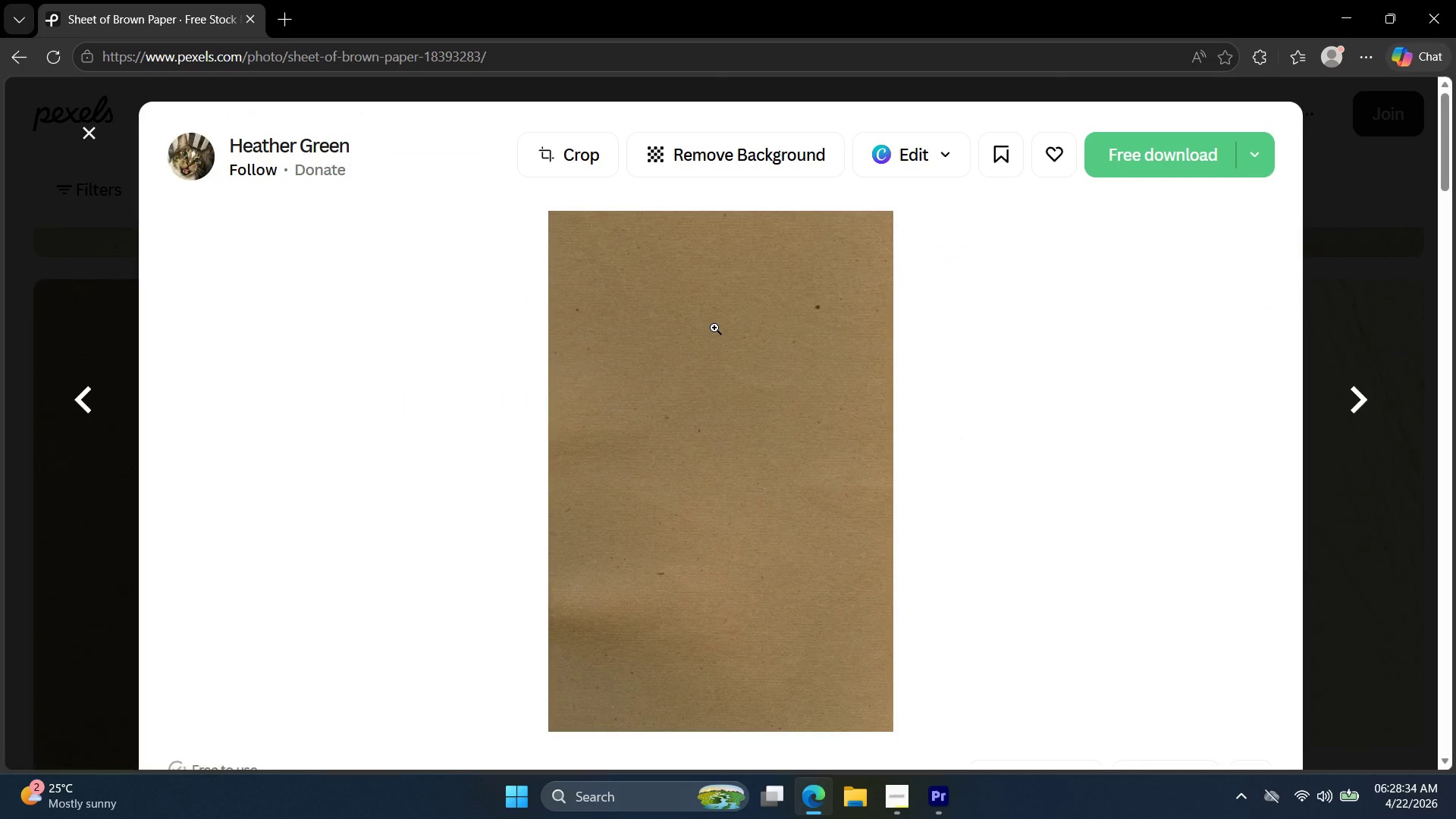 
key(Escape)
 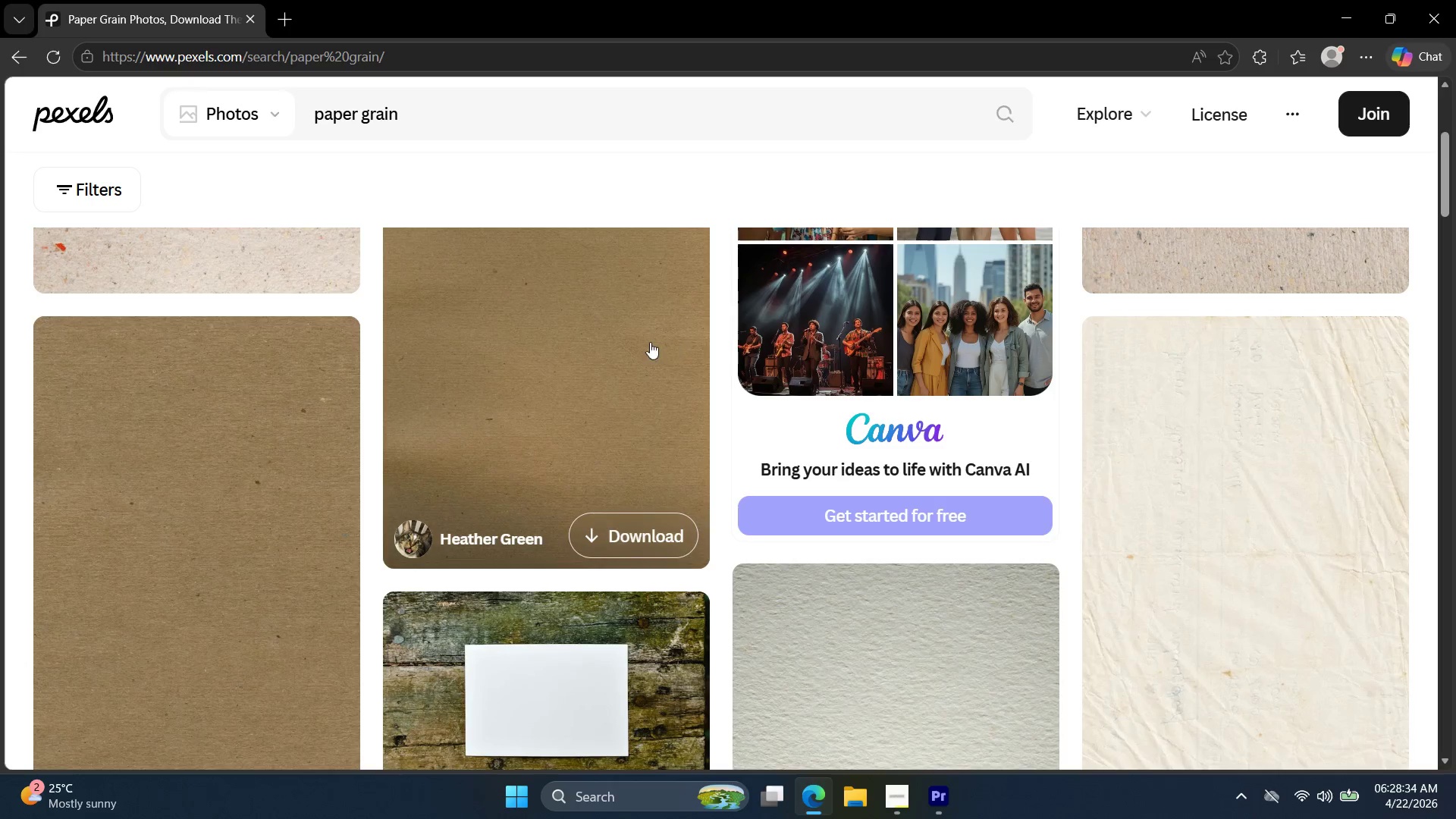 
scroll: coordinate [650, 342], scroll_direction: down, amount: 2.0
 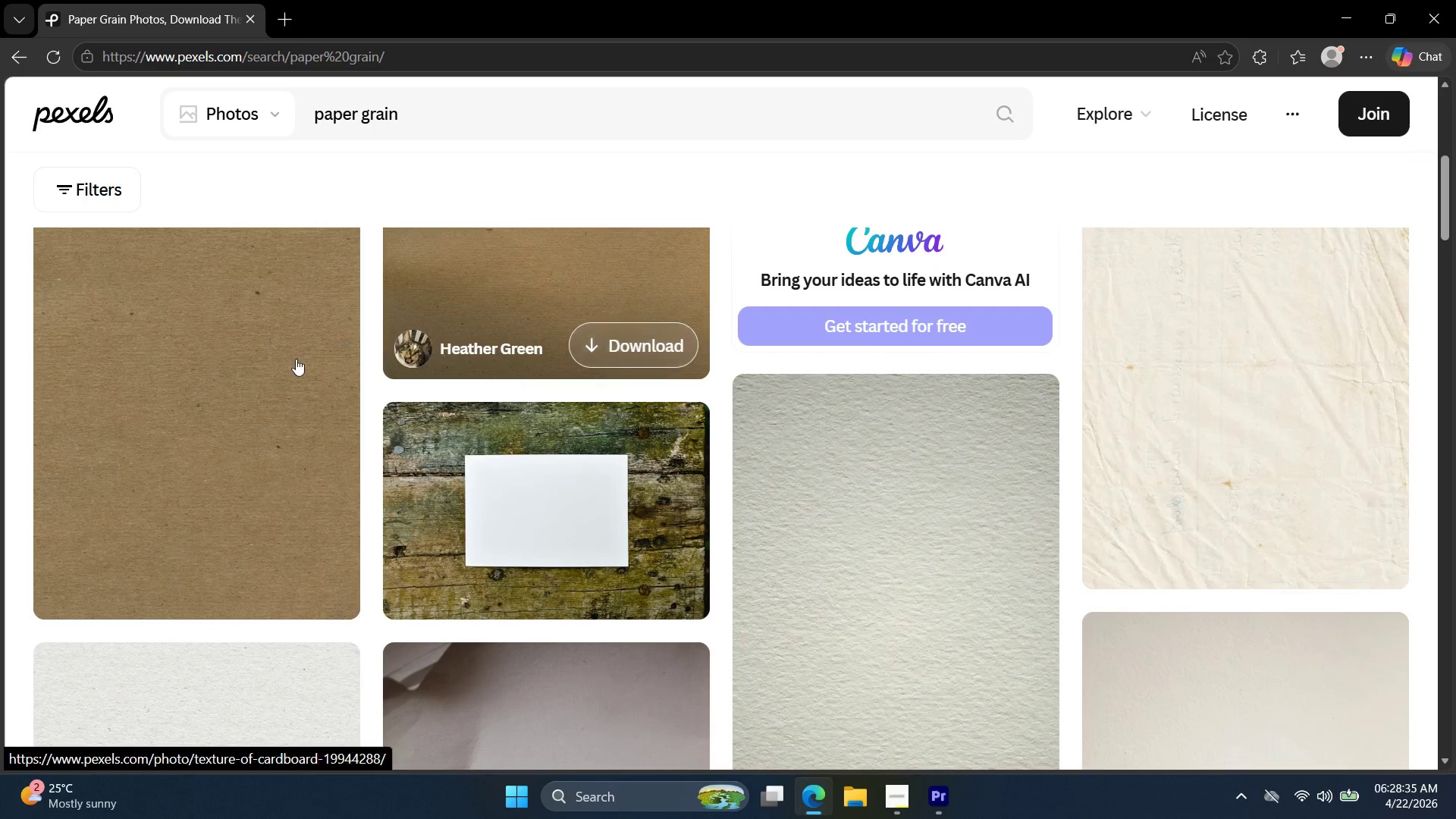 
left_click([275, 358])
 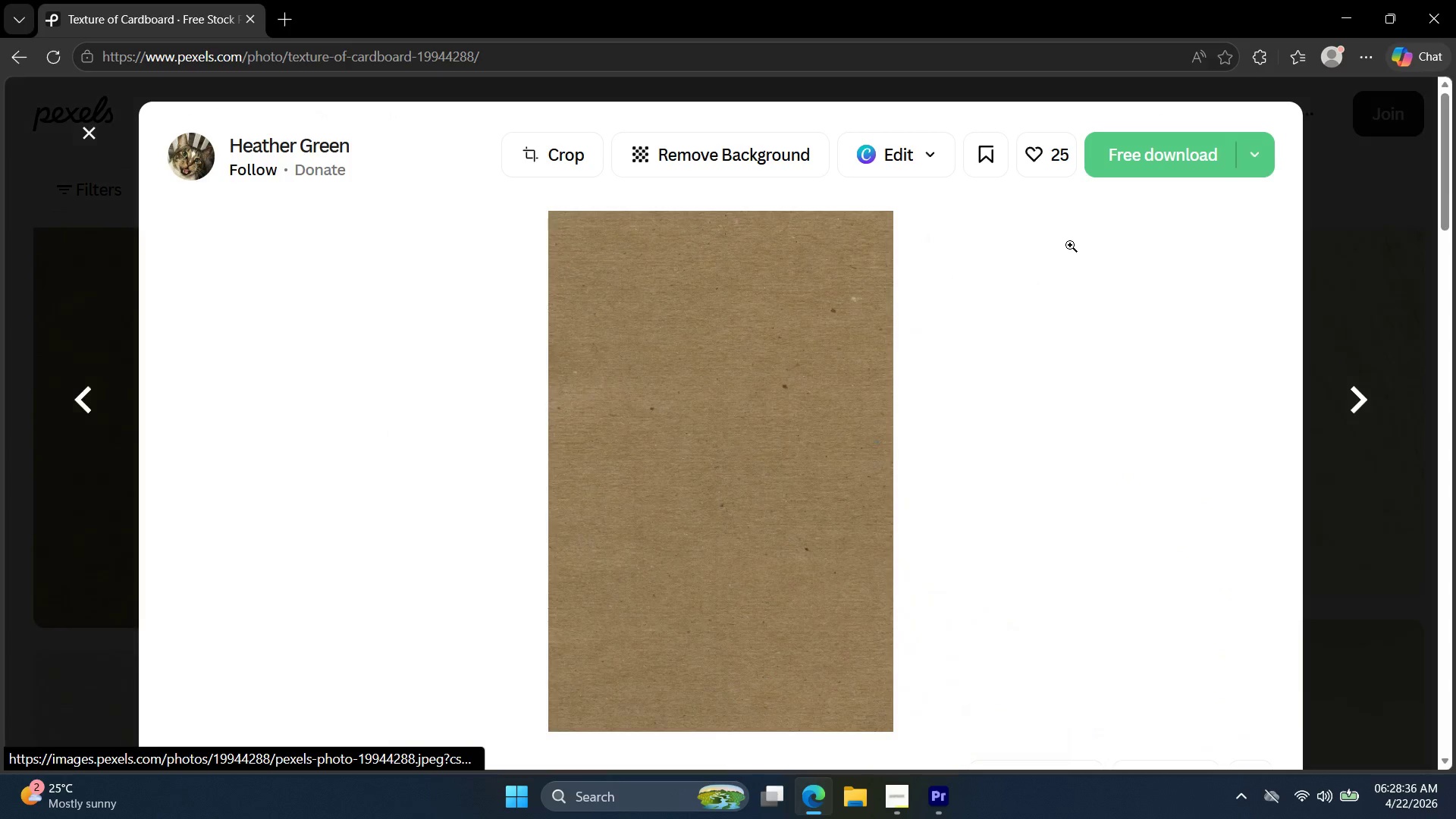 
key(Escape)
 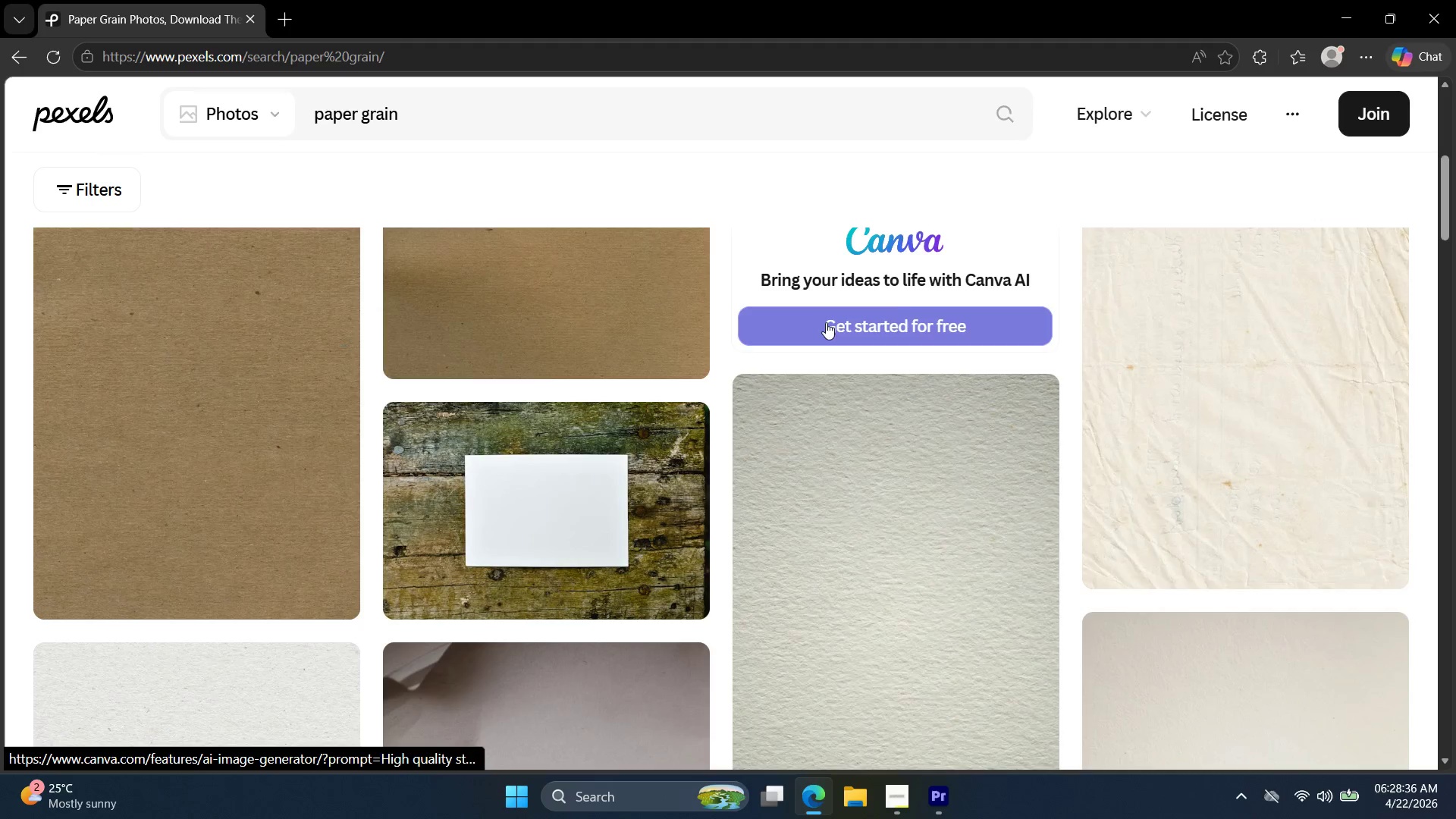 
scroll: coordinate [739, 356], scroll_direction: up, amount: 4.0
 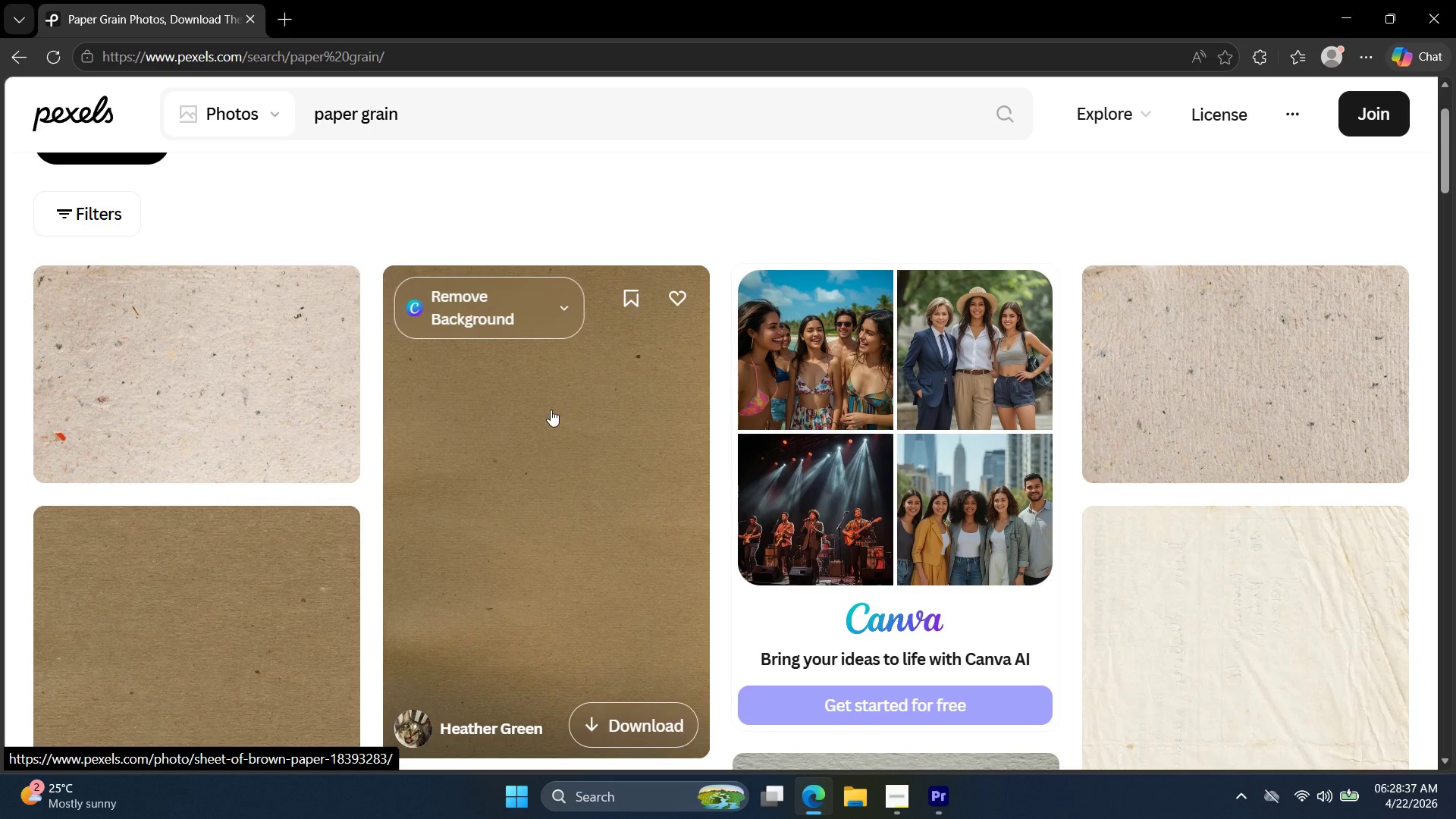 
left_click([546, 417])
 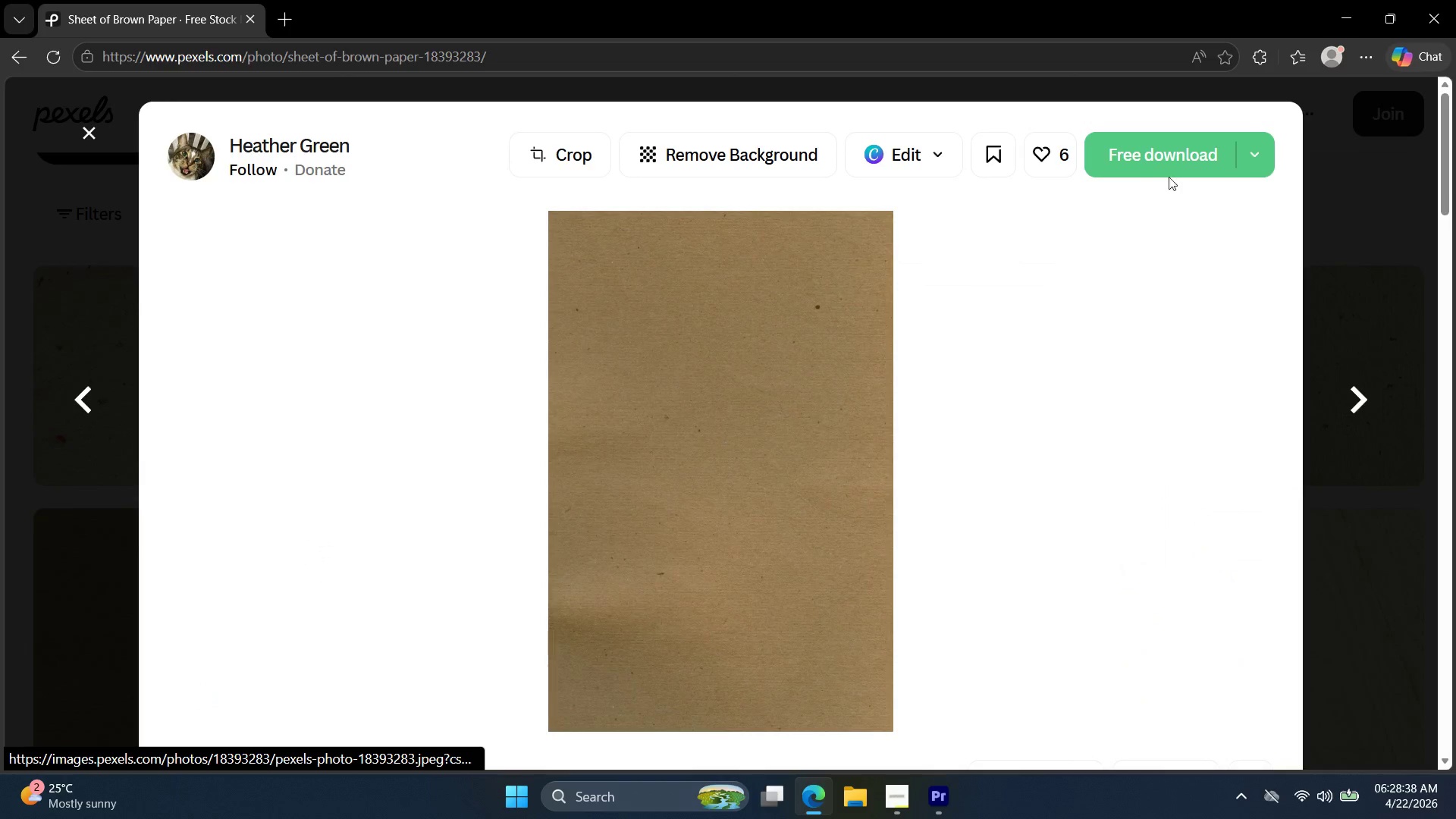 
left_click([1172, 164])
 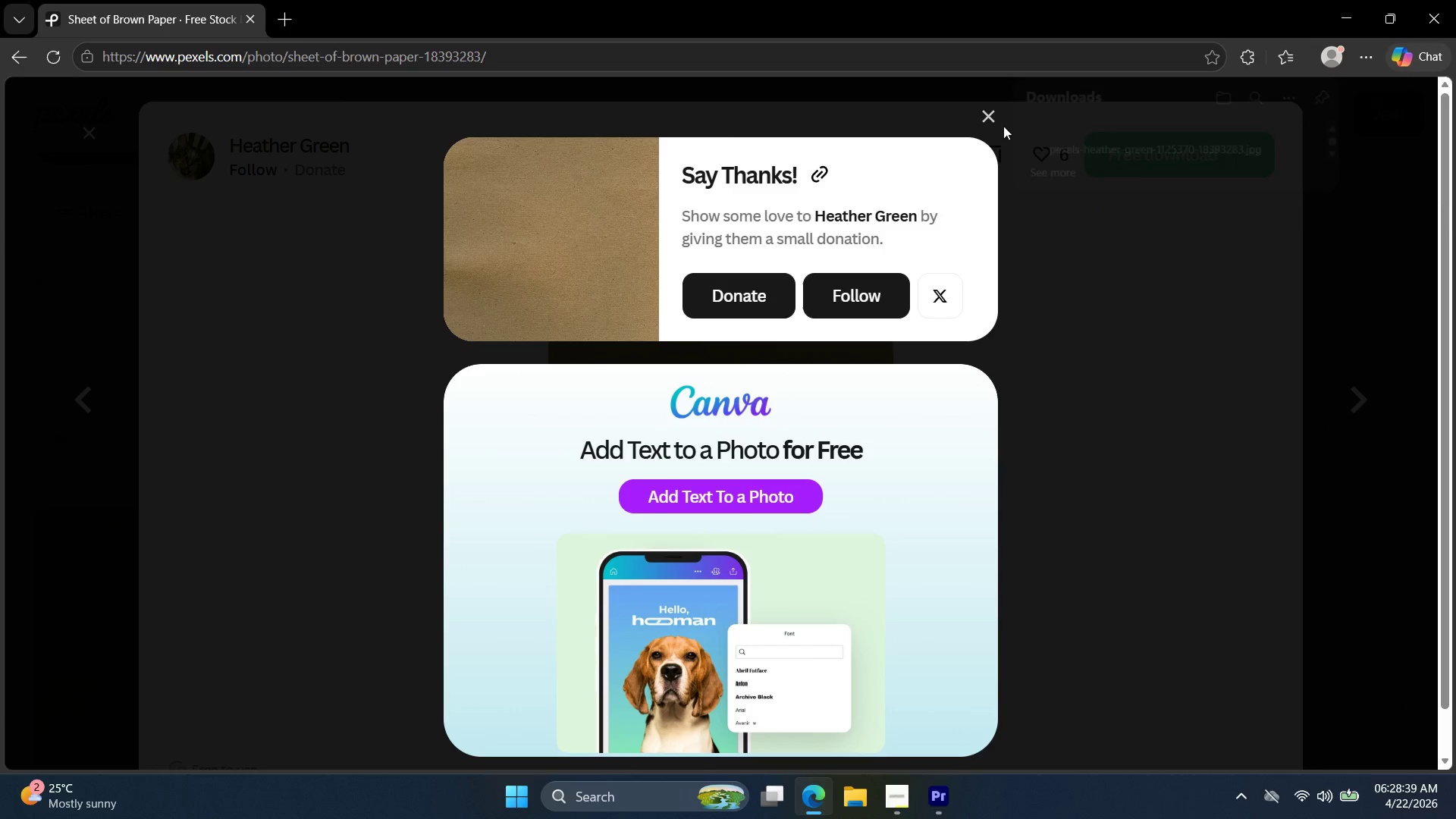 
left_click([987, 115])
 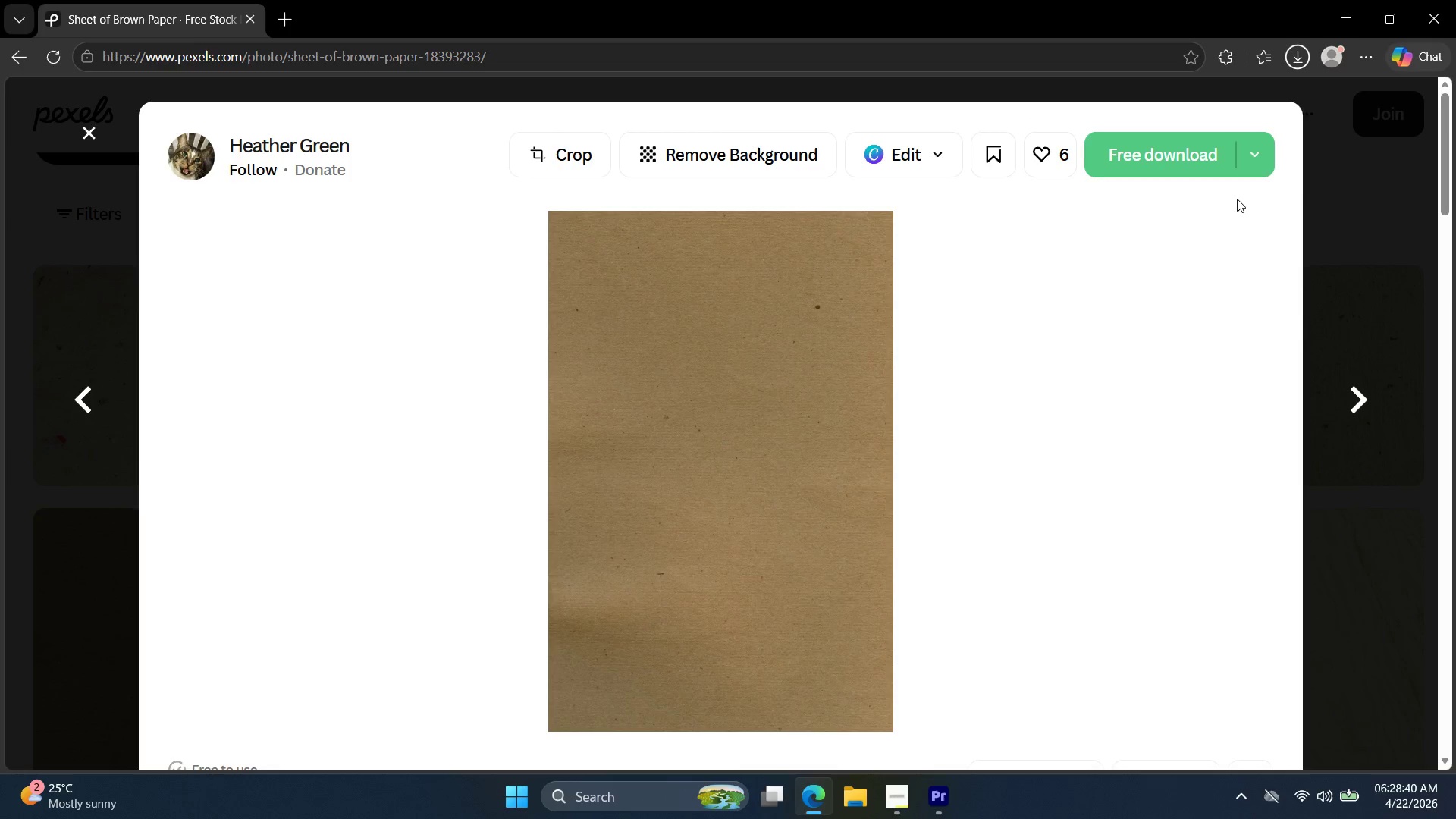 
key(Control+J)
 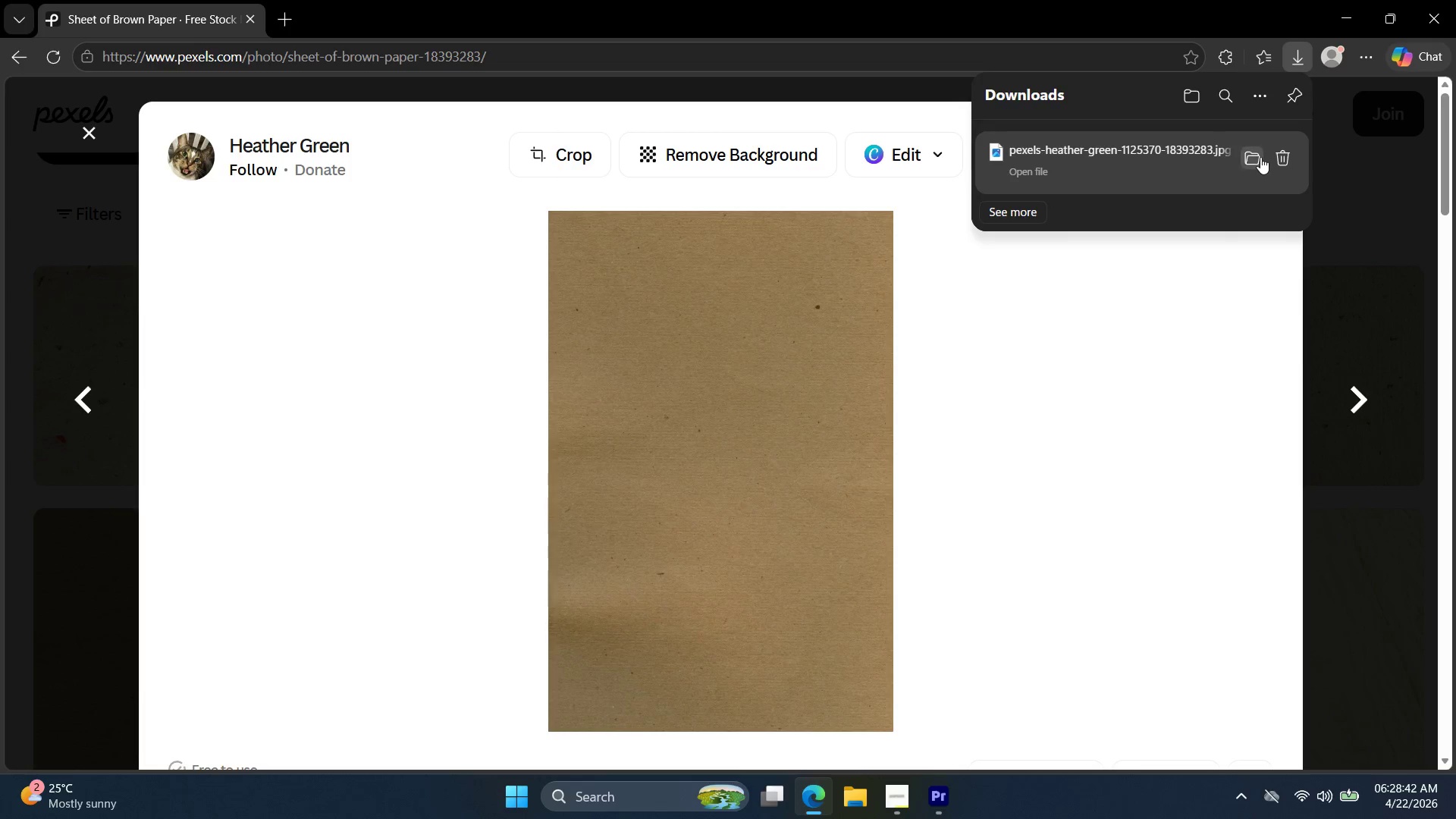 
left_click([1254, 160])
 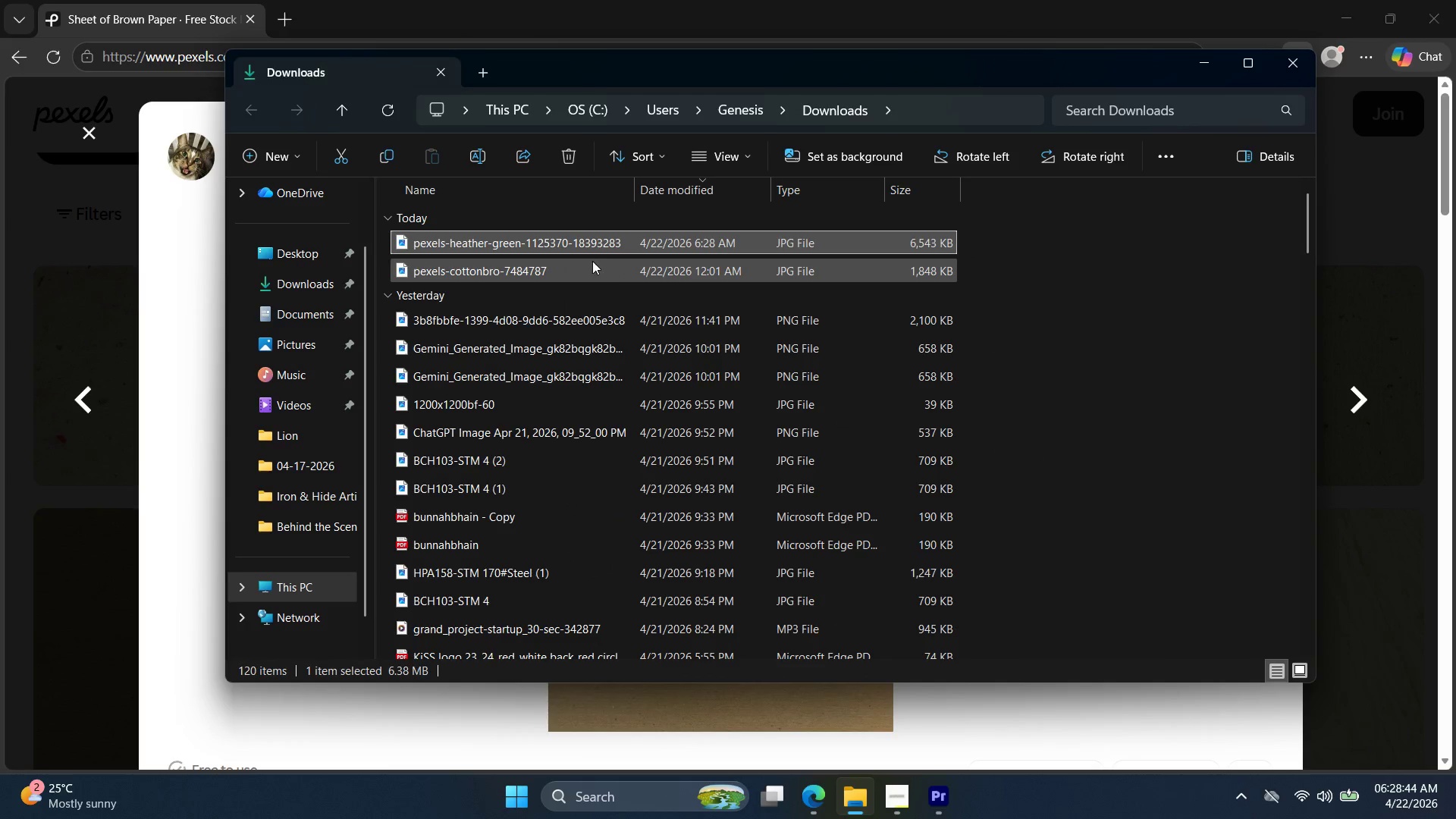 
double_click([608, 239])
 